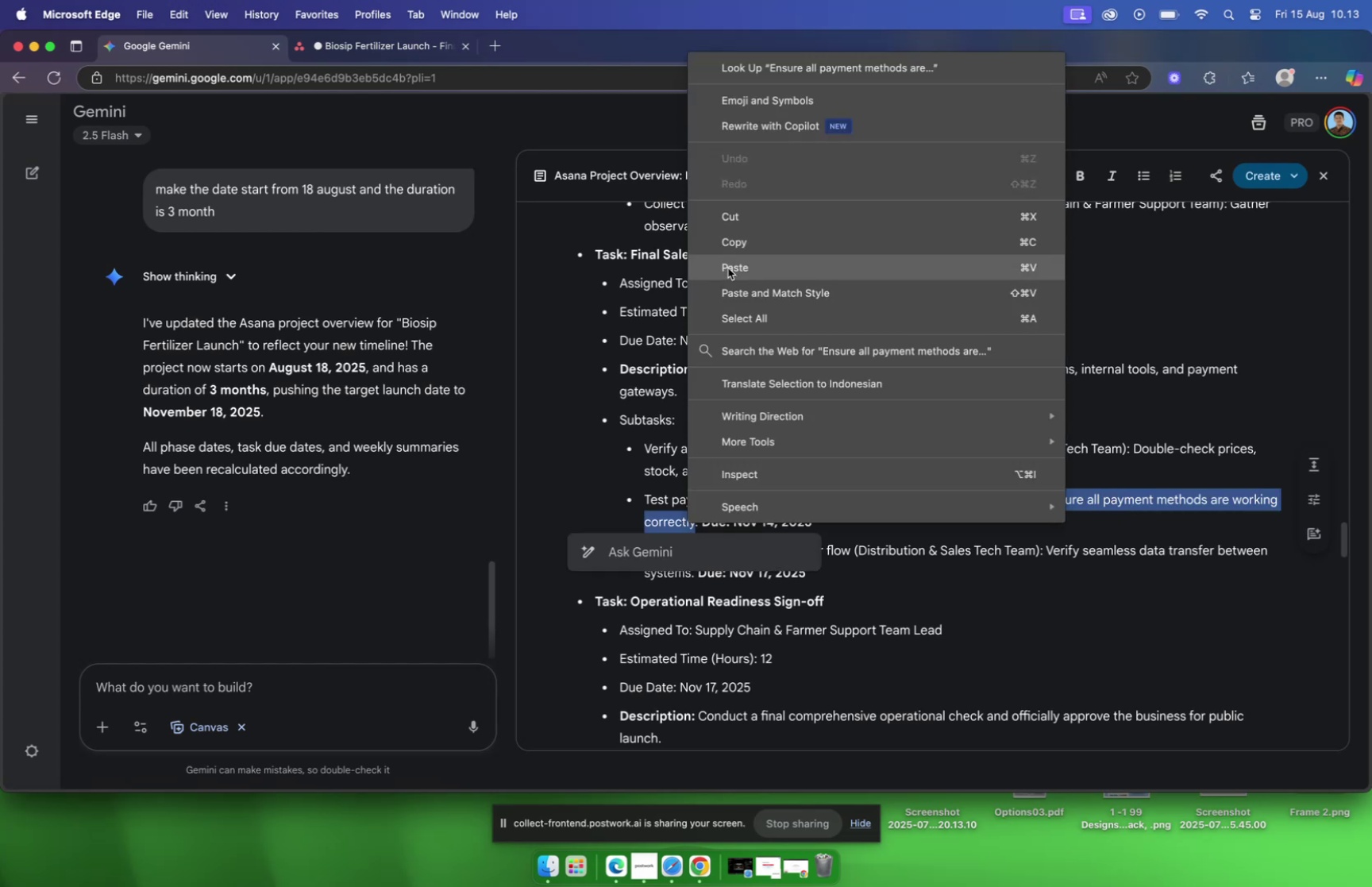 
left_click([731, 245])
 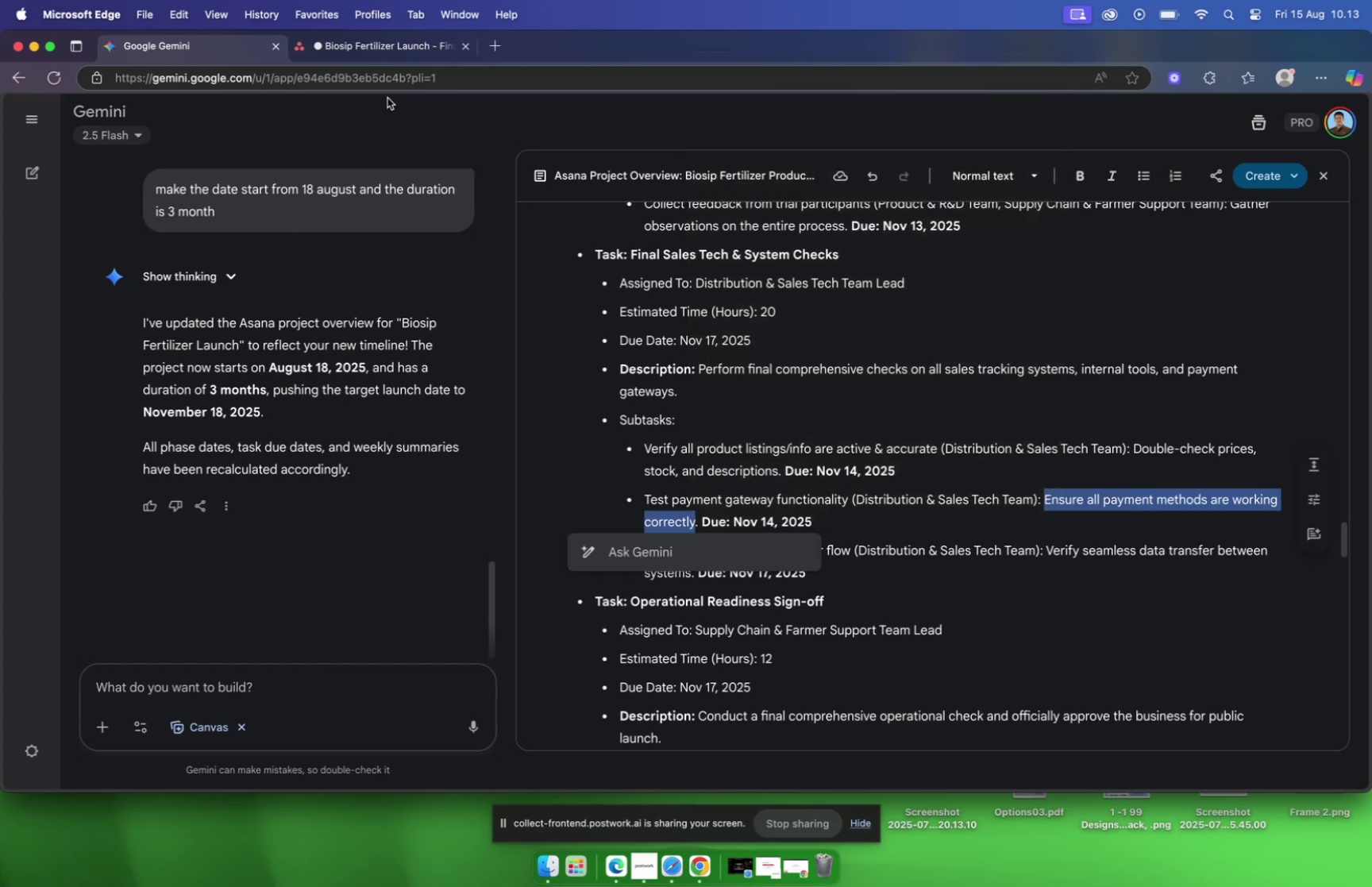 
left_click([330, 44])
 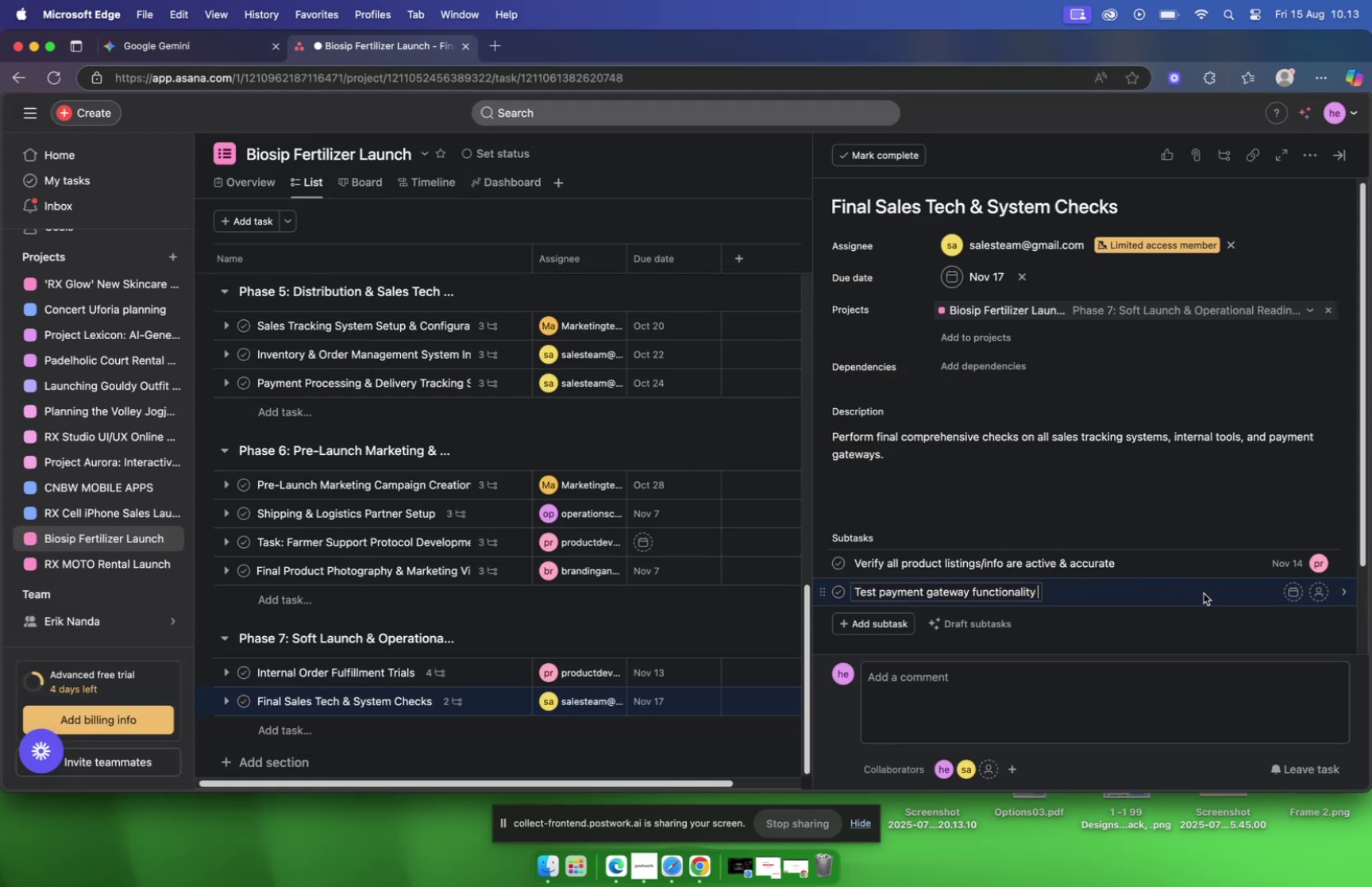 
left_click([1296, 592])
 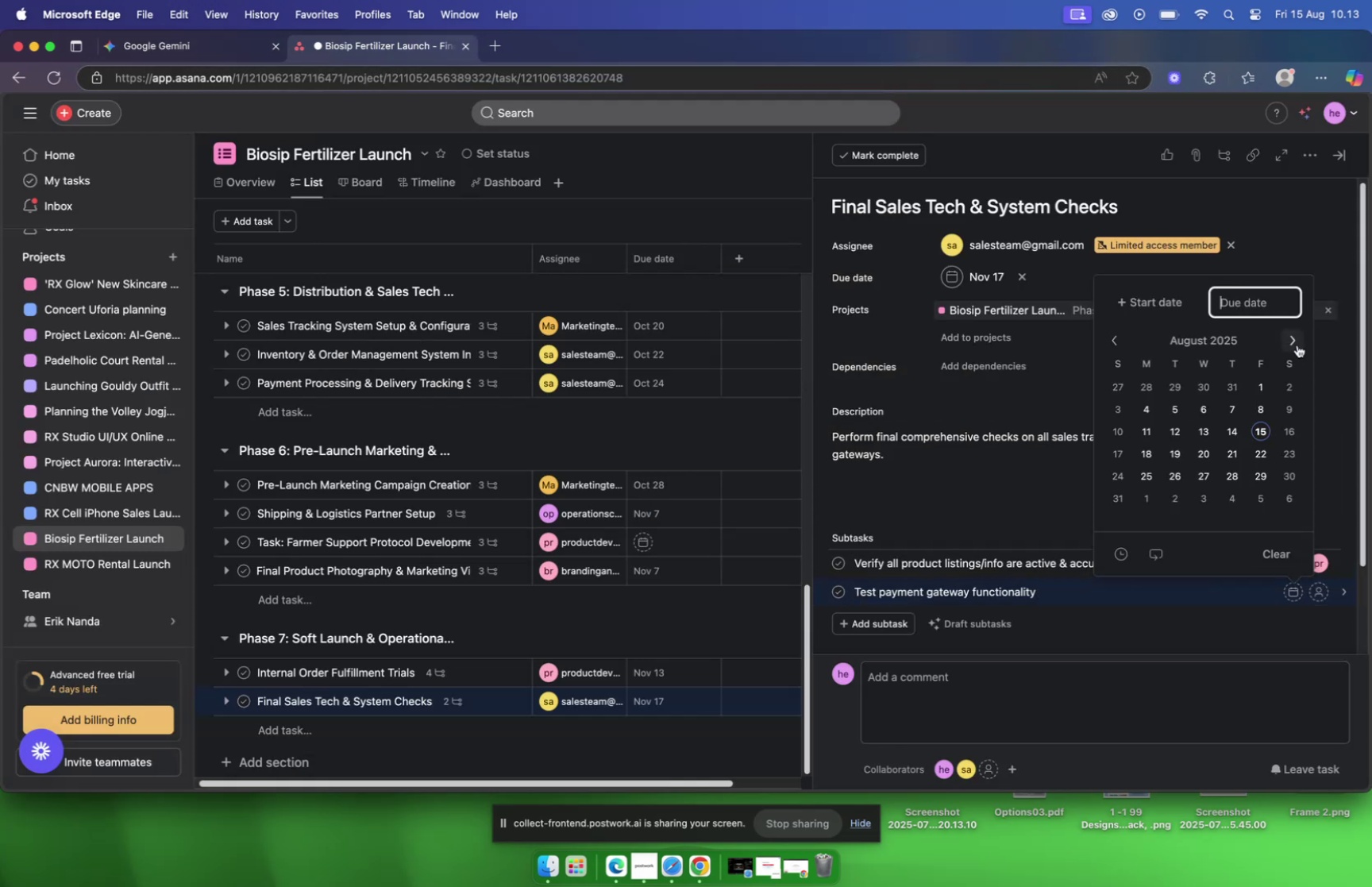 
double_click([1297, 342])
 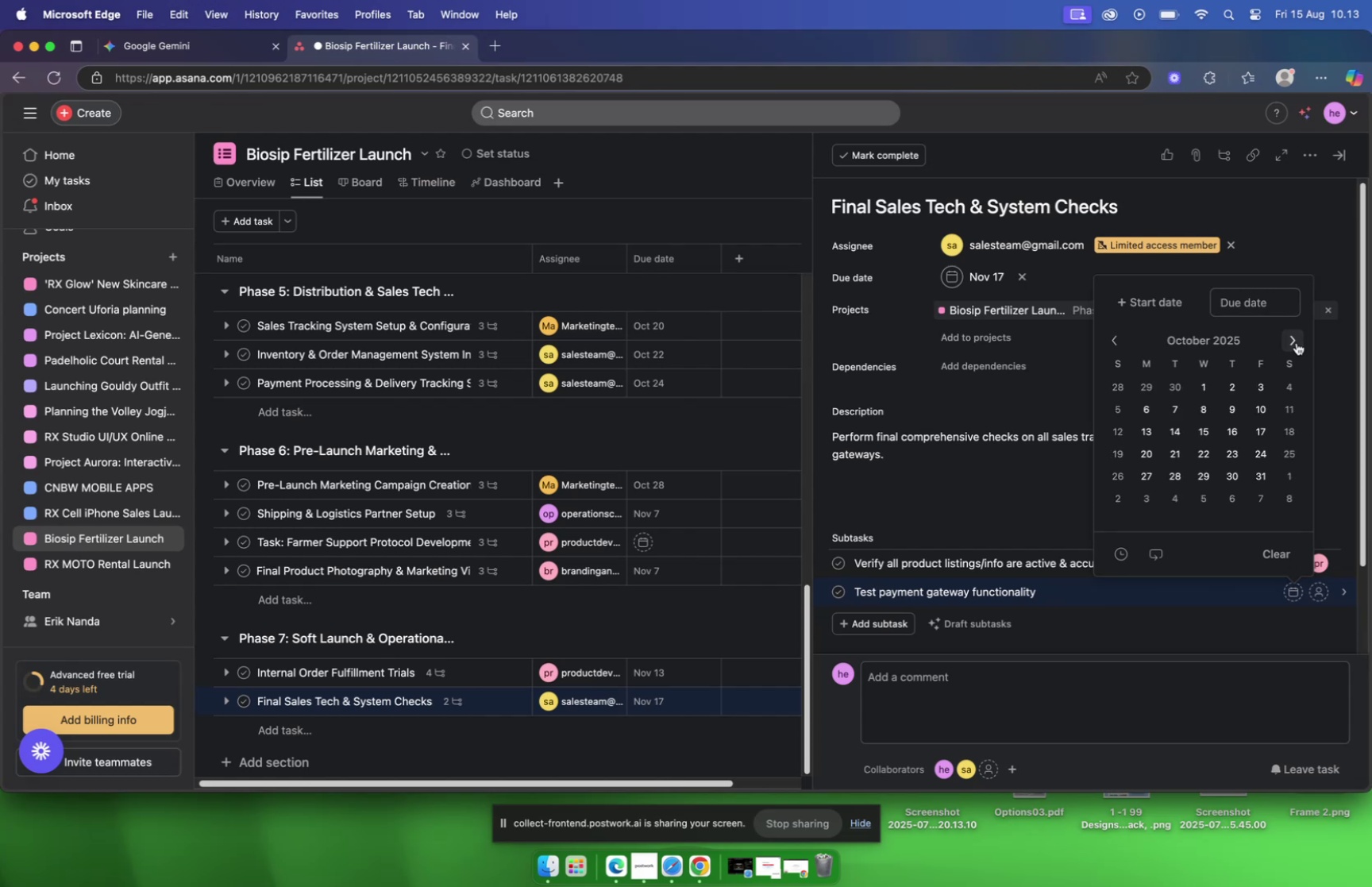 
triple_click([1297, 342])
 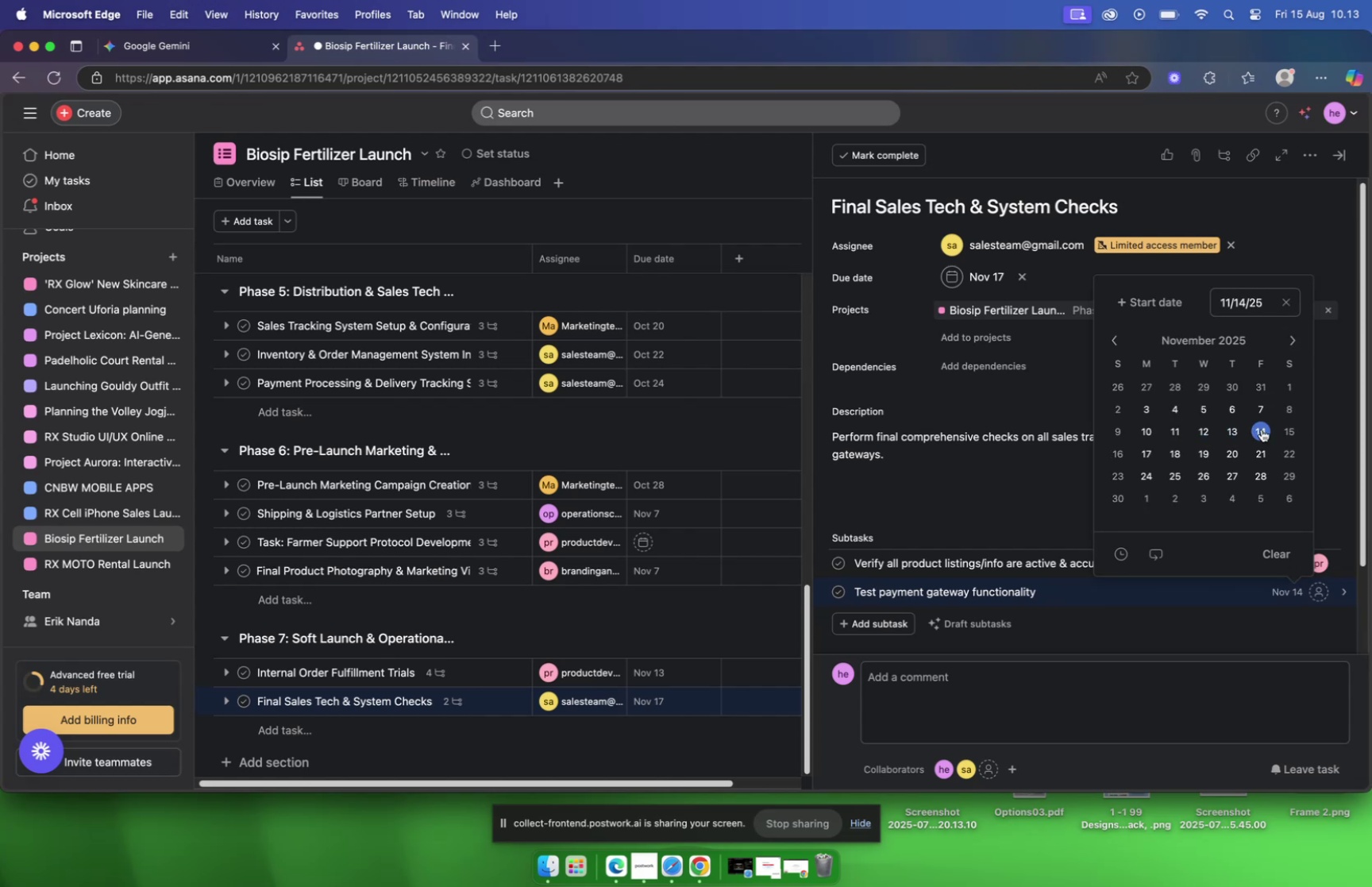 
left_click([1321, 598])
 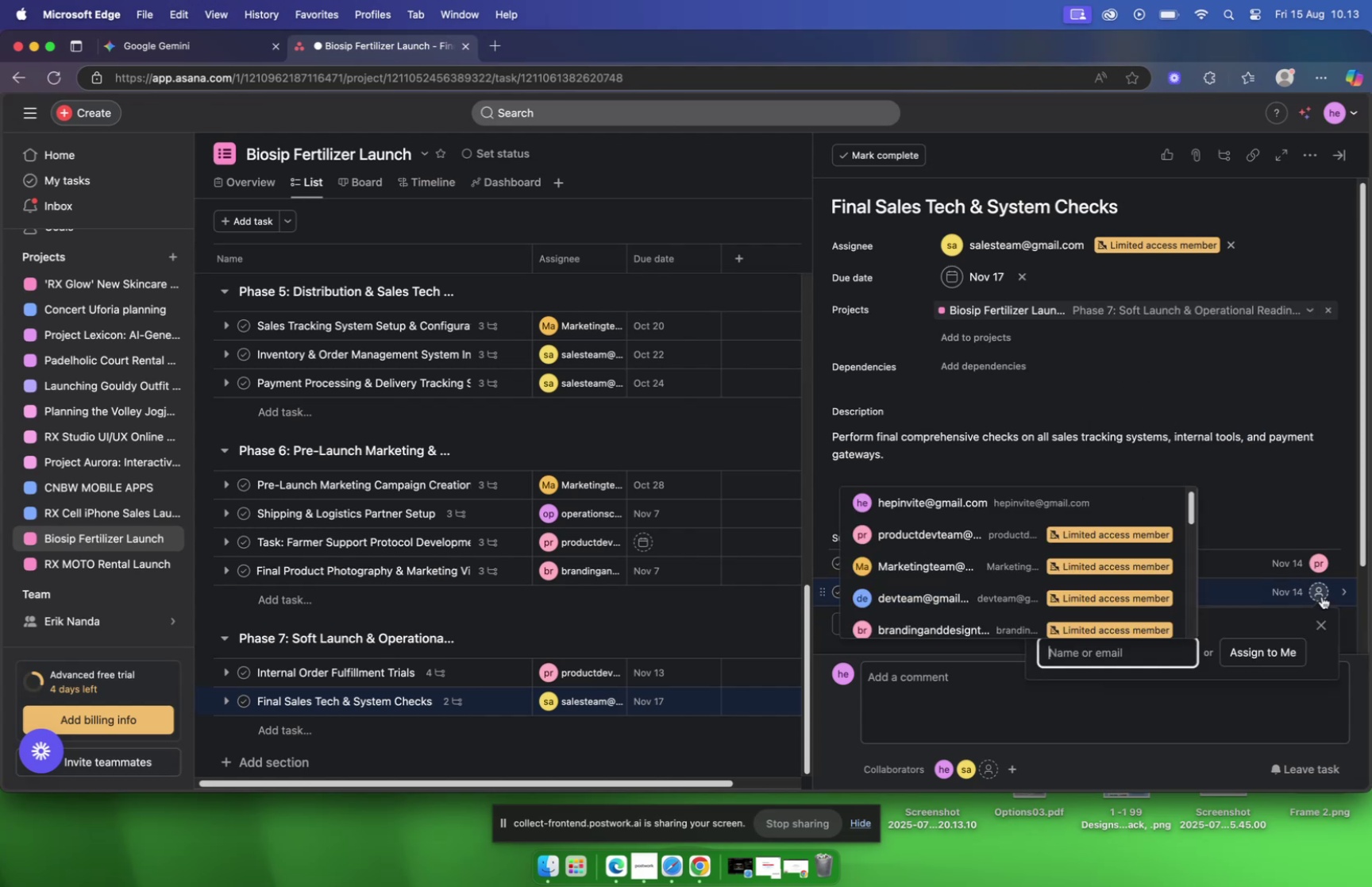 
wait(5.84)
 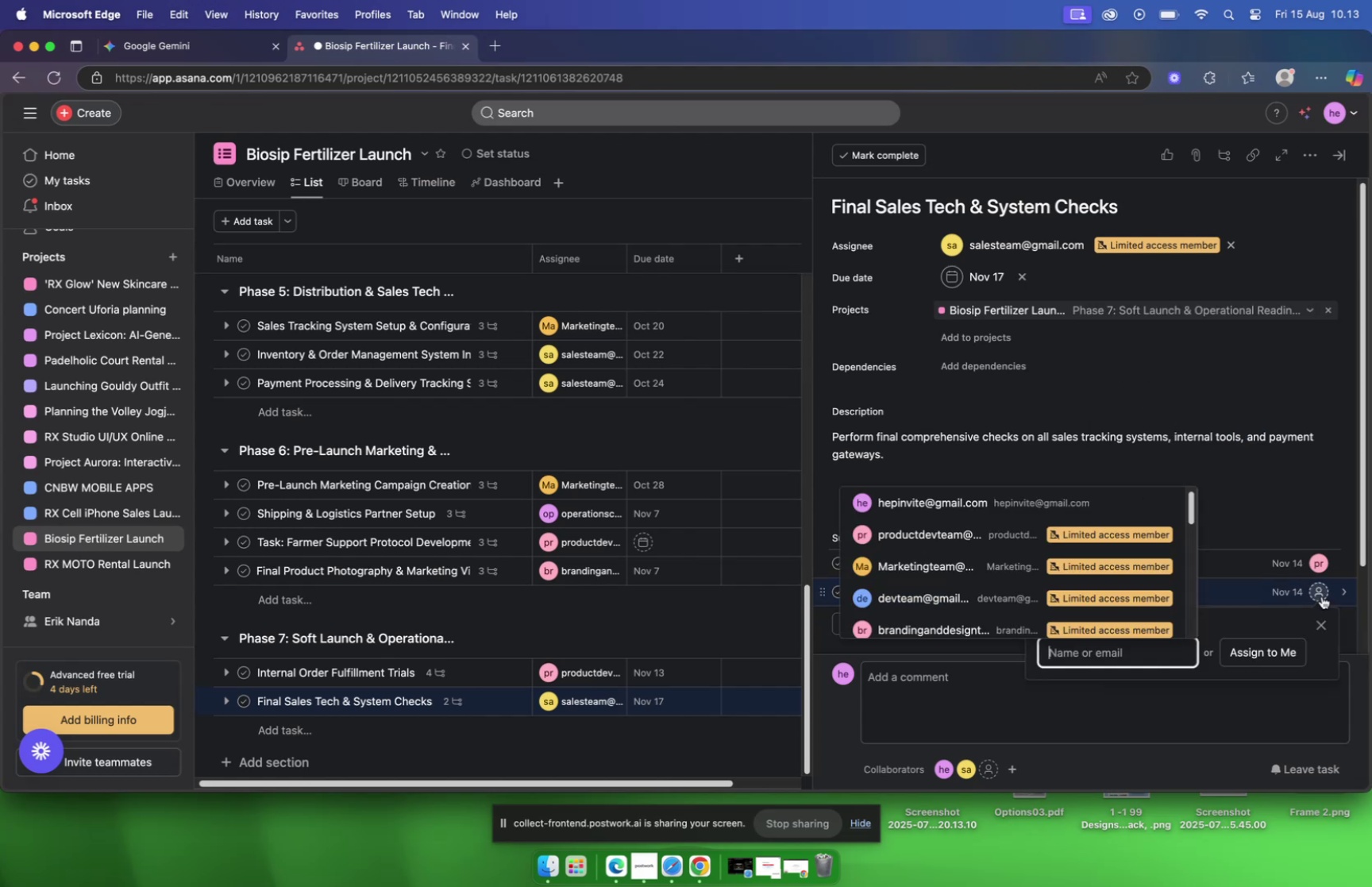 
left_click([202, 51])
 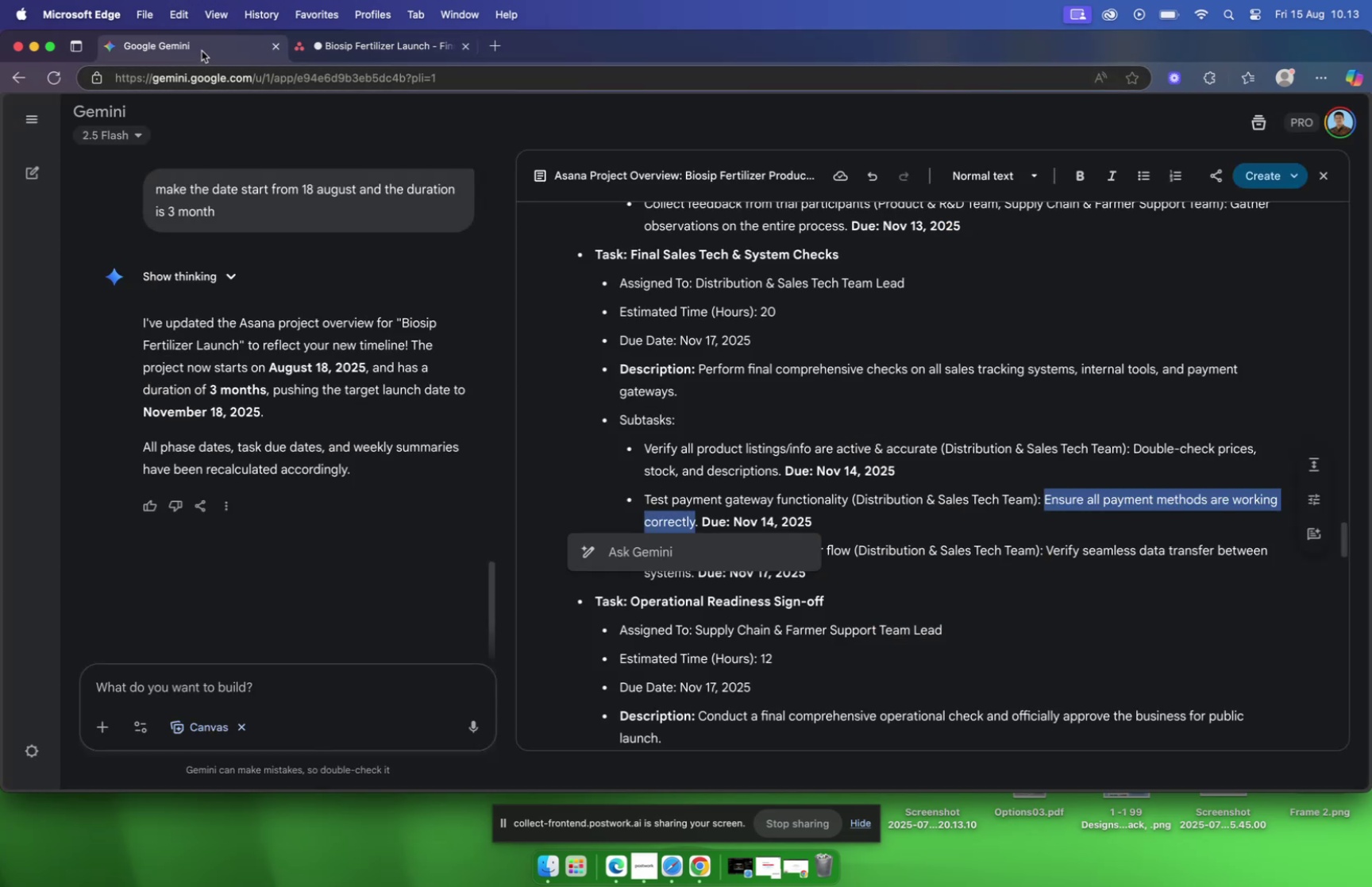 
left_click([374, 50])
 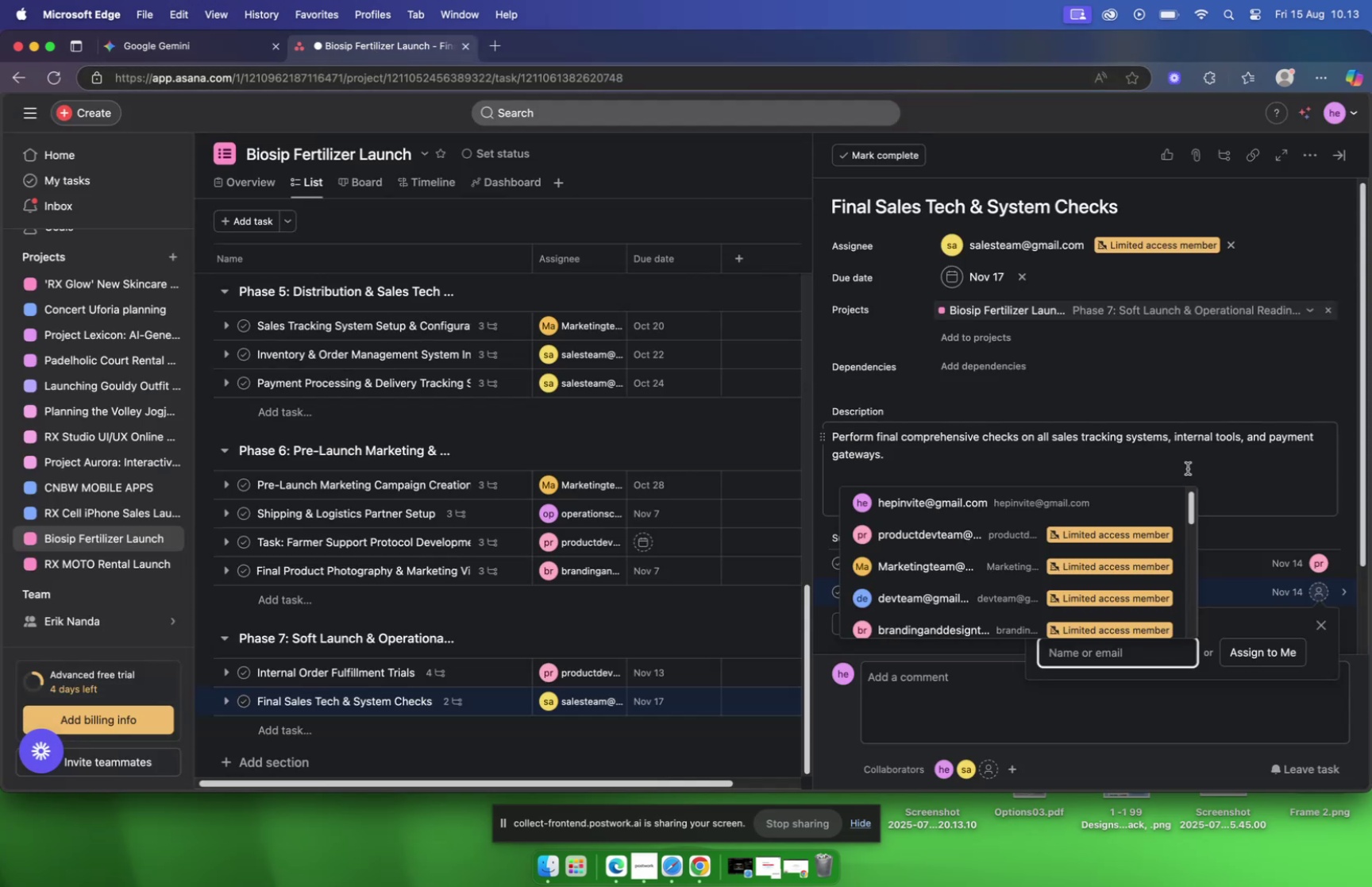 
type(sal)
 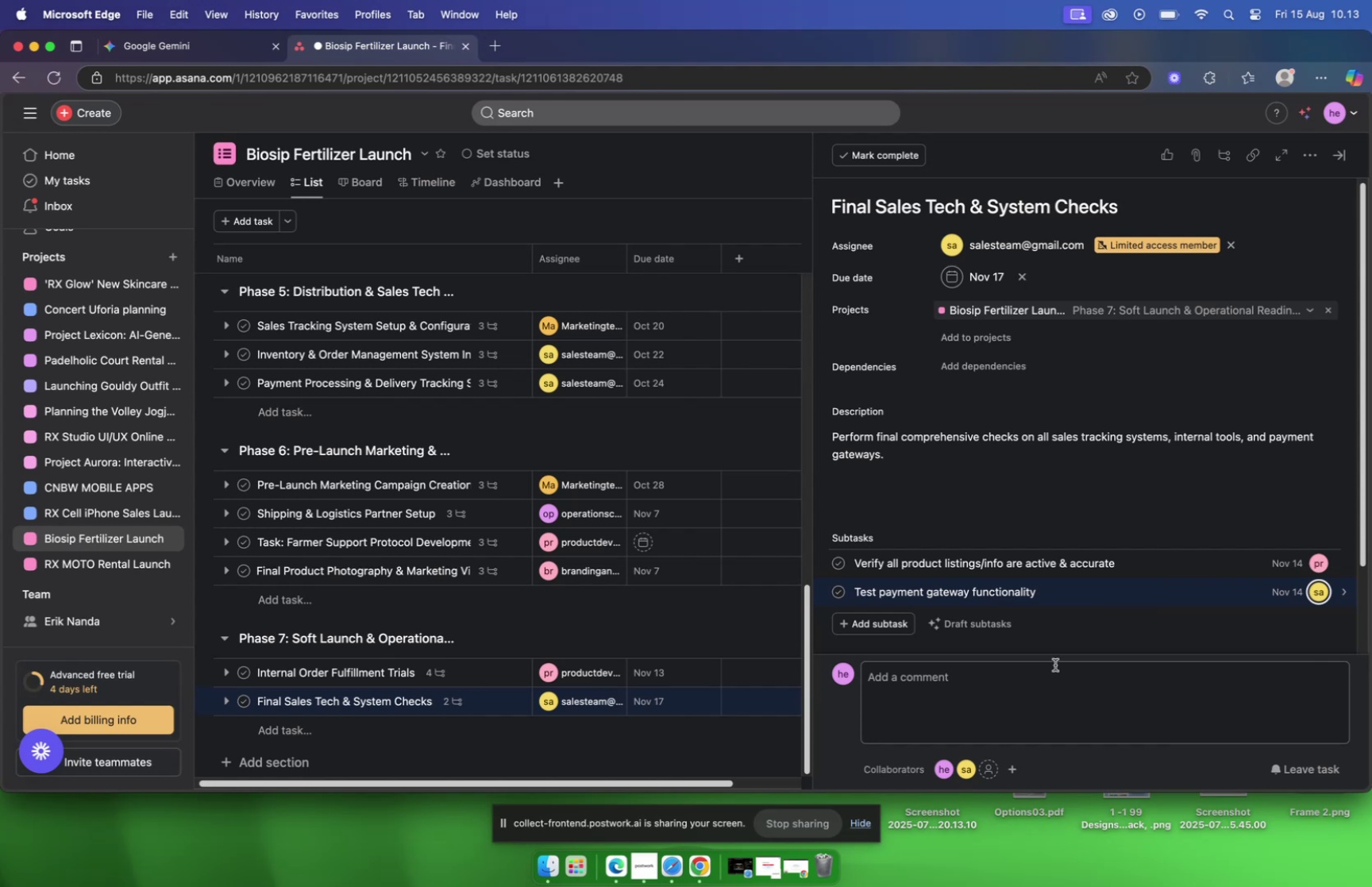 
left_click([870, 623])
 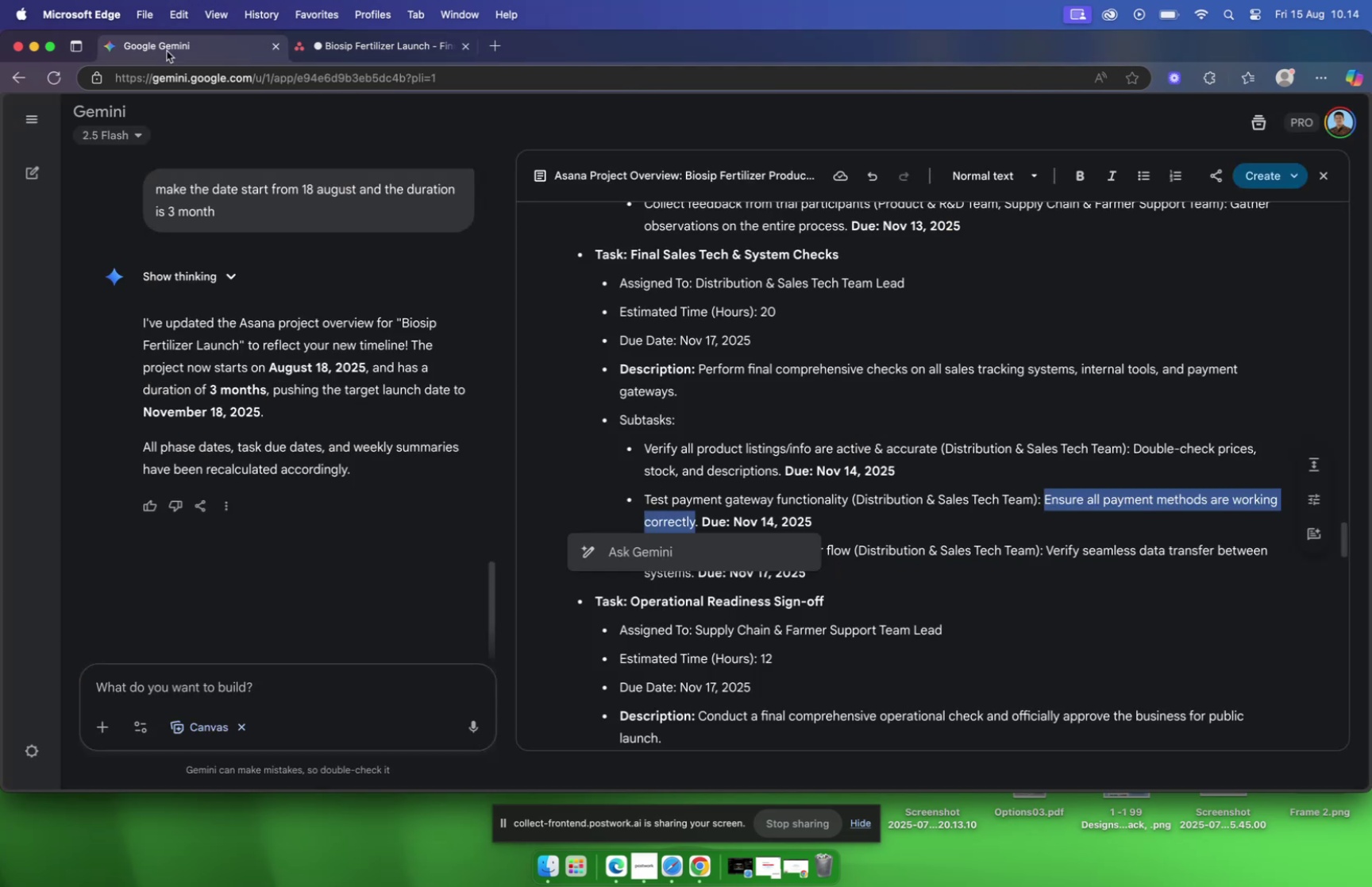 
scroll: coordinate [763, 423], scroll_direction: down, amount: 3.0
 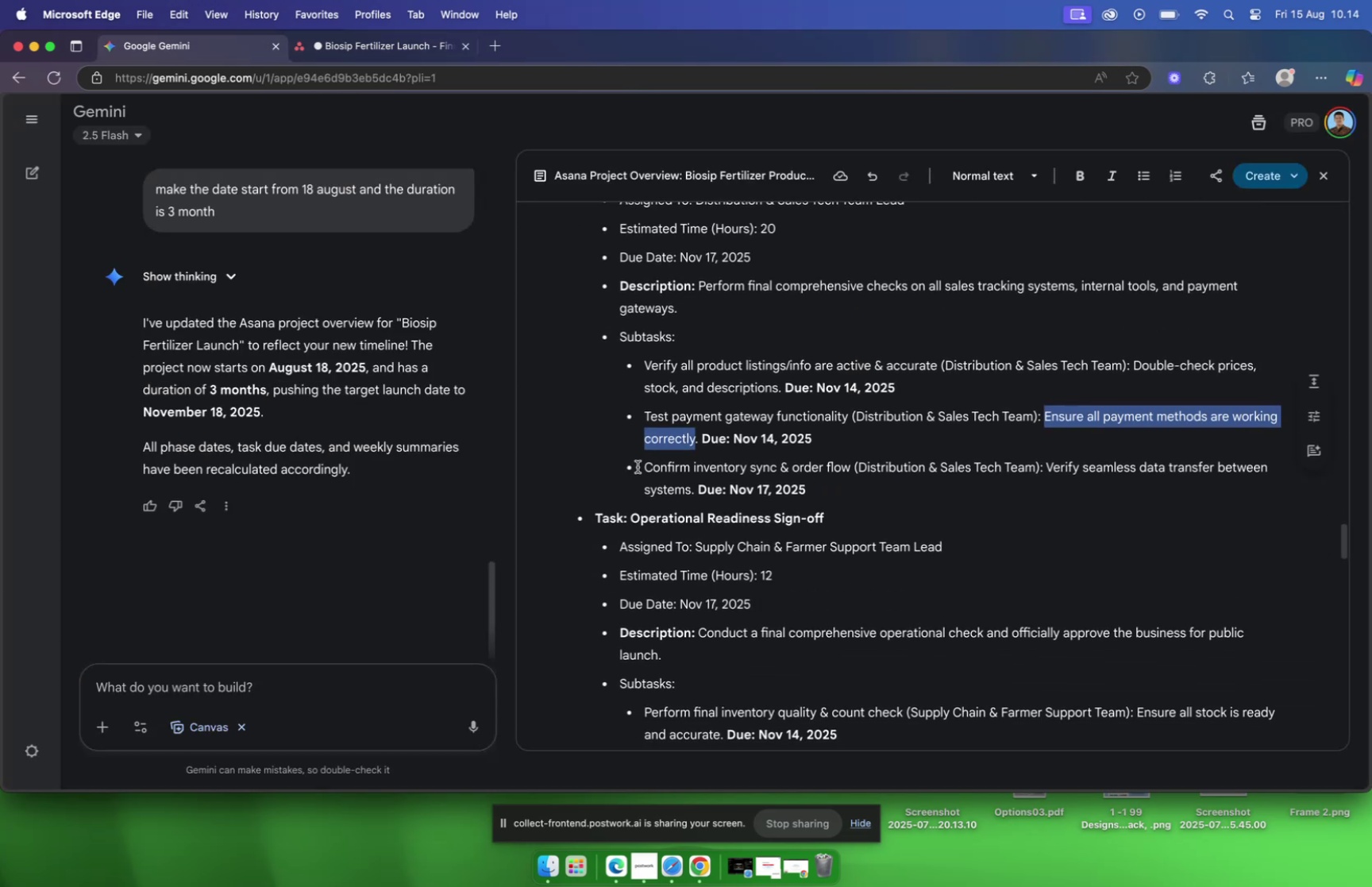 
left_click_drag(start_coordinate=[642, 466], to_coordinate=[853, 474])
 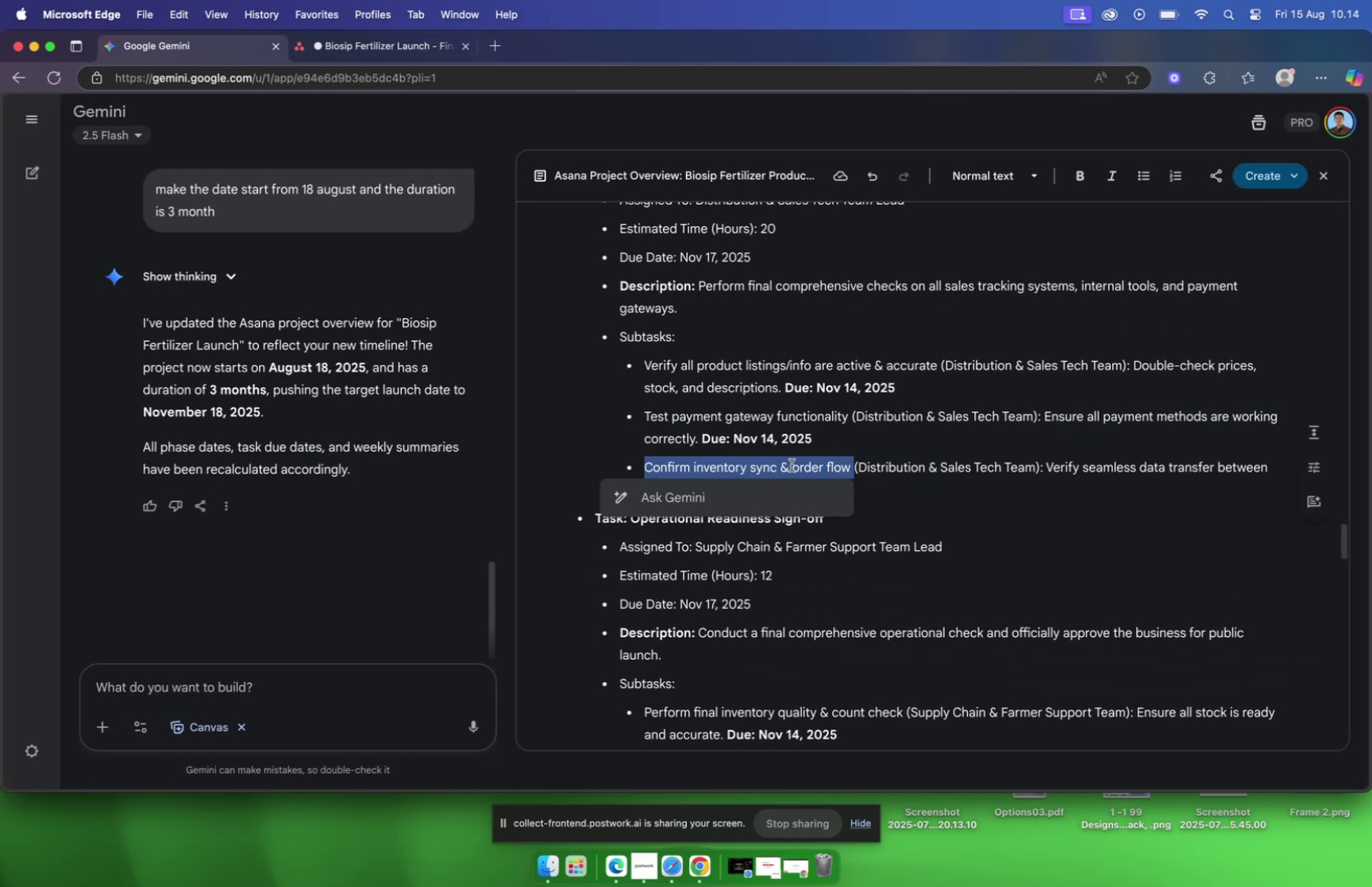 
right_click([792, 465])
 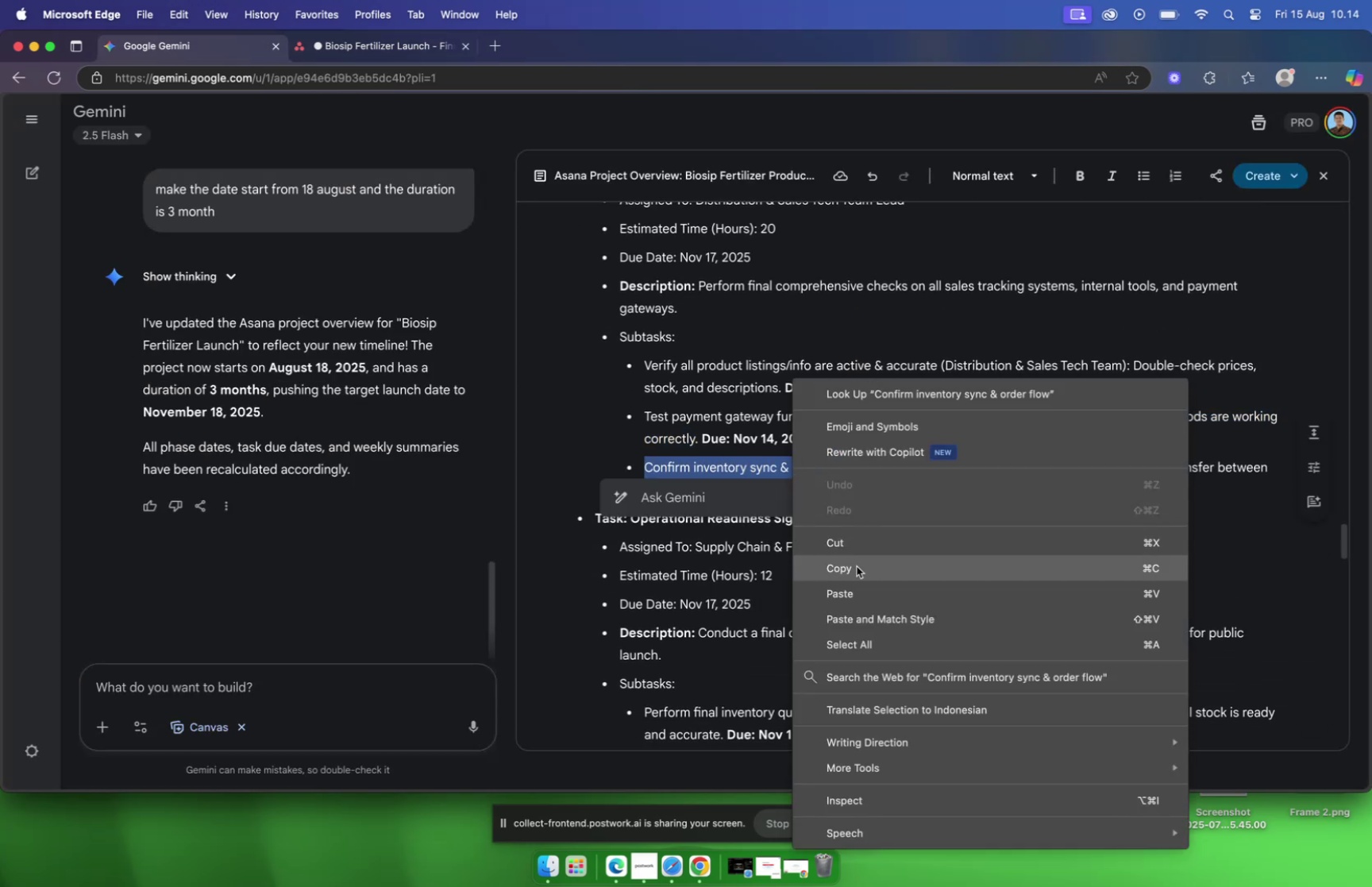 
left_click([857, 565])
 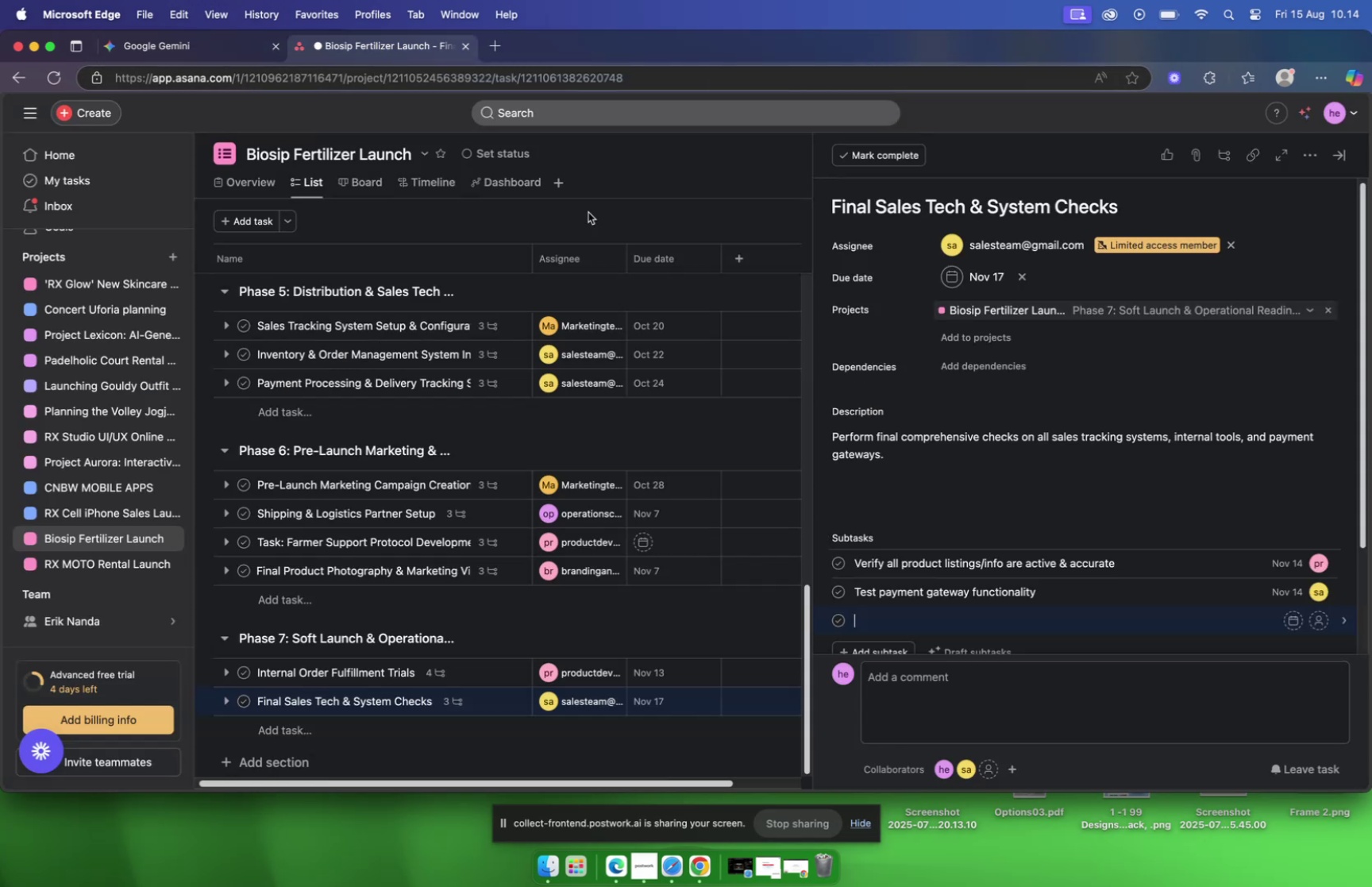 
mouse_move([877, 589])
 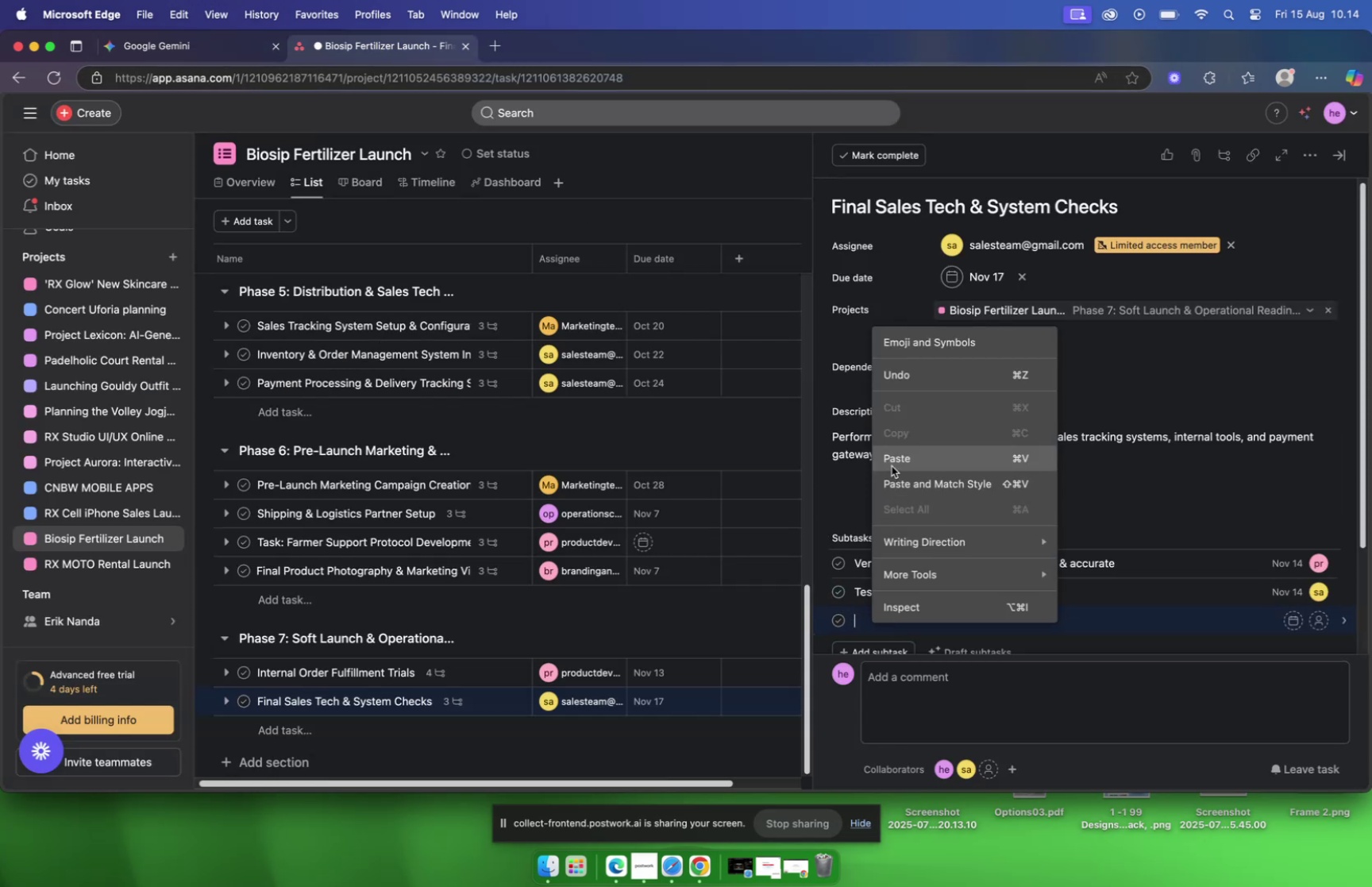 
left_click([892, 465])
 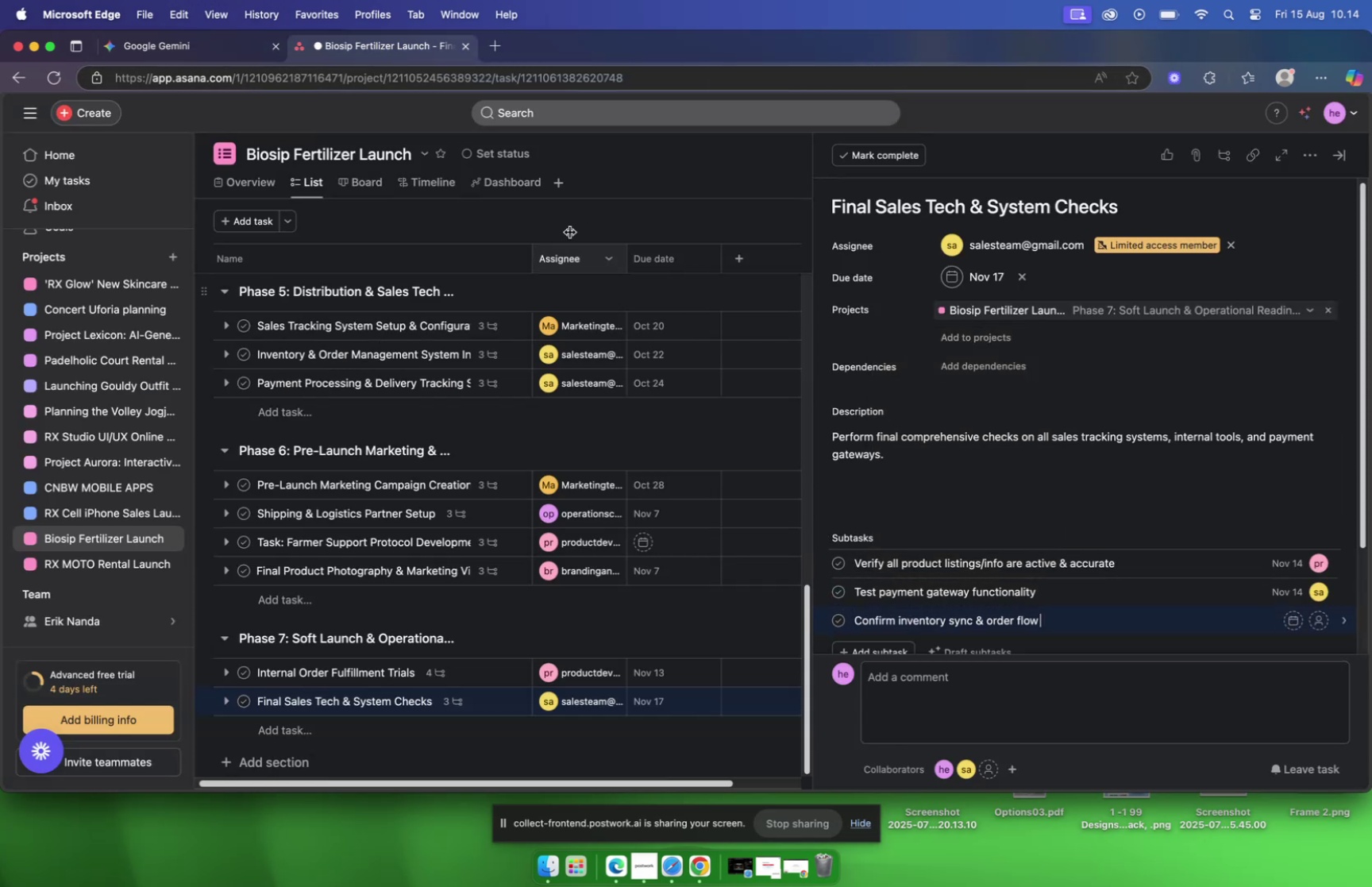 
left_click([184, 40])
 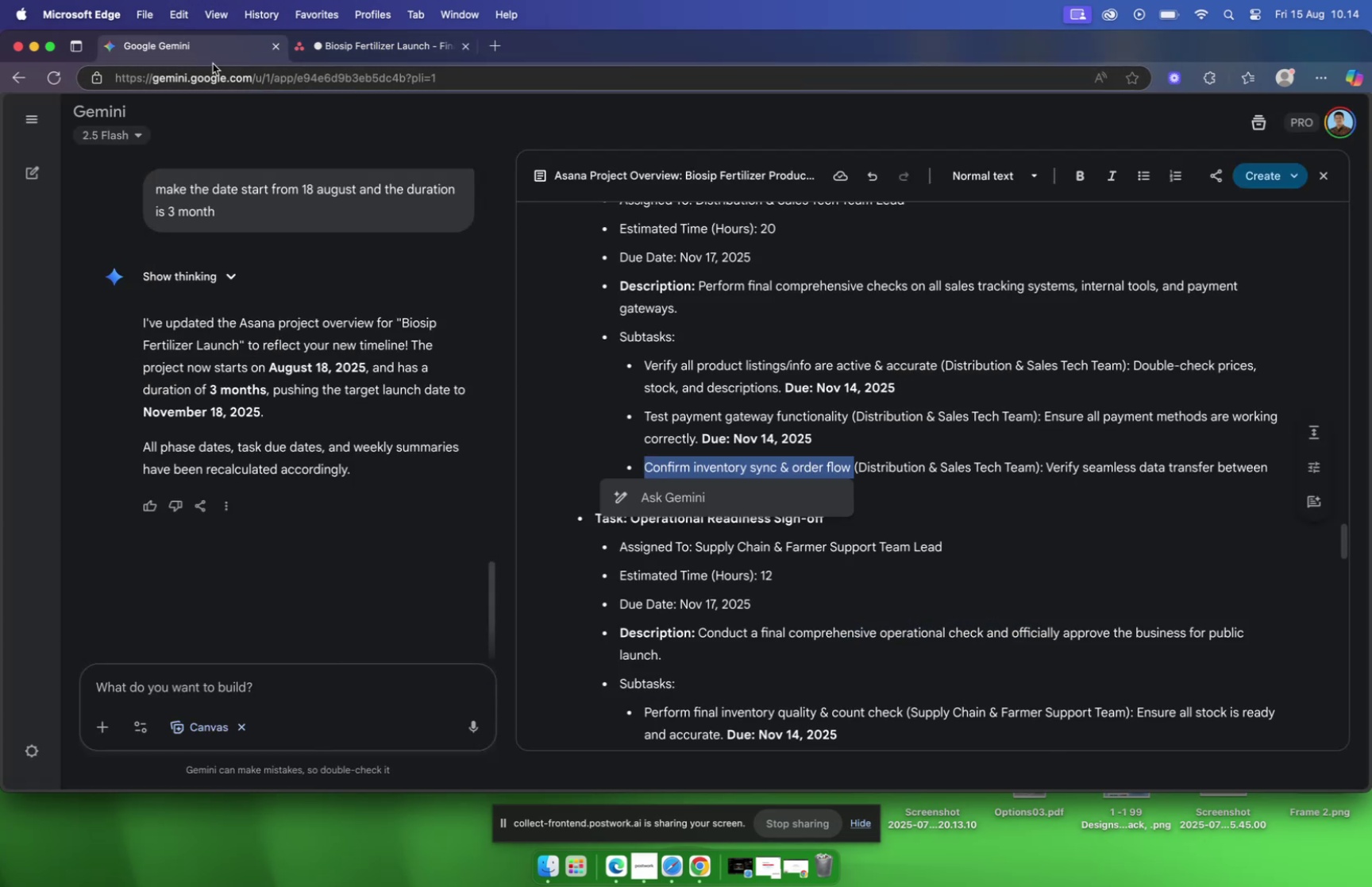 
left_click([213, 64])
 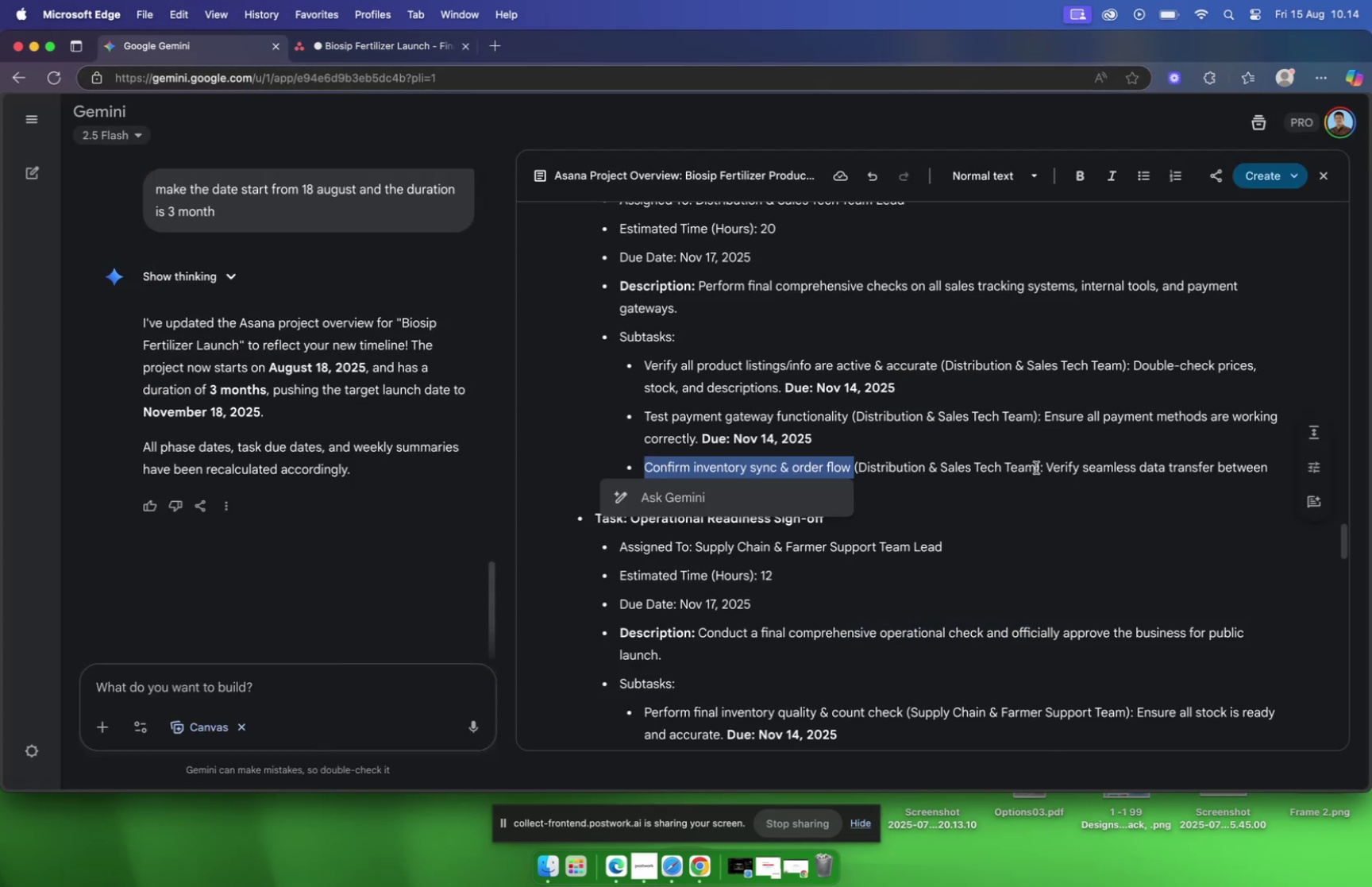 
left_click_drag(start_coordinate=[1048, 465], to_coordinate=[689, 490])
 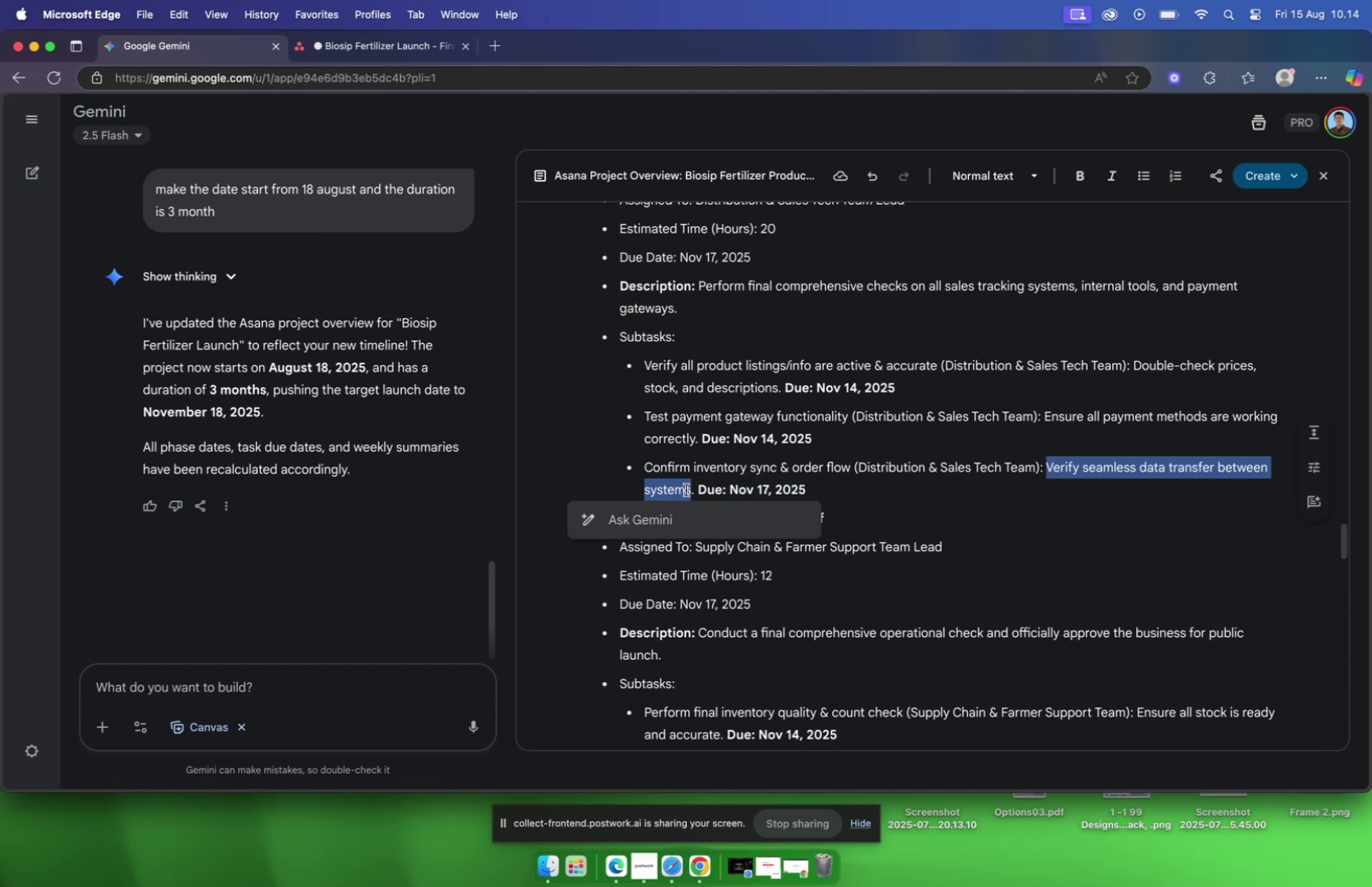 
right_click([686, 489])
 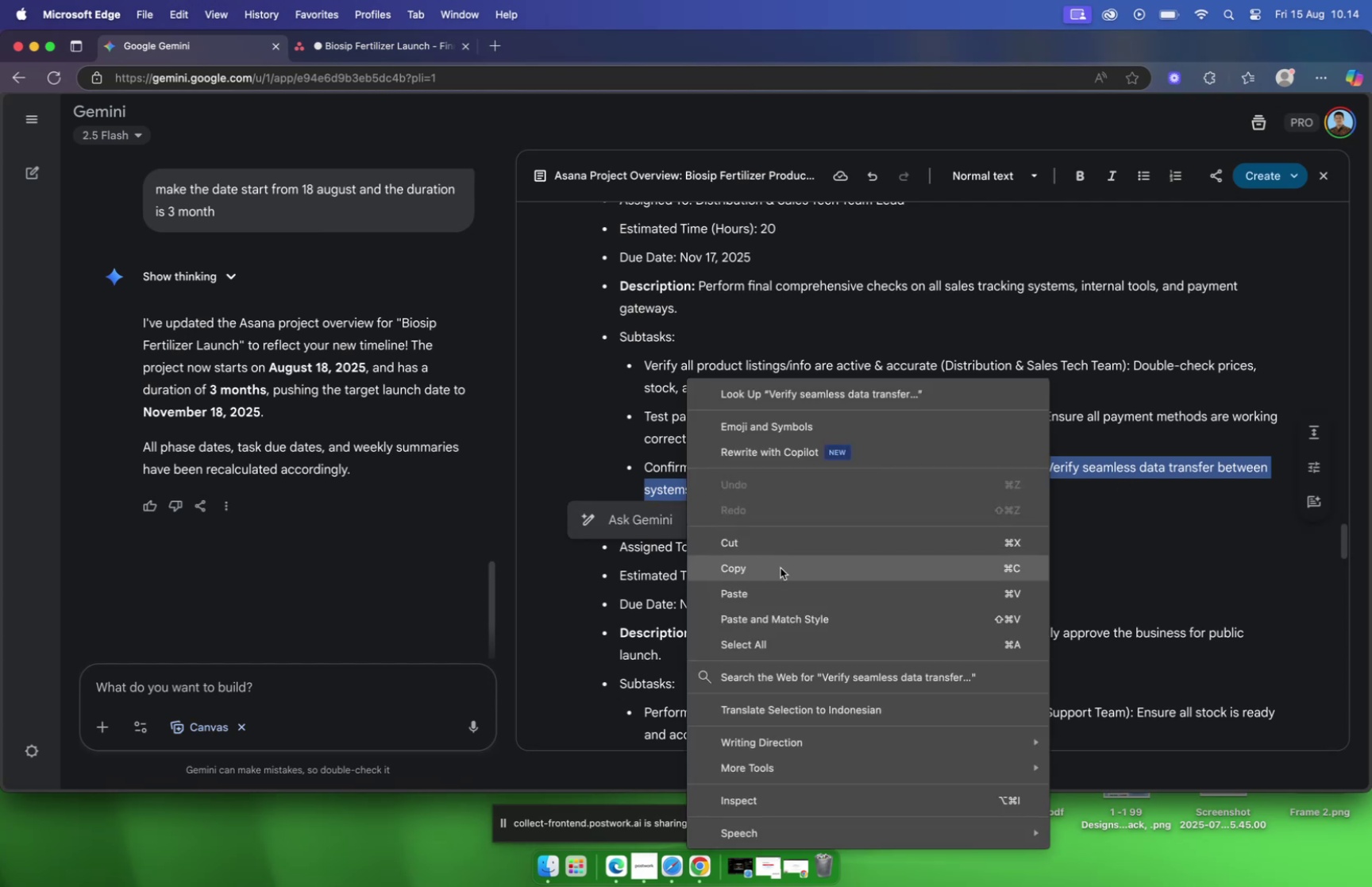 
left_click([780, 567])
 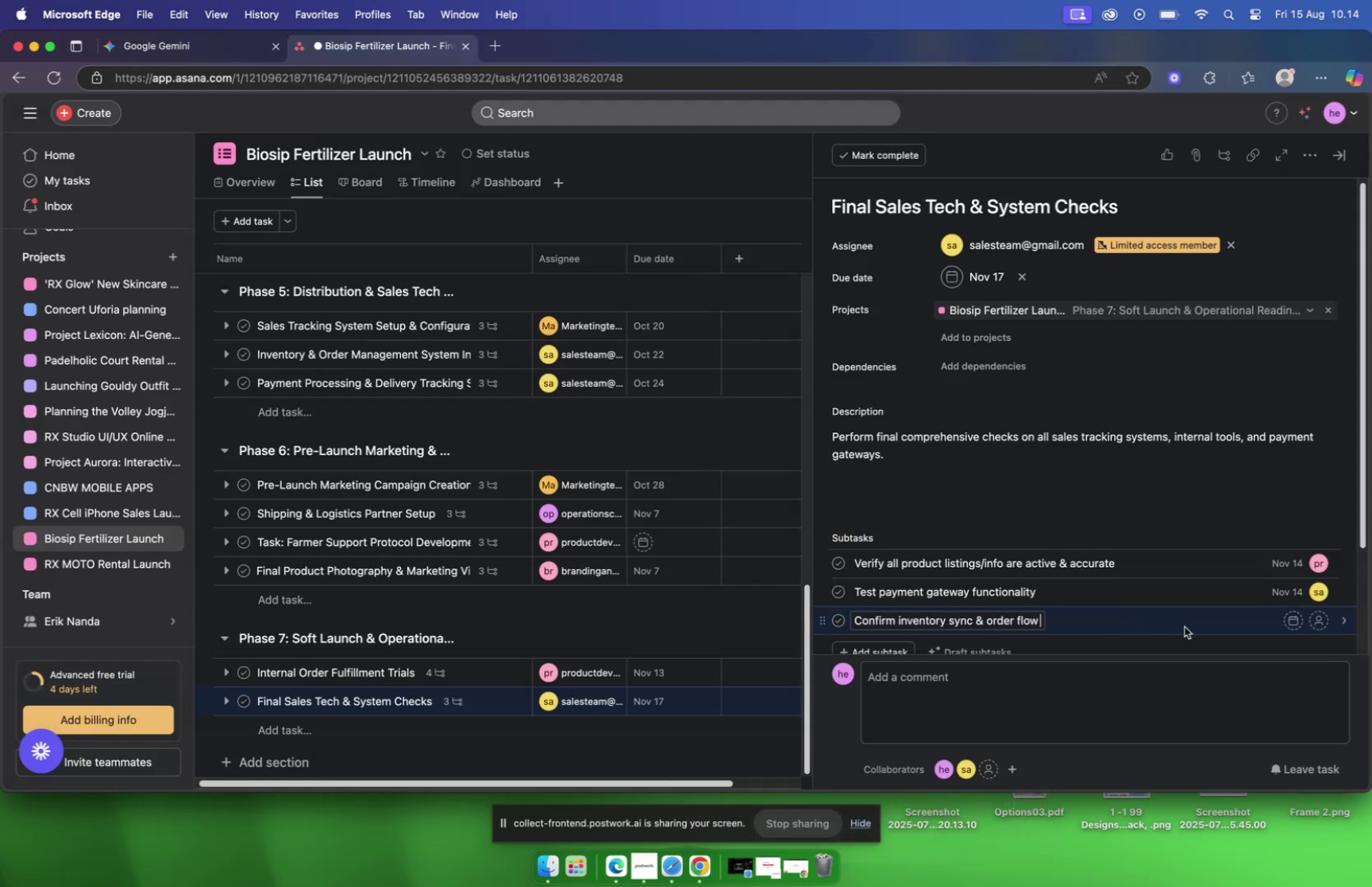 
left_click([1289, 622])
 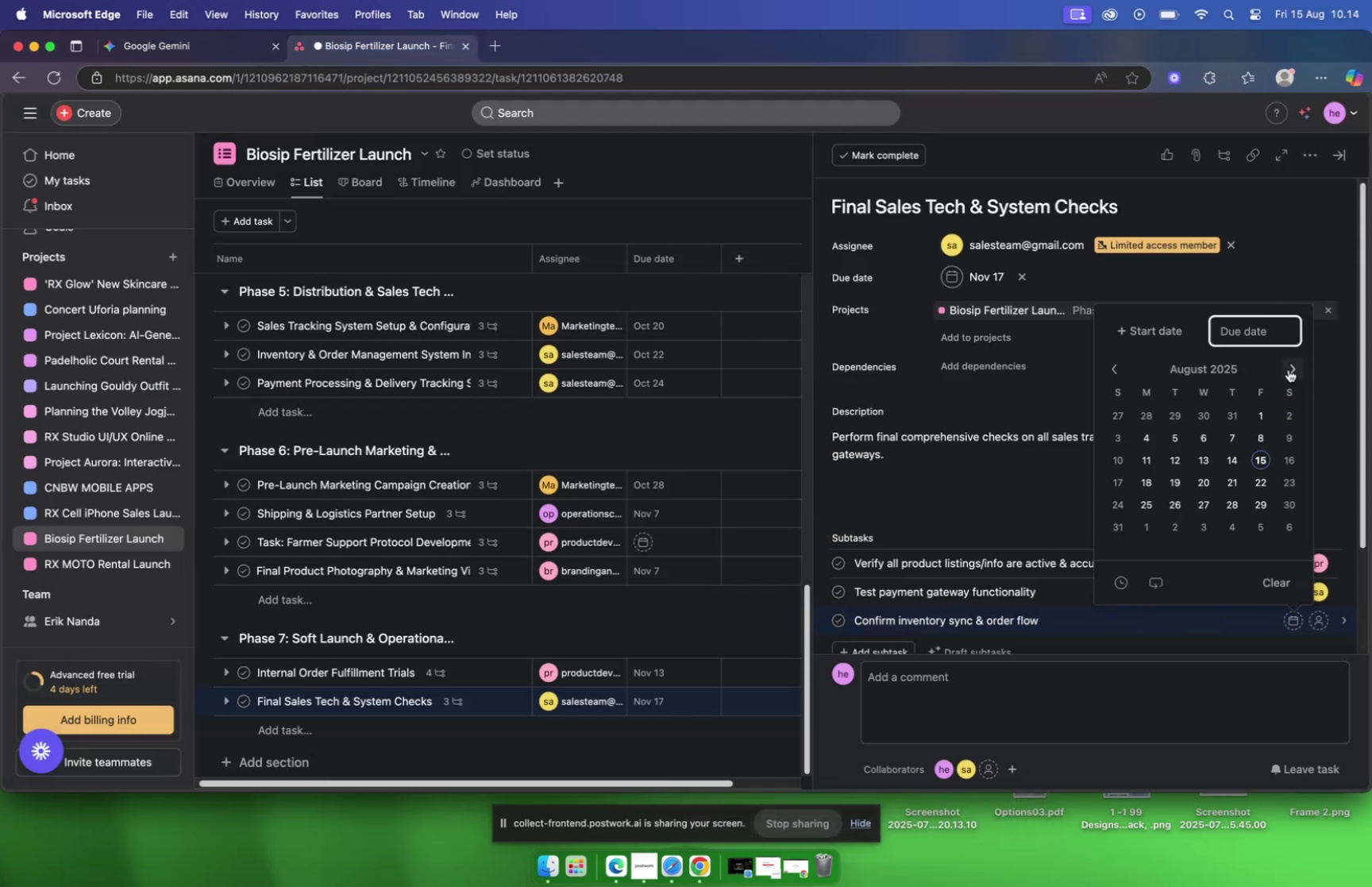 
double_click([1289, 365])
 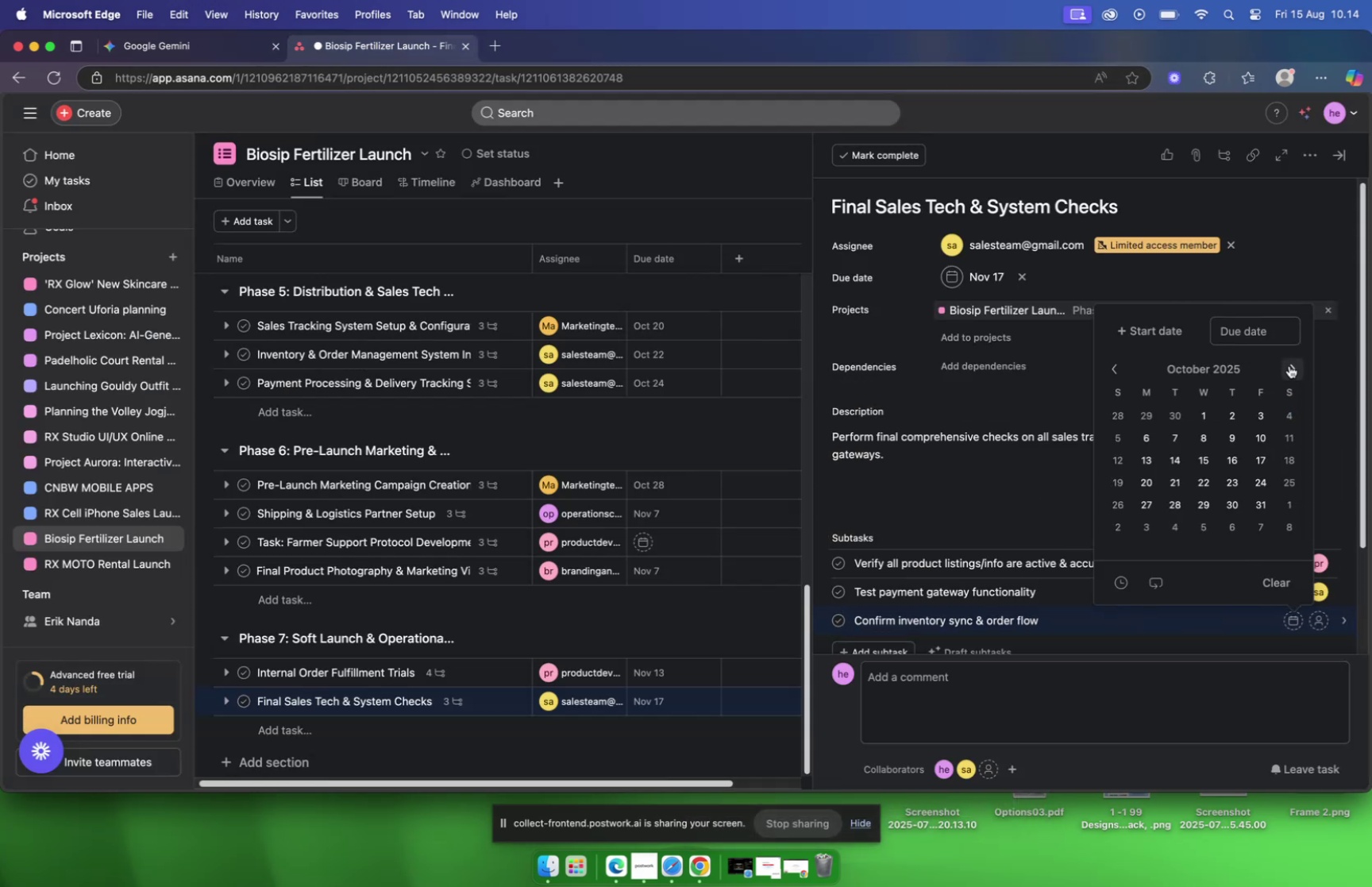 
left_click([1289, 365])
 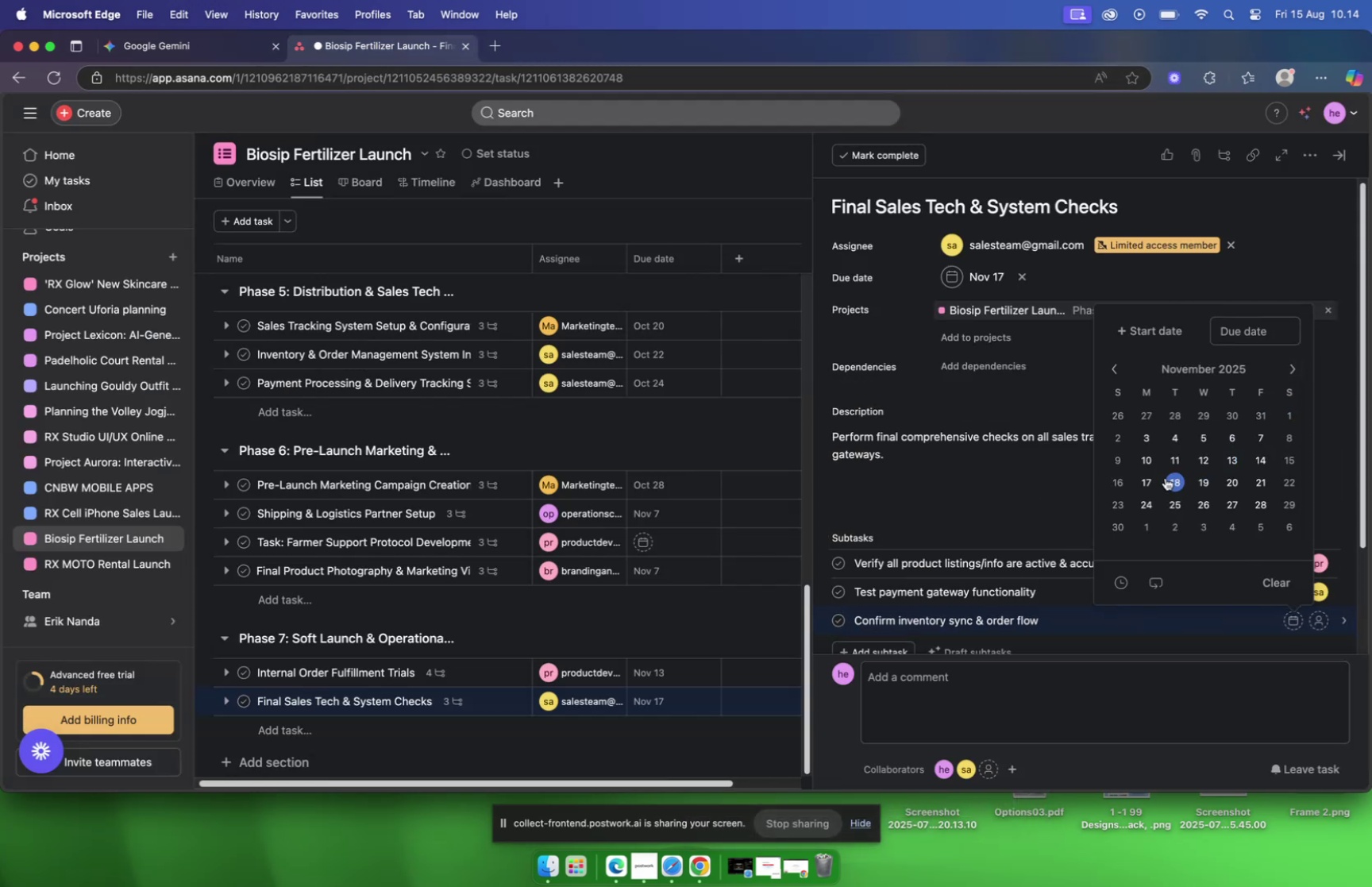 
left_click([1153, 481])
 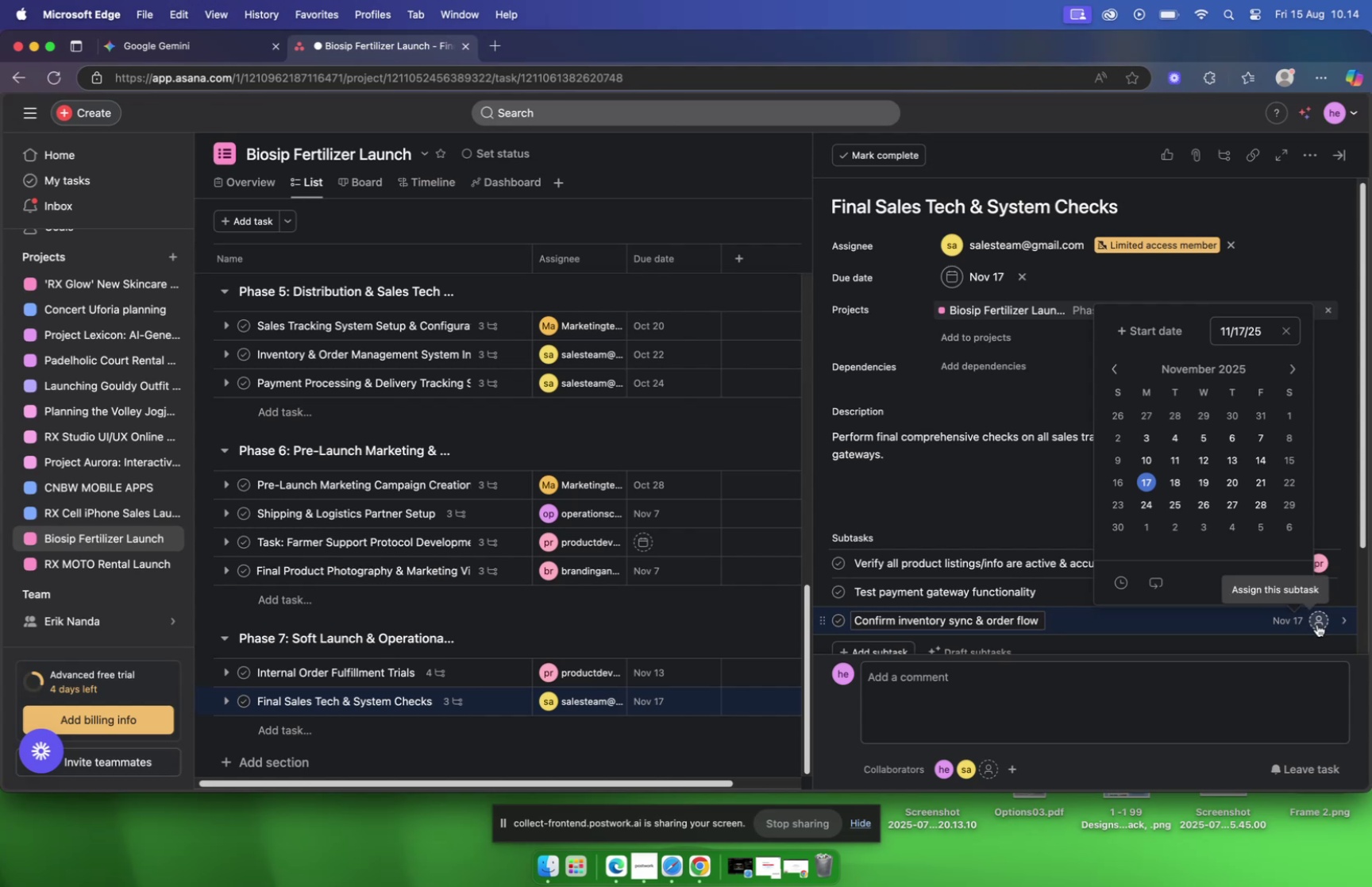 
left_click([1319, 623])
 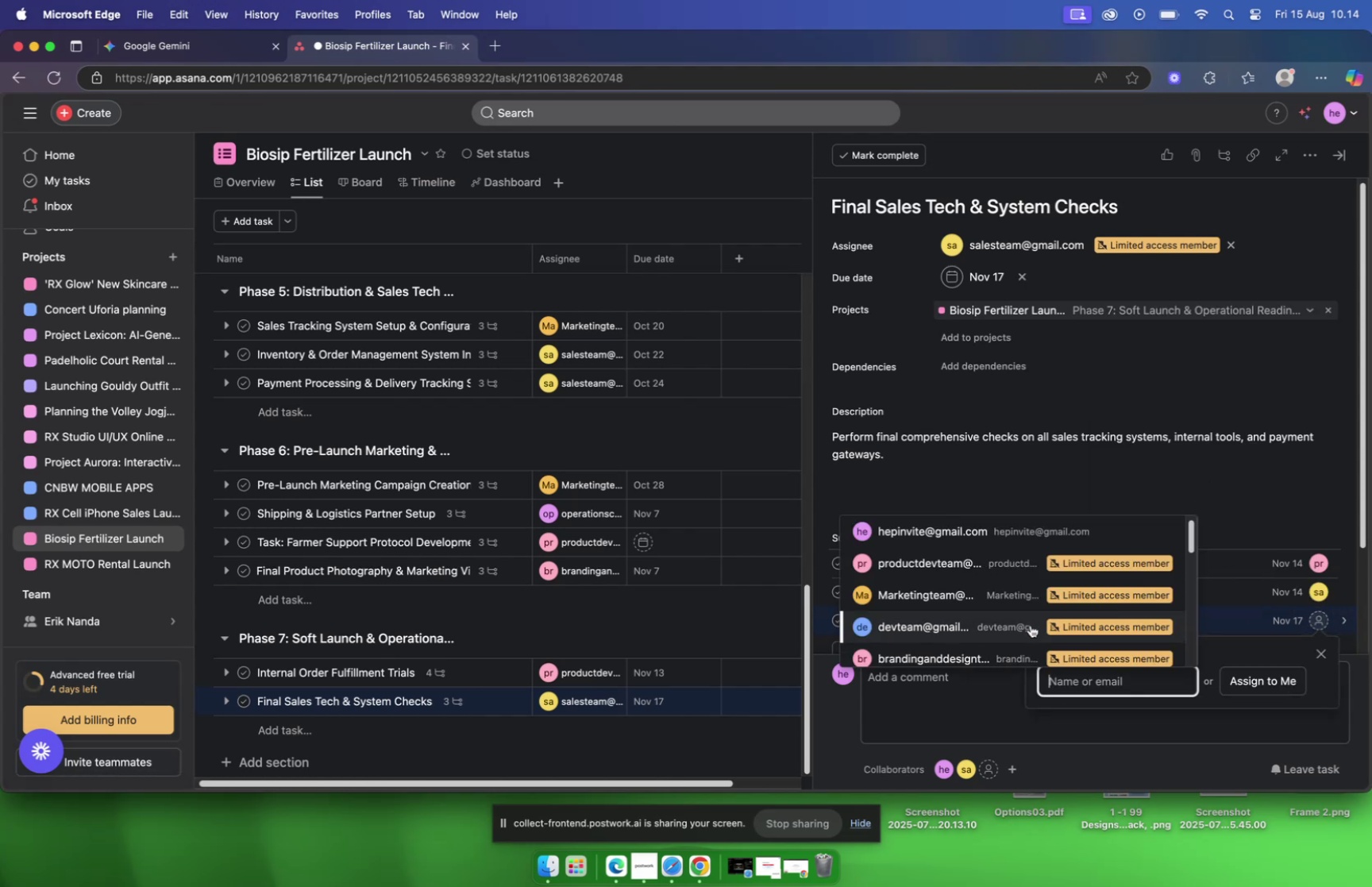 
type(sa)
 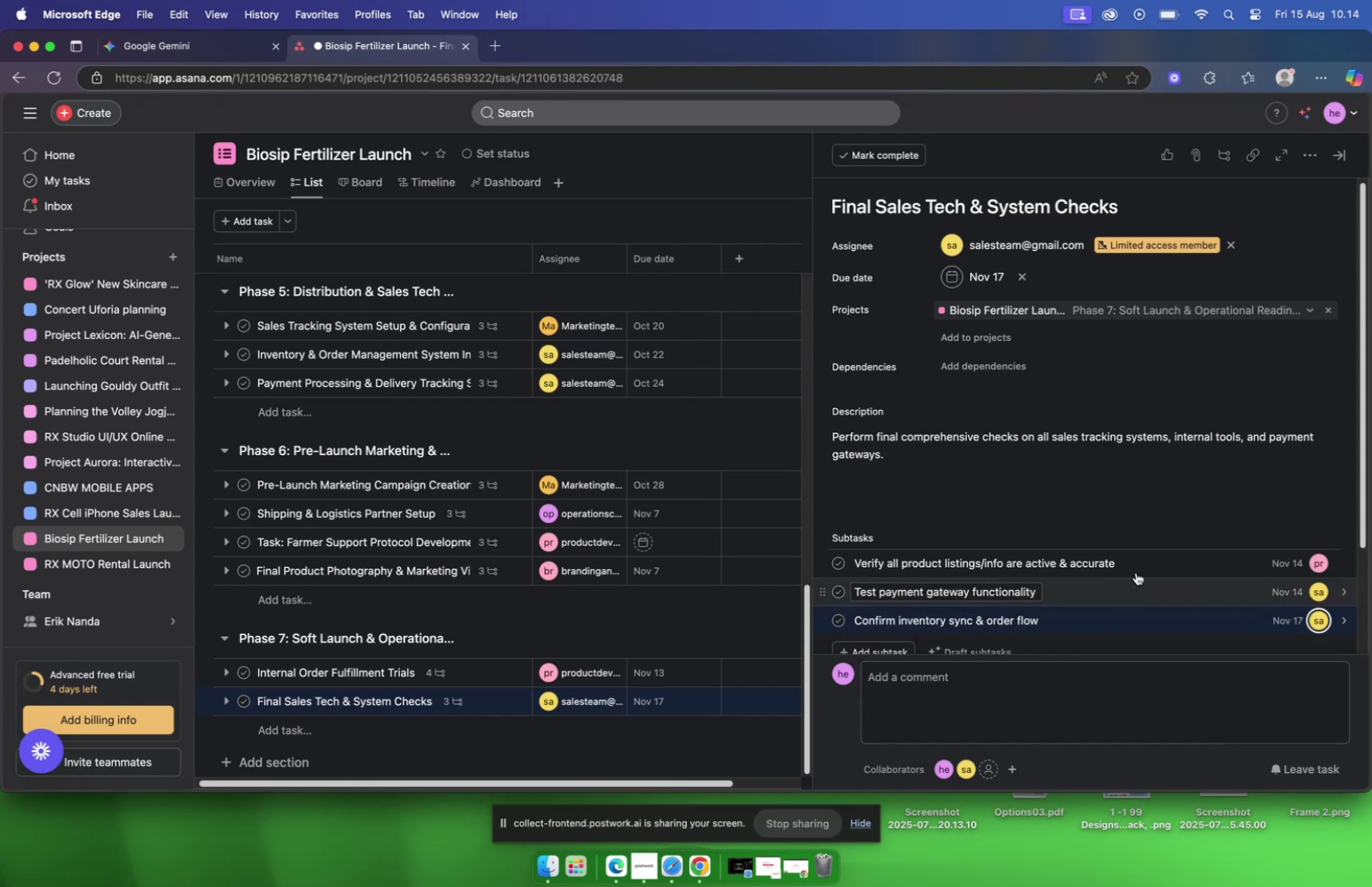 
scroll: coordinate [1073, 496], scroll_direction: down, amount: 5.0
 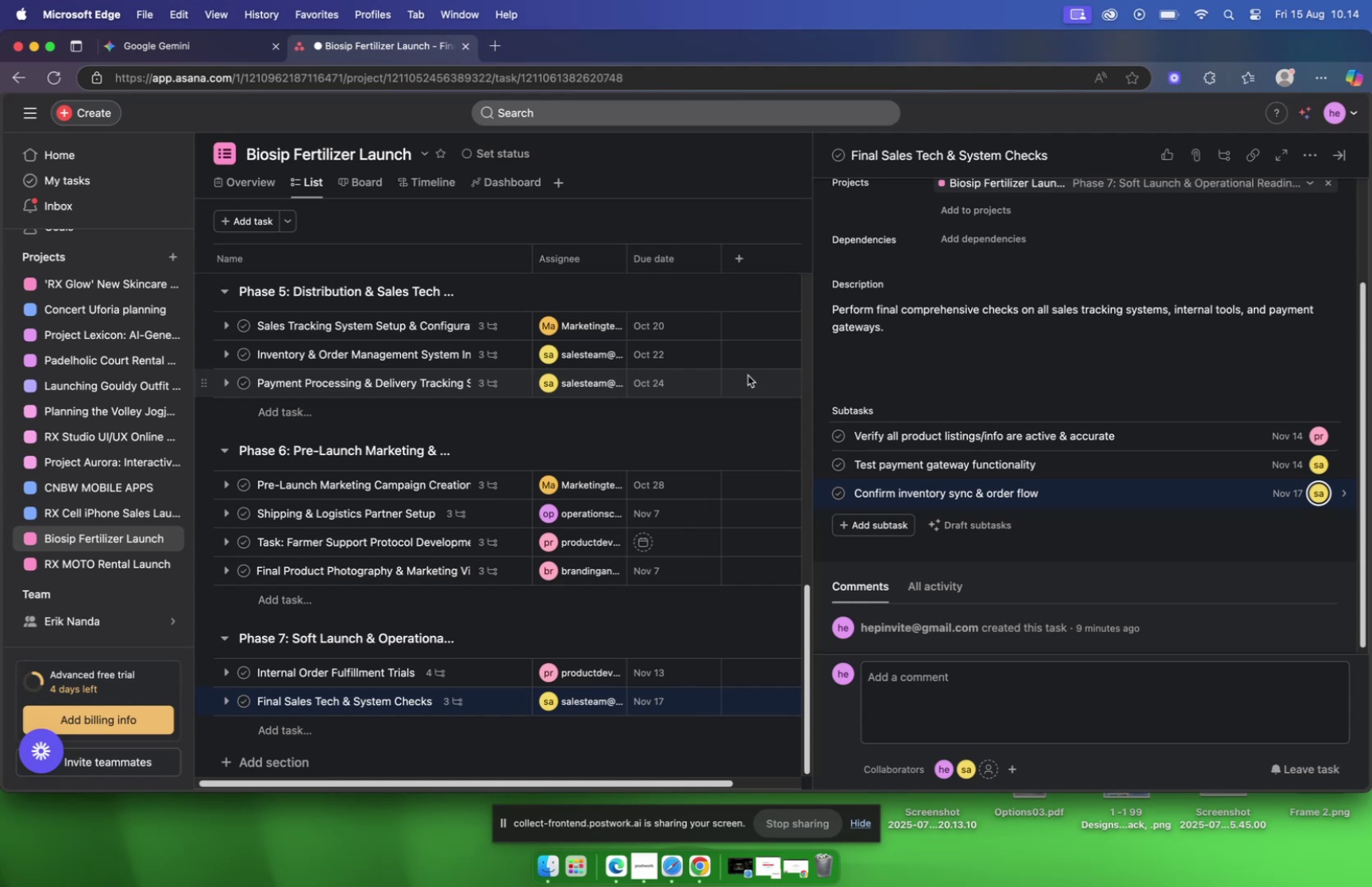 
wait(7.32)
 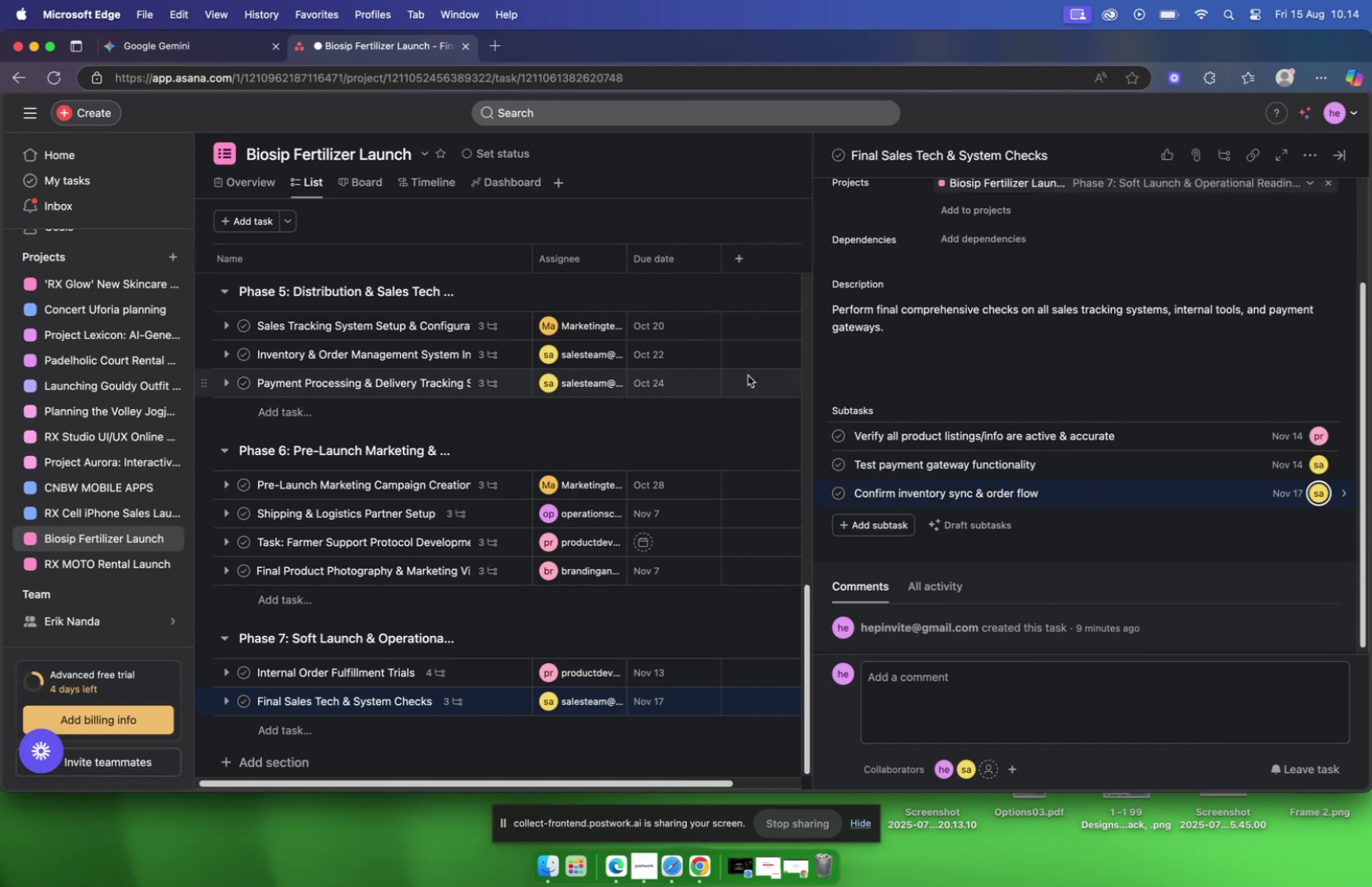 
left_click([202, 56])
 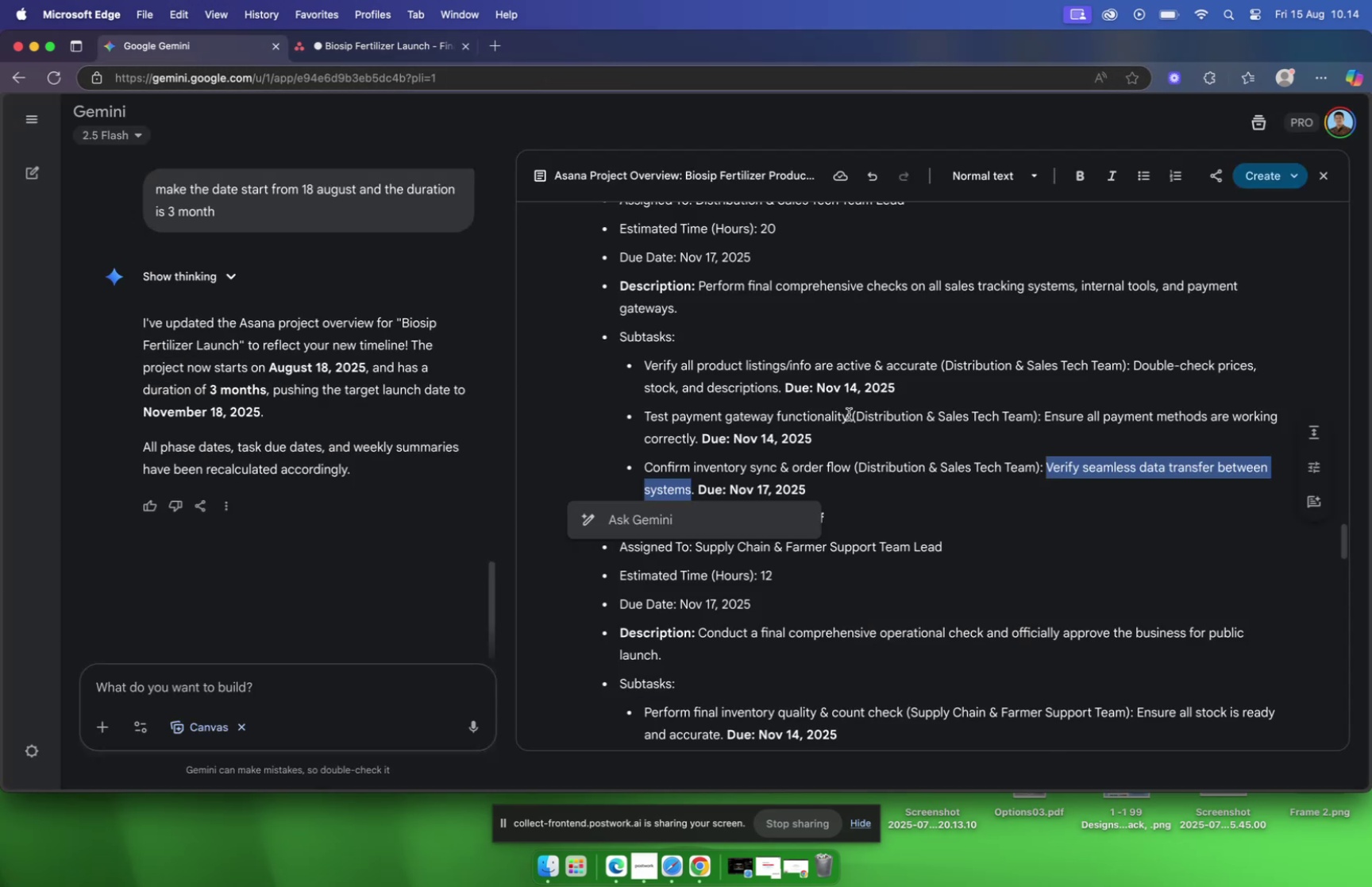 
scroll: coordinate [850, 417], scroll_direction: down, amount: 4.0
 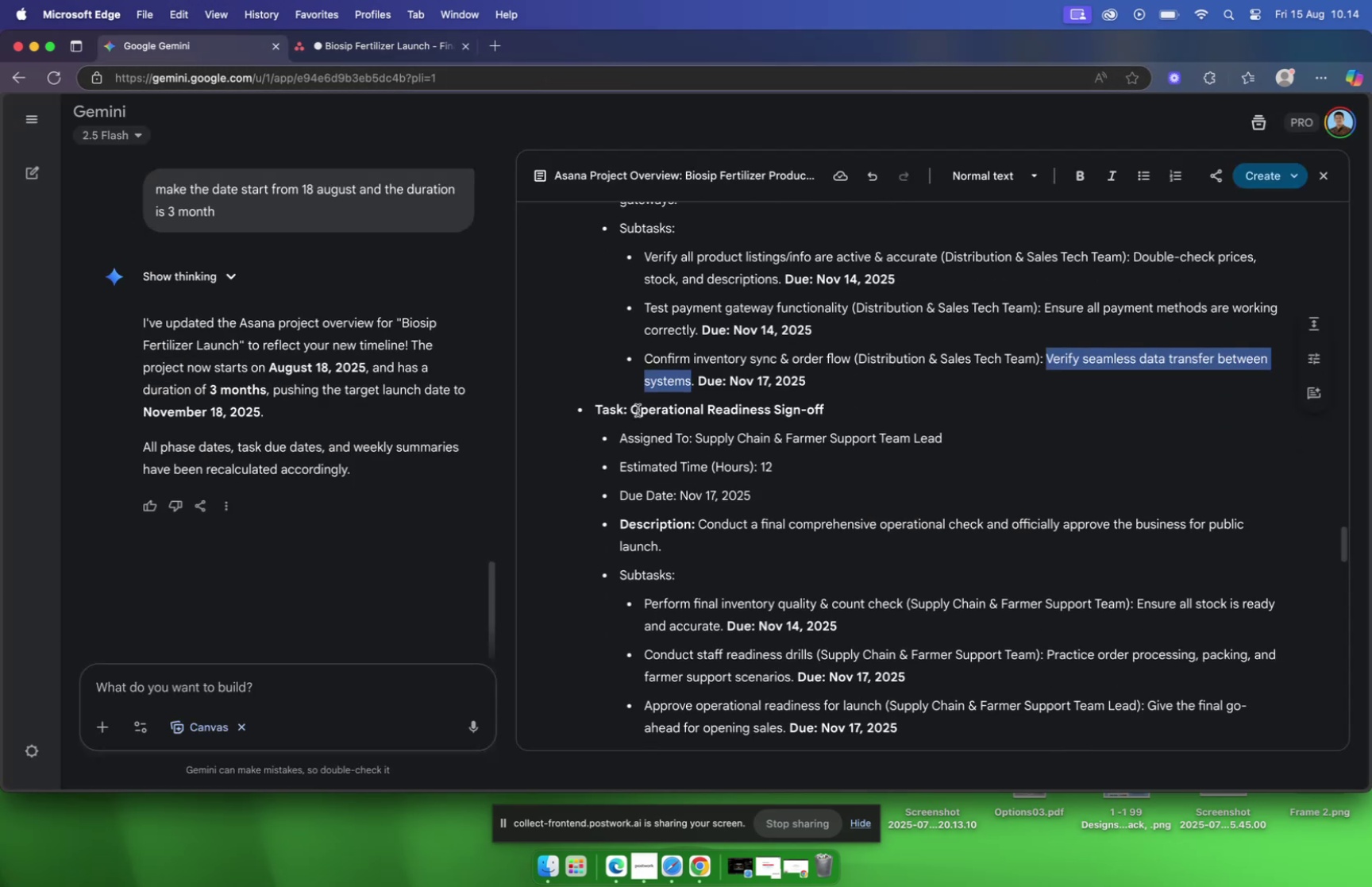 
left_click_drag(start_coordinate=[630, 410], to_coordinate=[867, 411])
 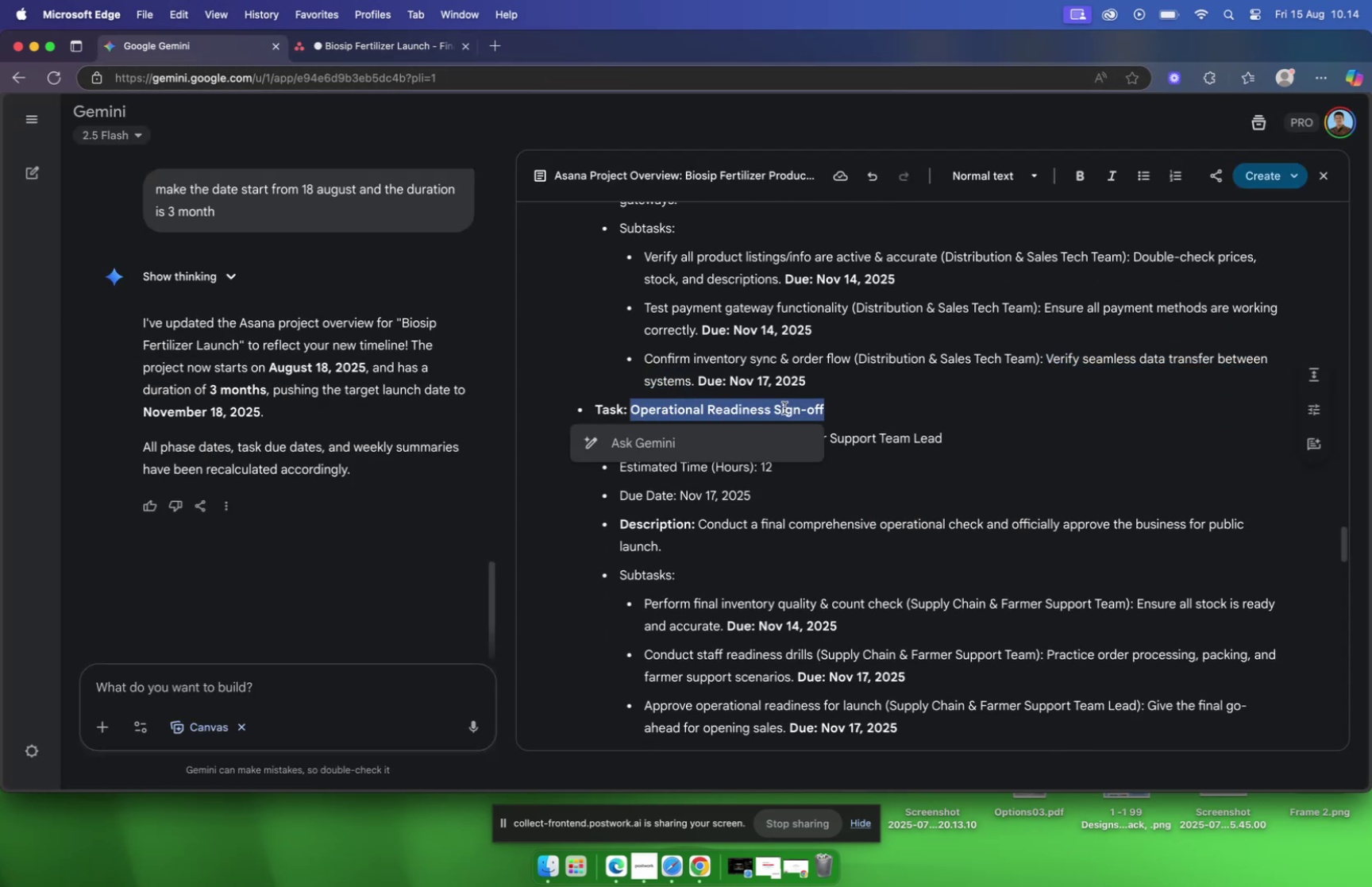 
right_click([784, 407])
 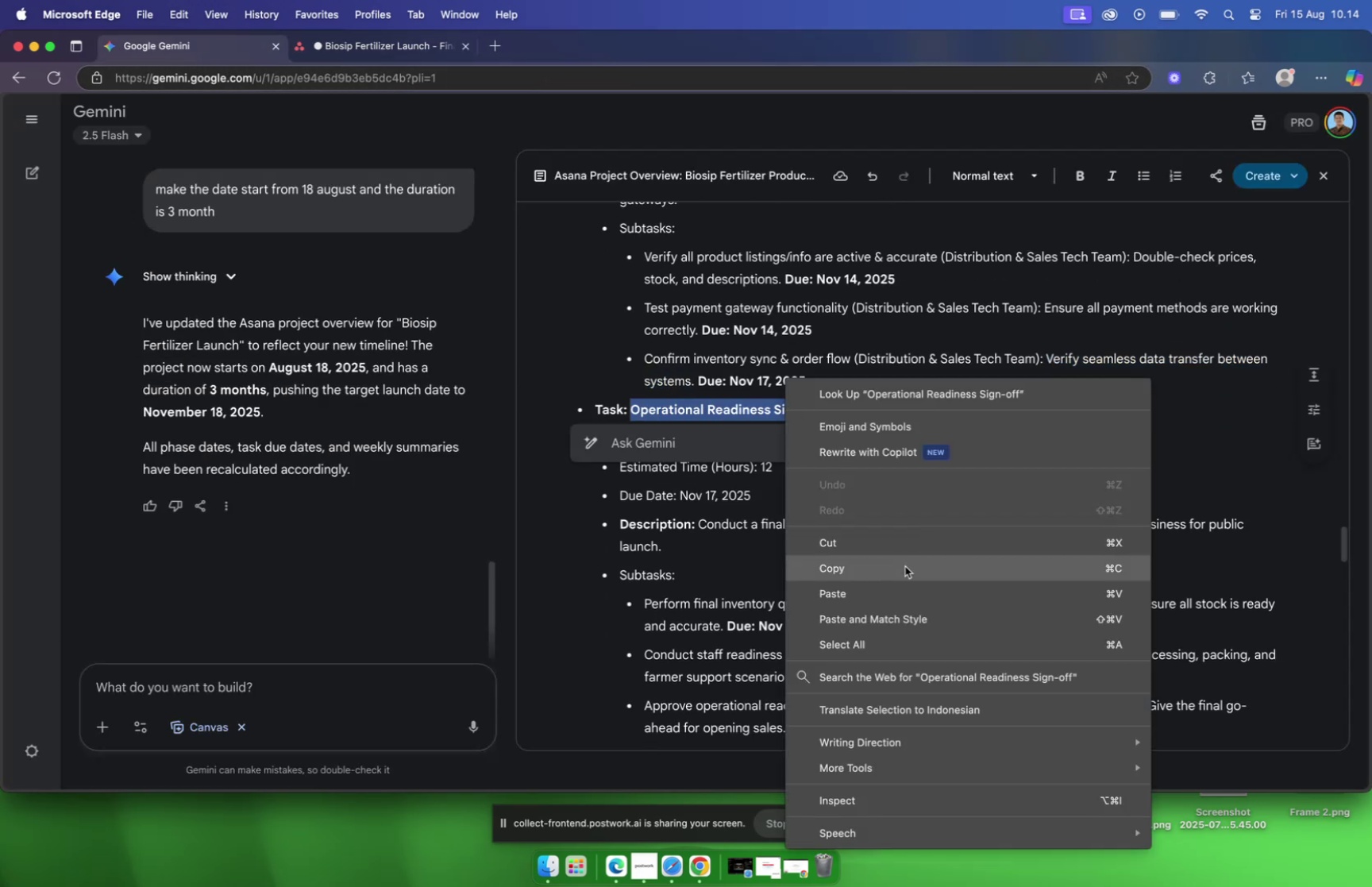 
left_click([905, 565])
 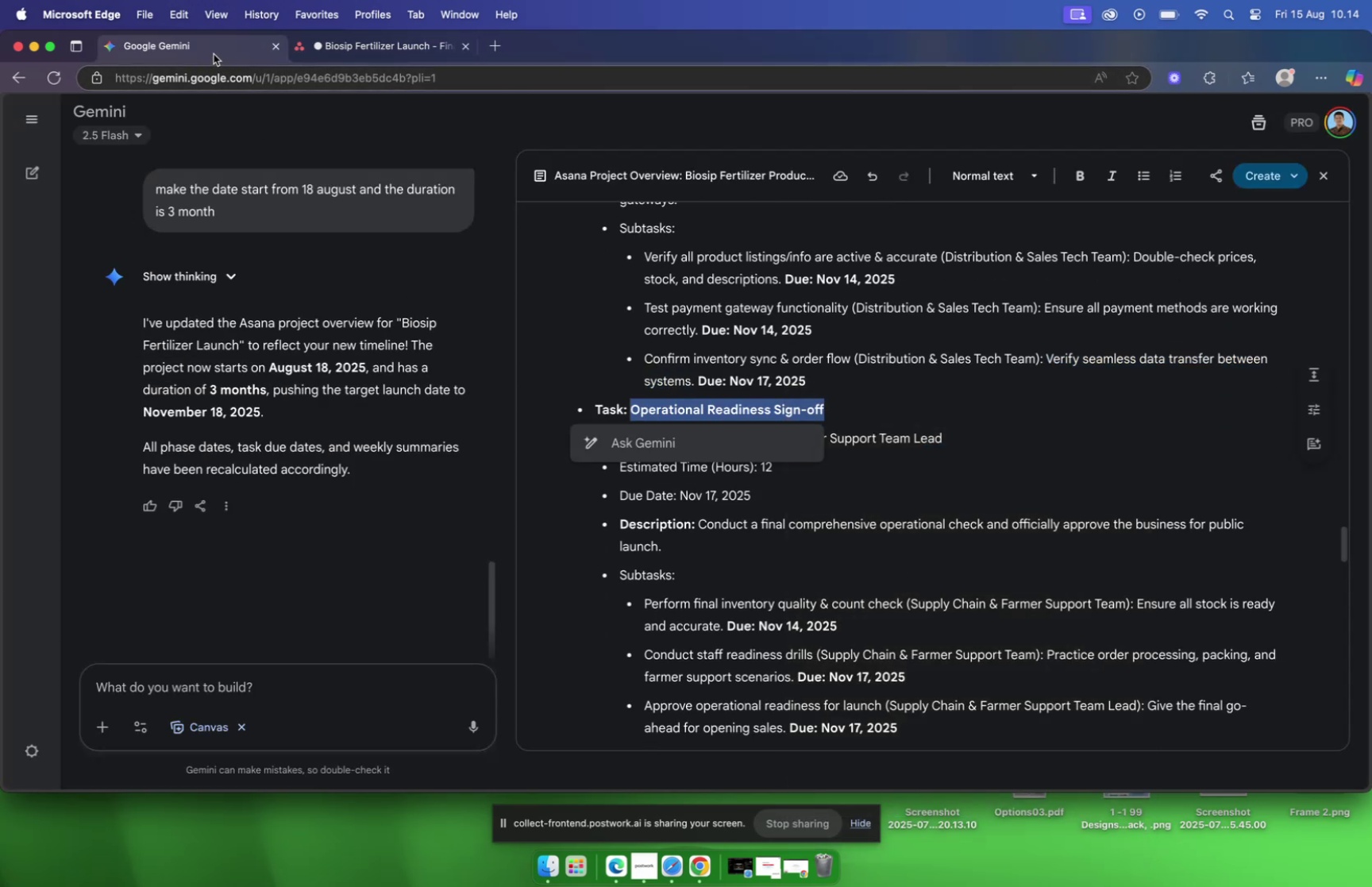 
left_click([378, 52])
 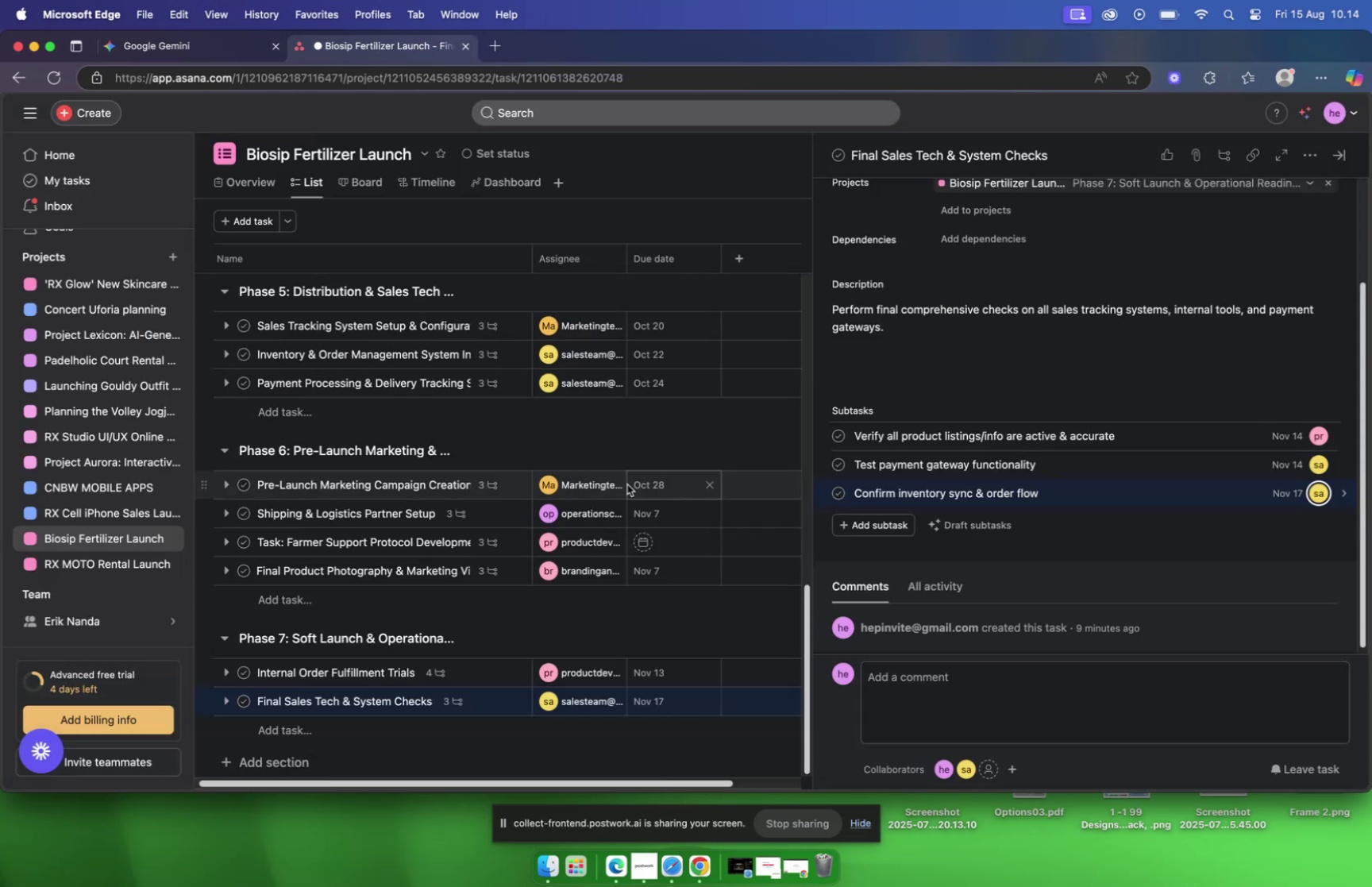 
scroll: coordinate [625, 484], scroll_direction: down, amount: 5.0
 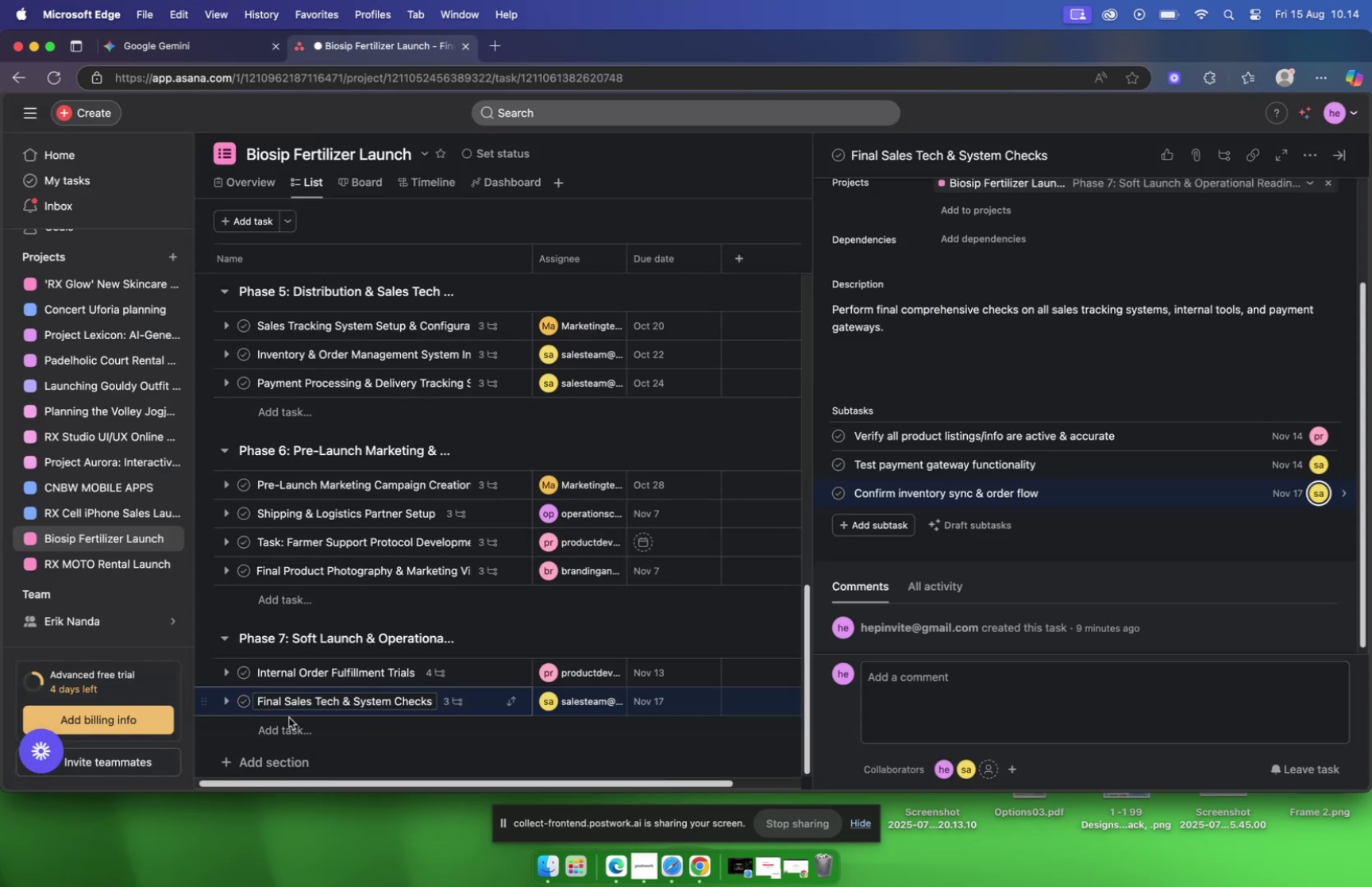 
mouse_move([302, 715])
 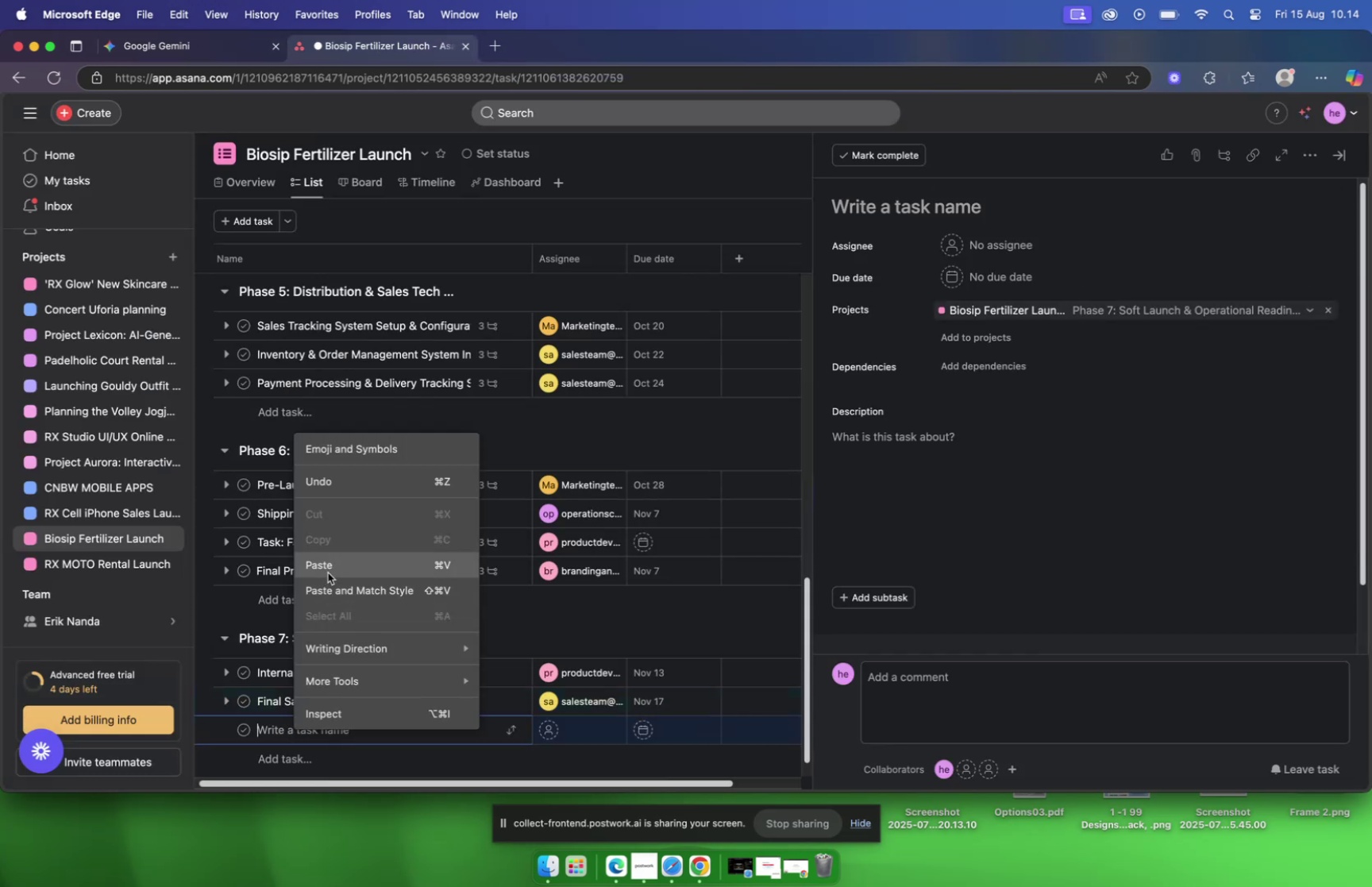 
left_click([328, 570])
 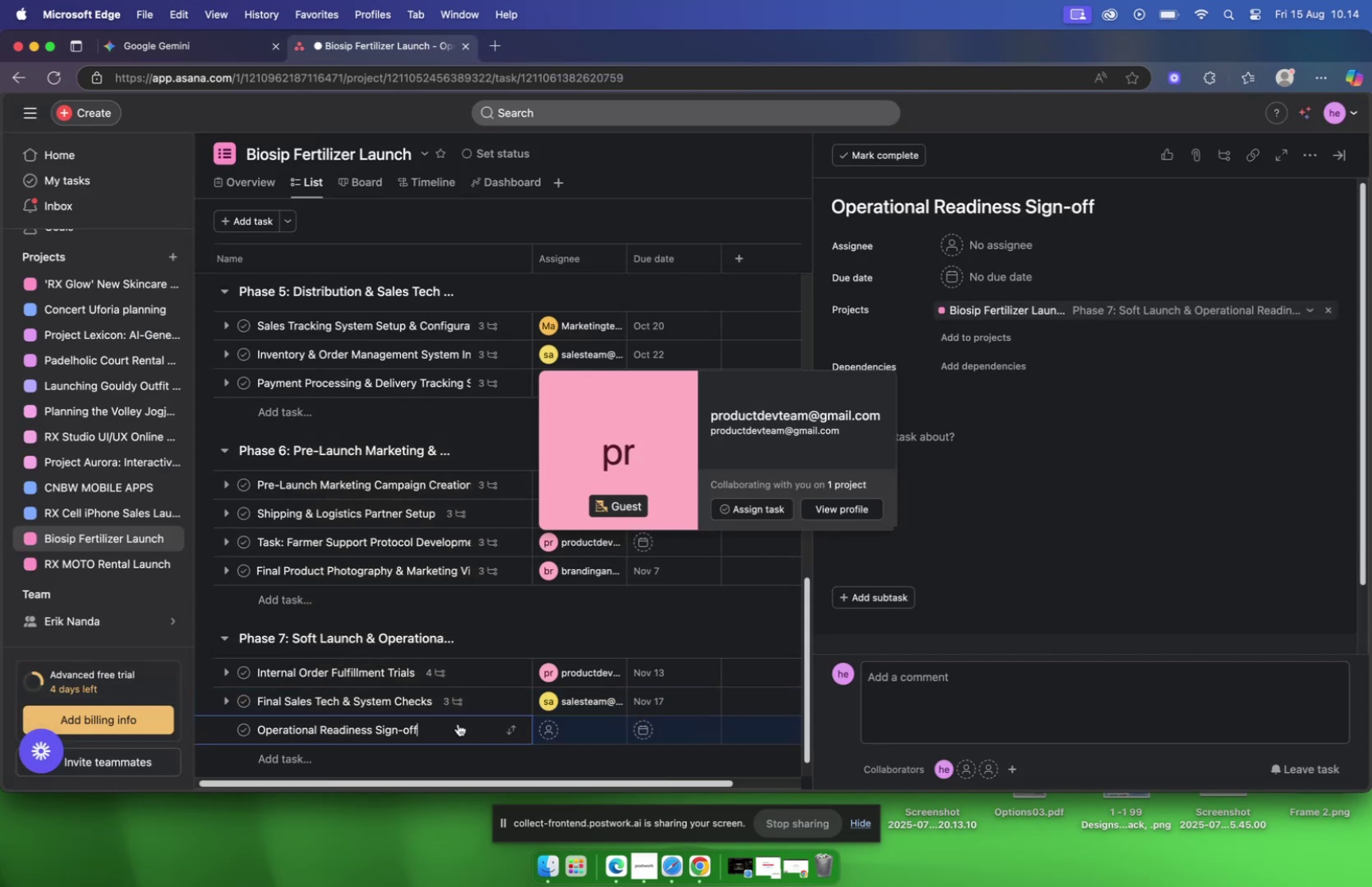 
left_click([460, 732])
 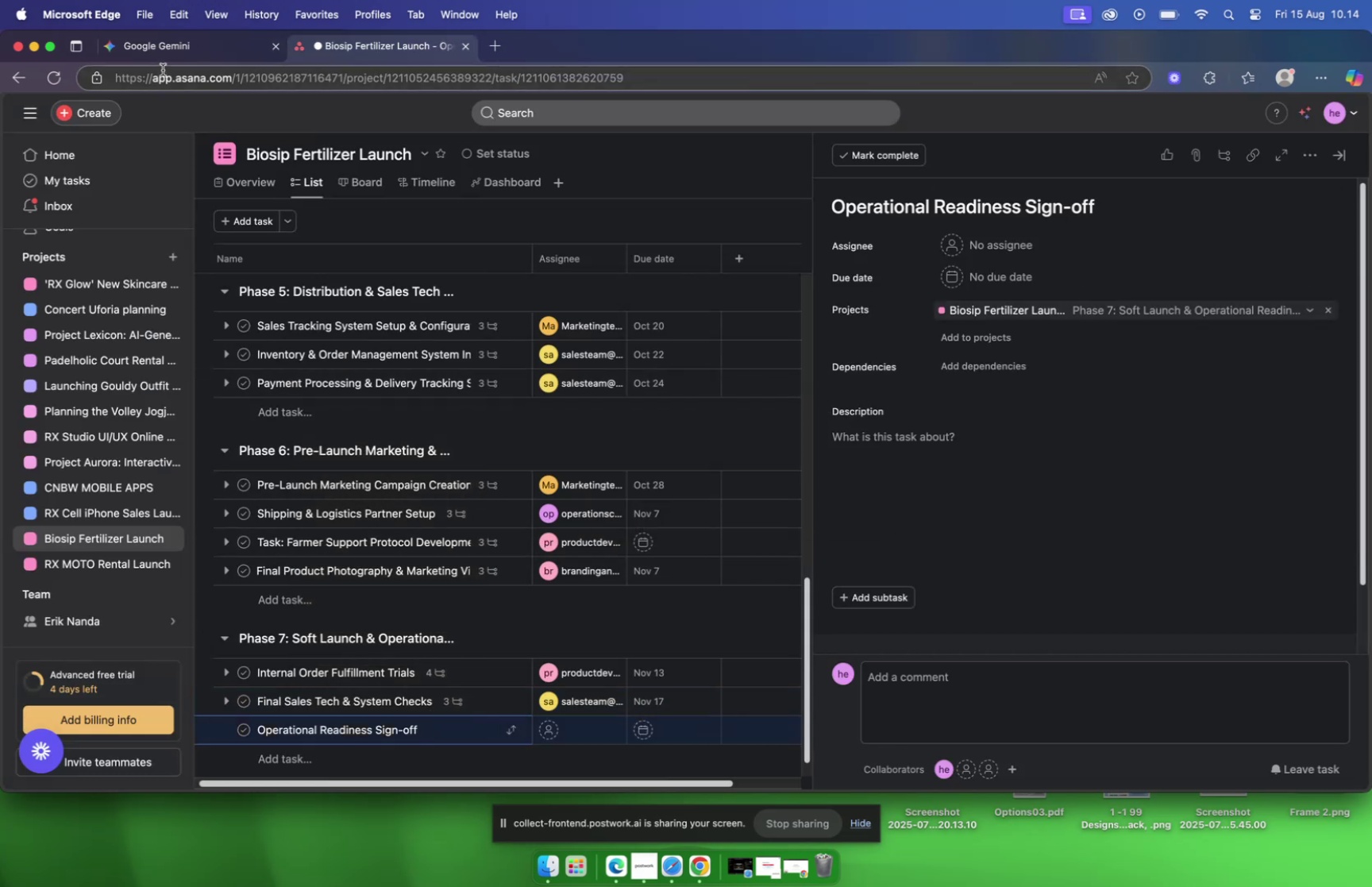 
left_click([165, 44])
 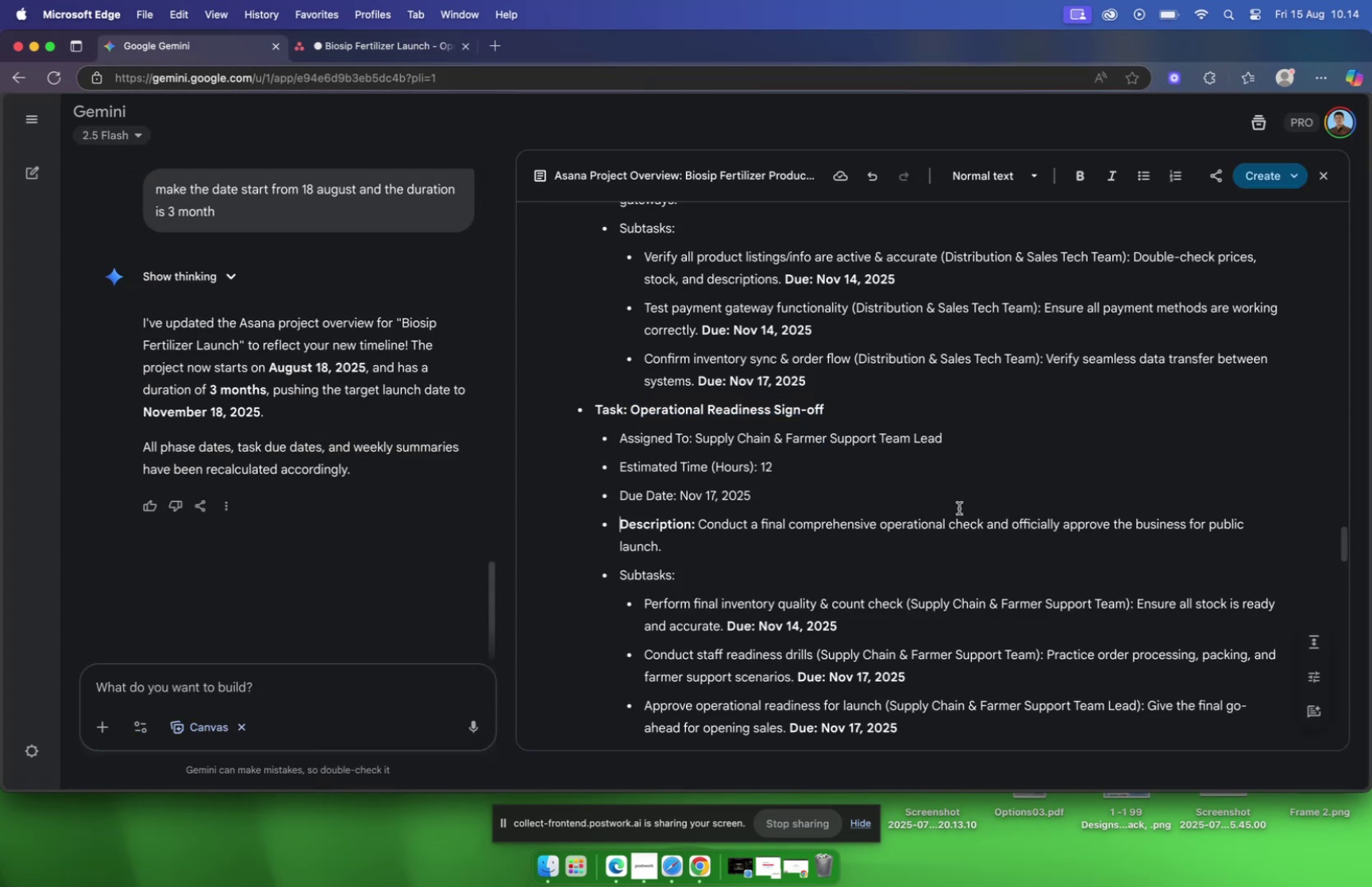 
scroll: coordinate [917, 498], scroll_direction: down, amount: 3.0
 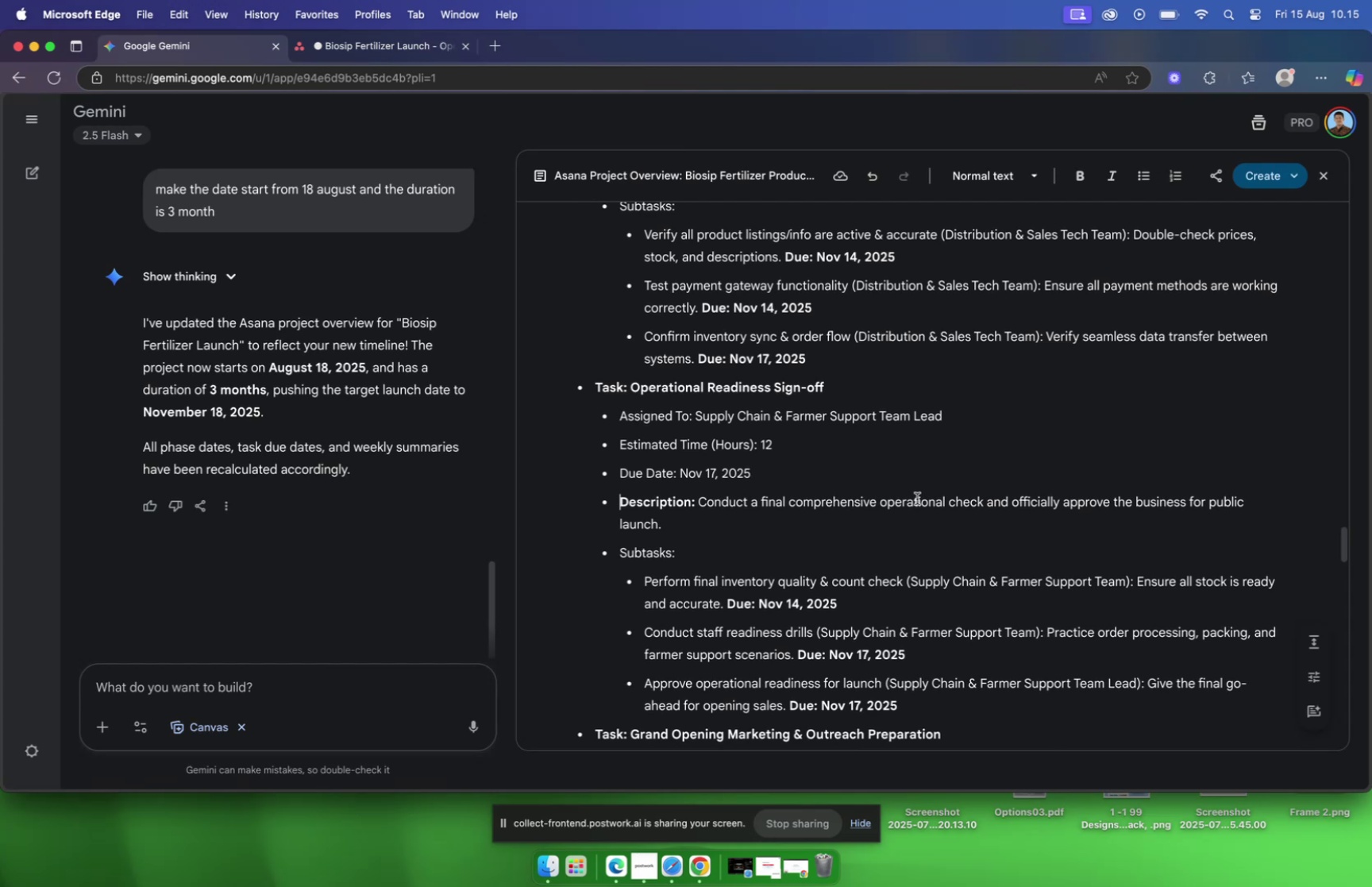 
left_click_drag(start_coordinate=[701, 503], to_coordinate=[1141, 530])
 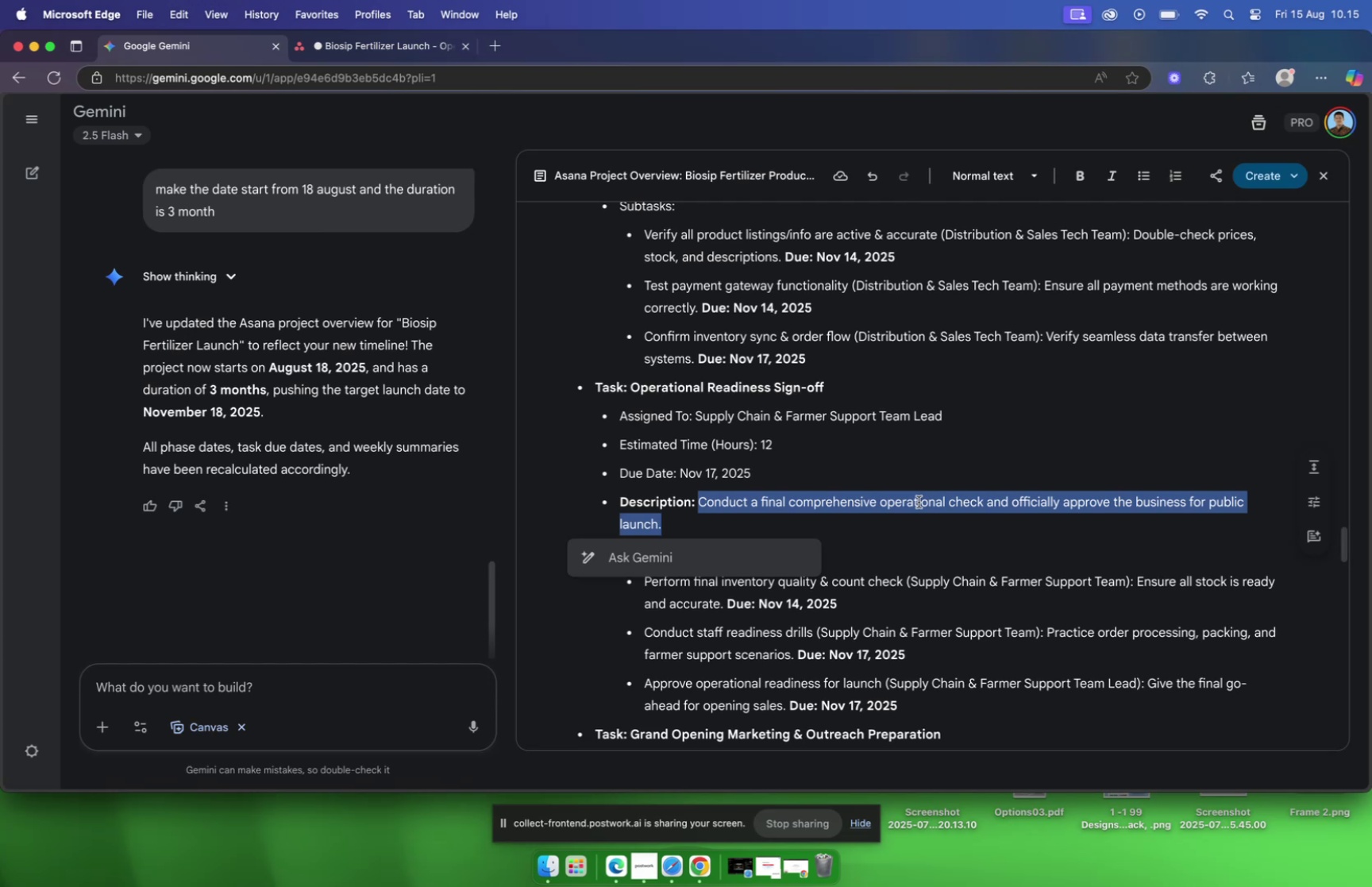 
wait(12.47)
 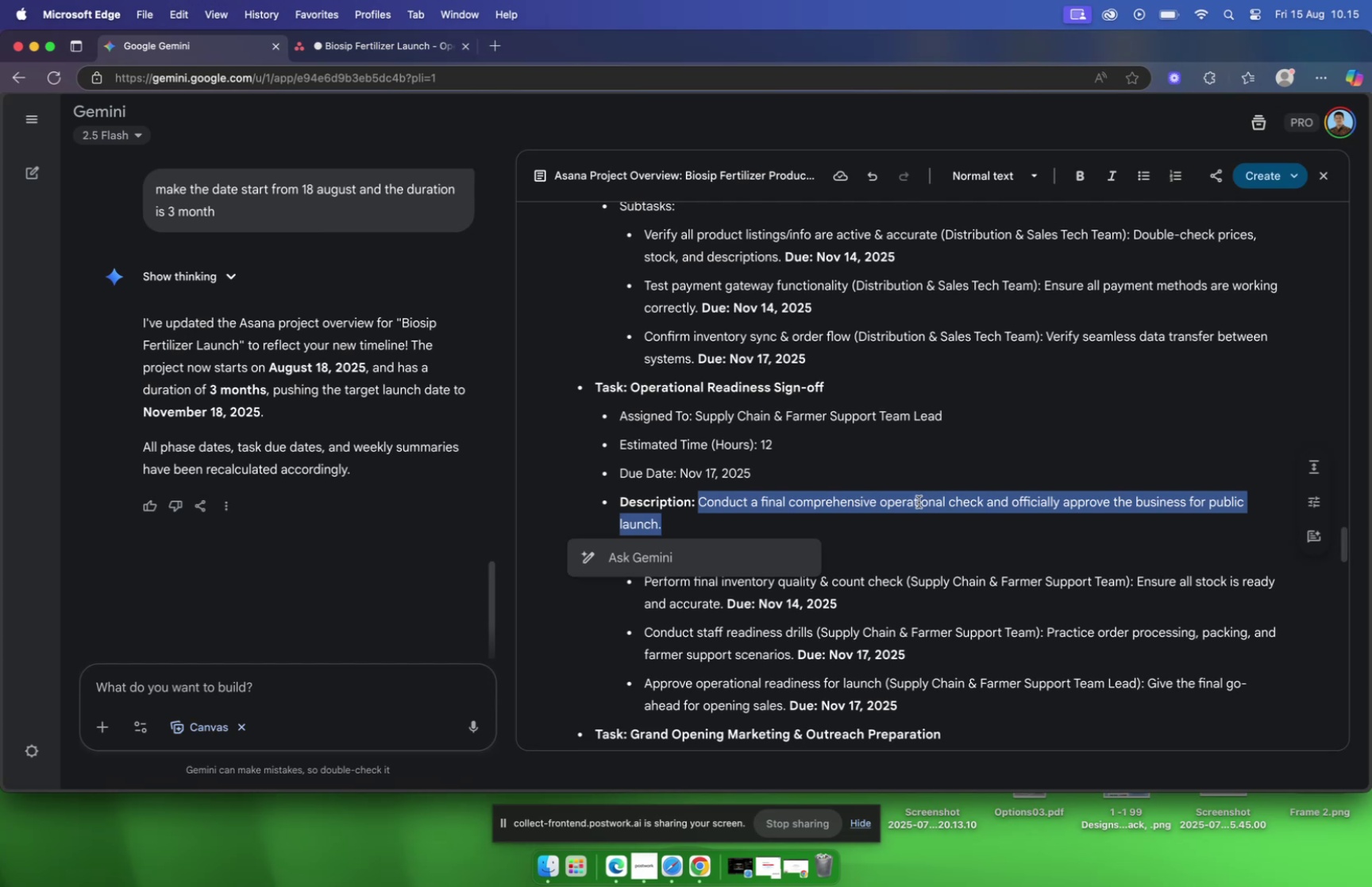 
right_click([928, 505])
 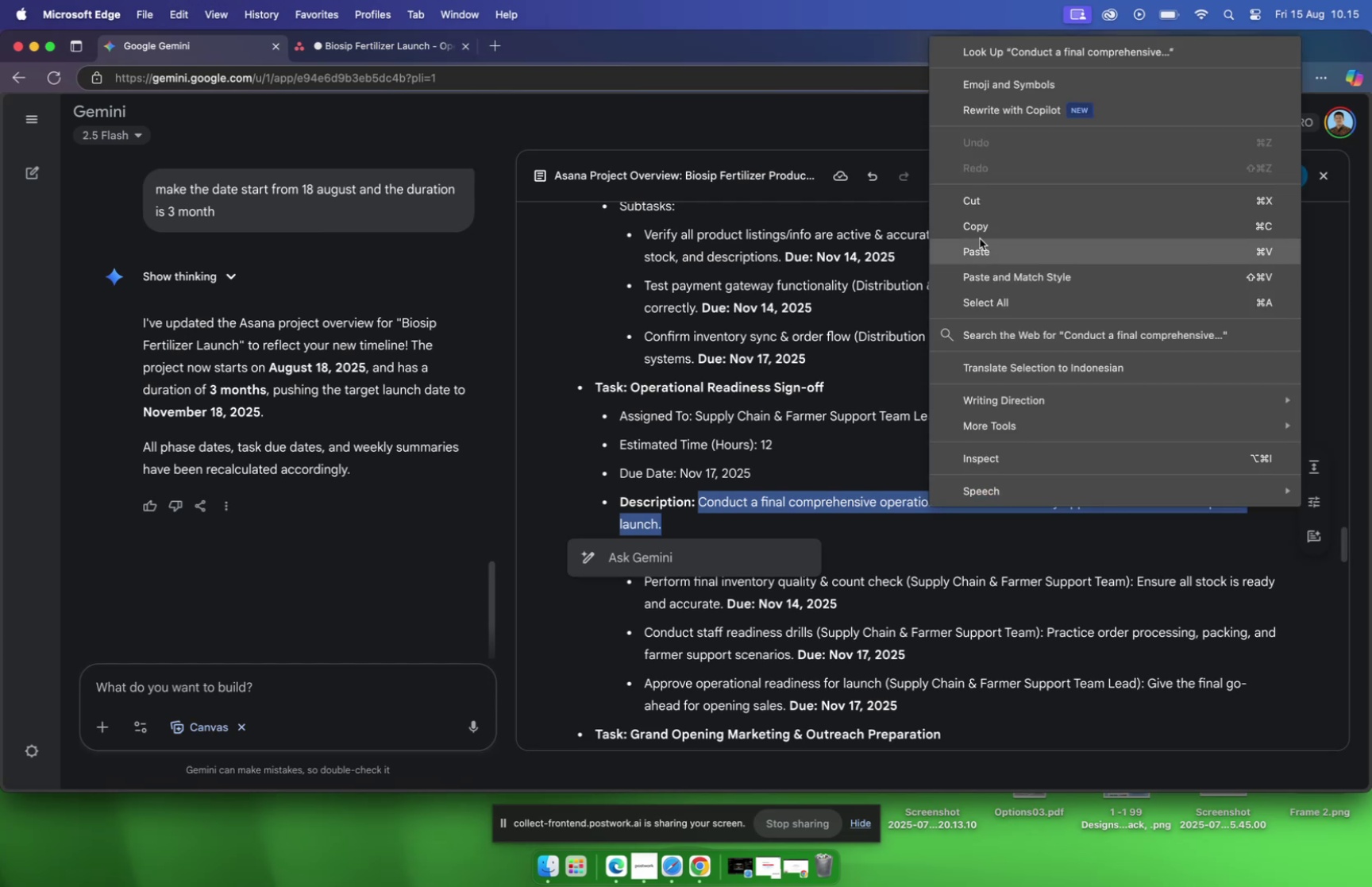 
left_click([979, 226])
 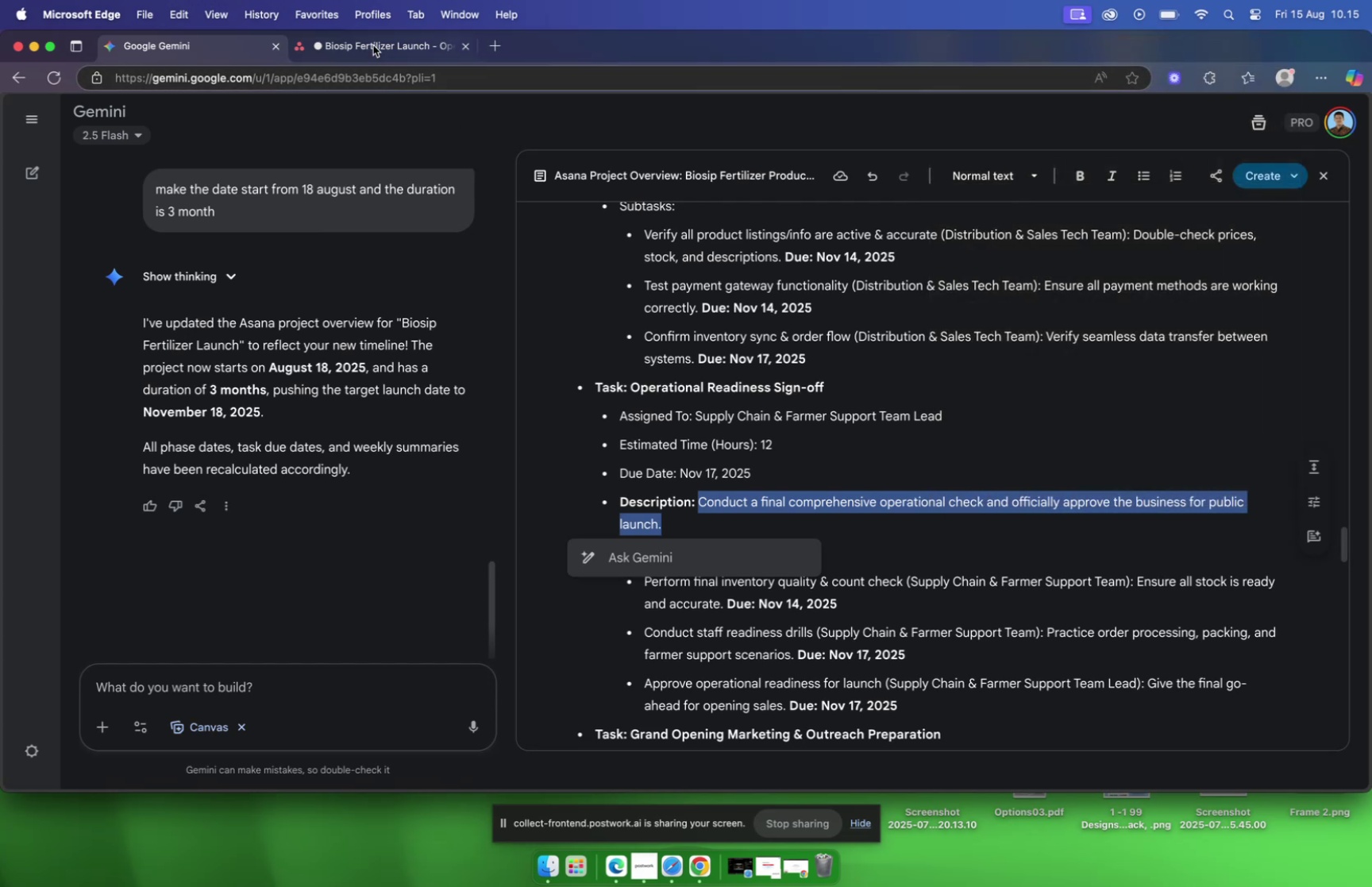 
left_click([372, 42])
 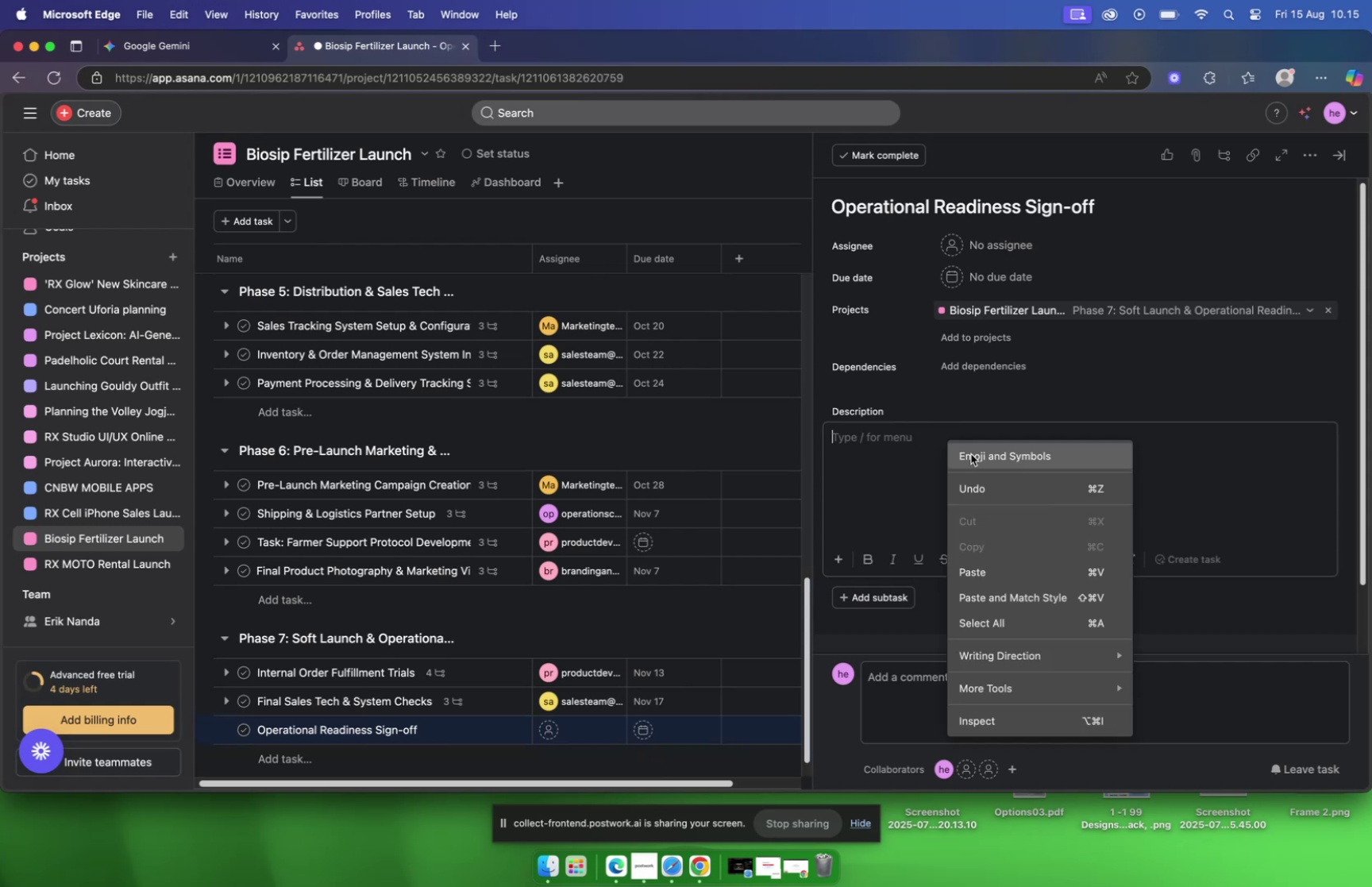 
left_click([1008, 574])
 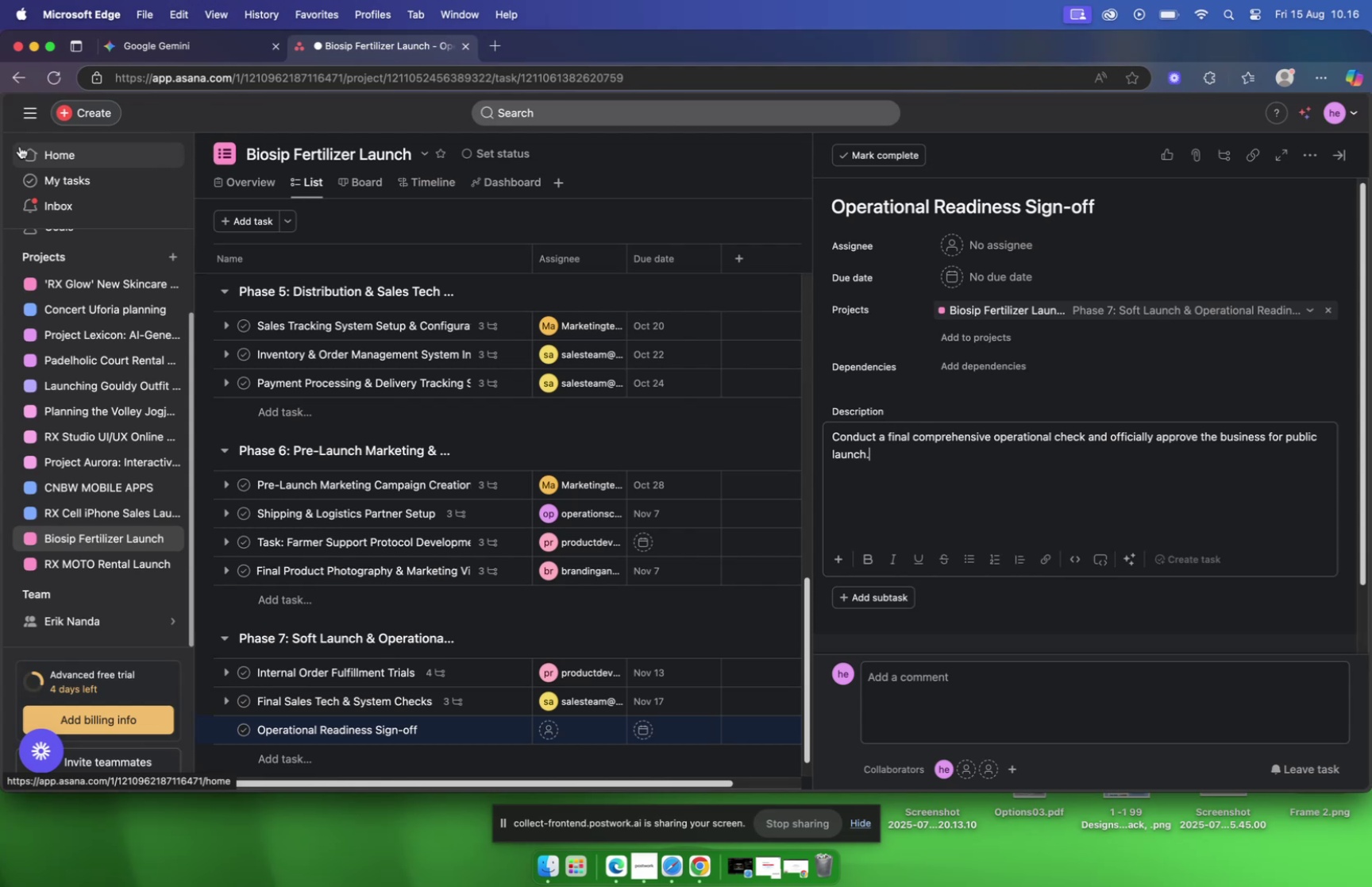 
wait(49.44)
 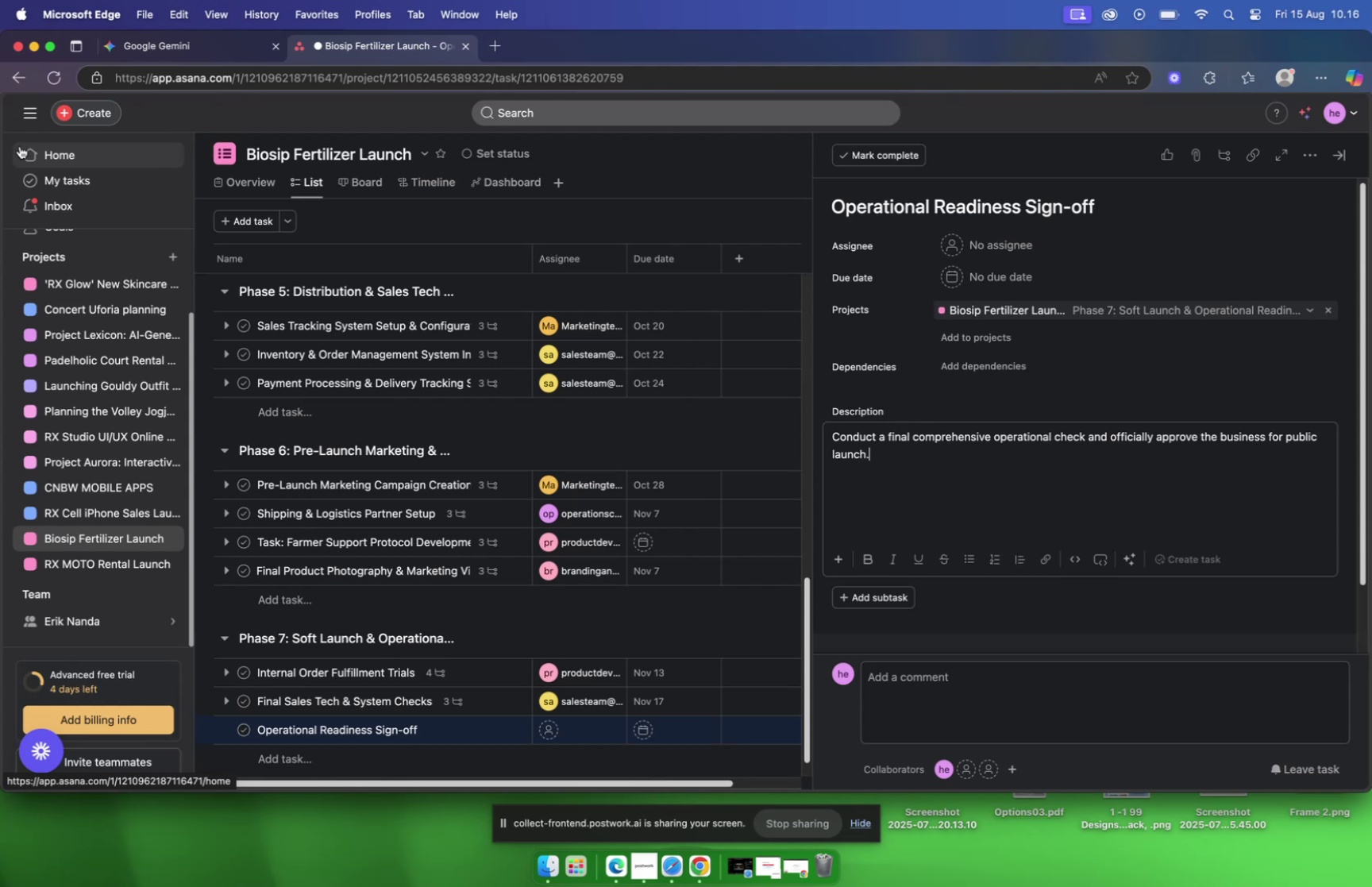 
scroll: coordinate [1129, 380], scroll_direction: down, amount: 2.0
 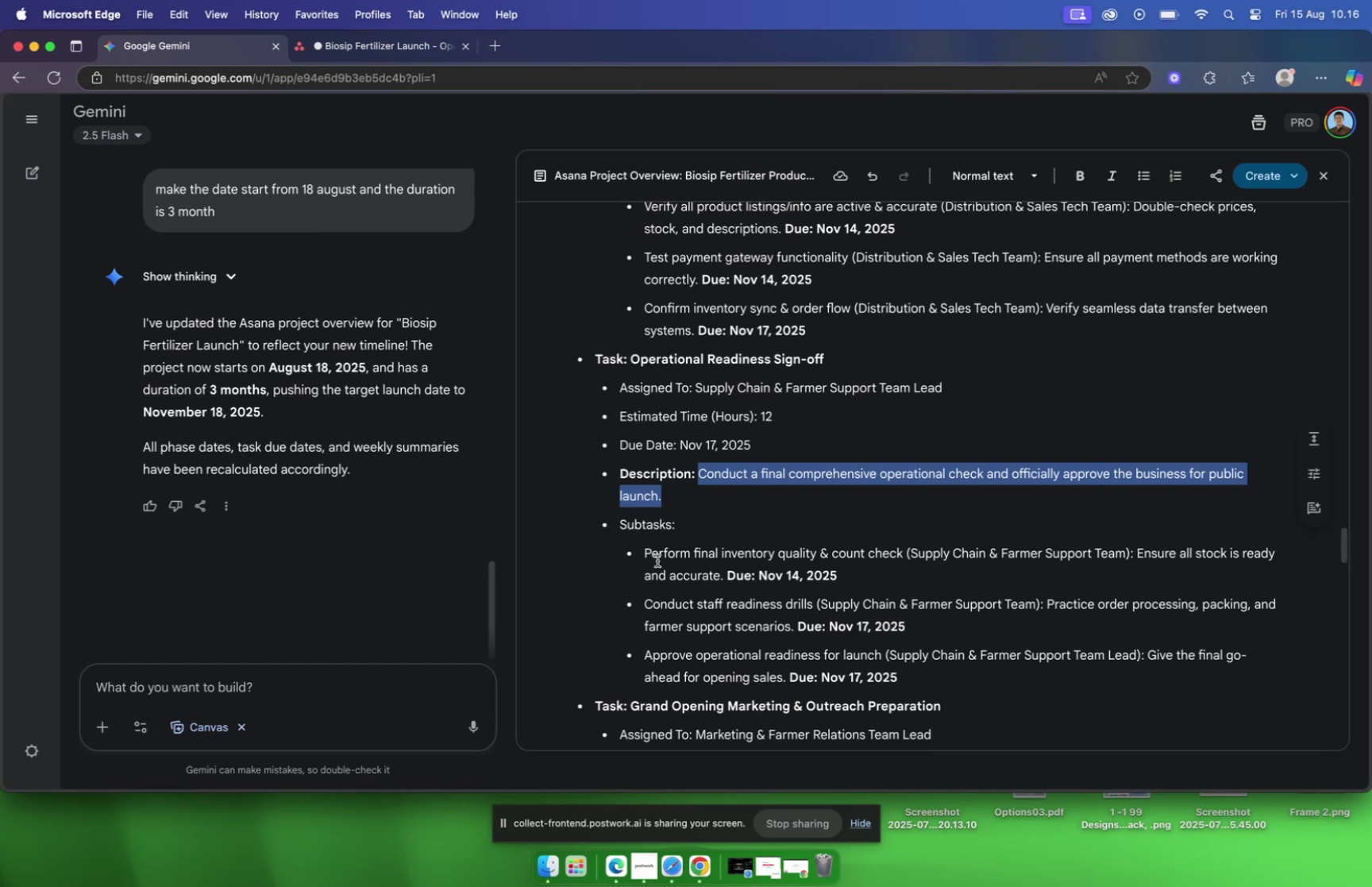 
wait(31.56)
 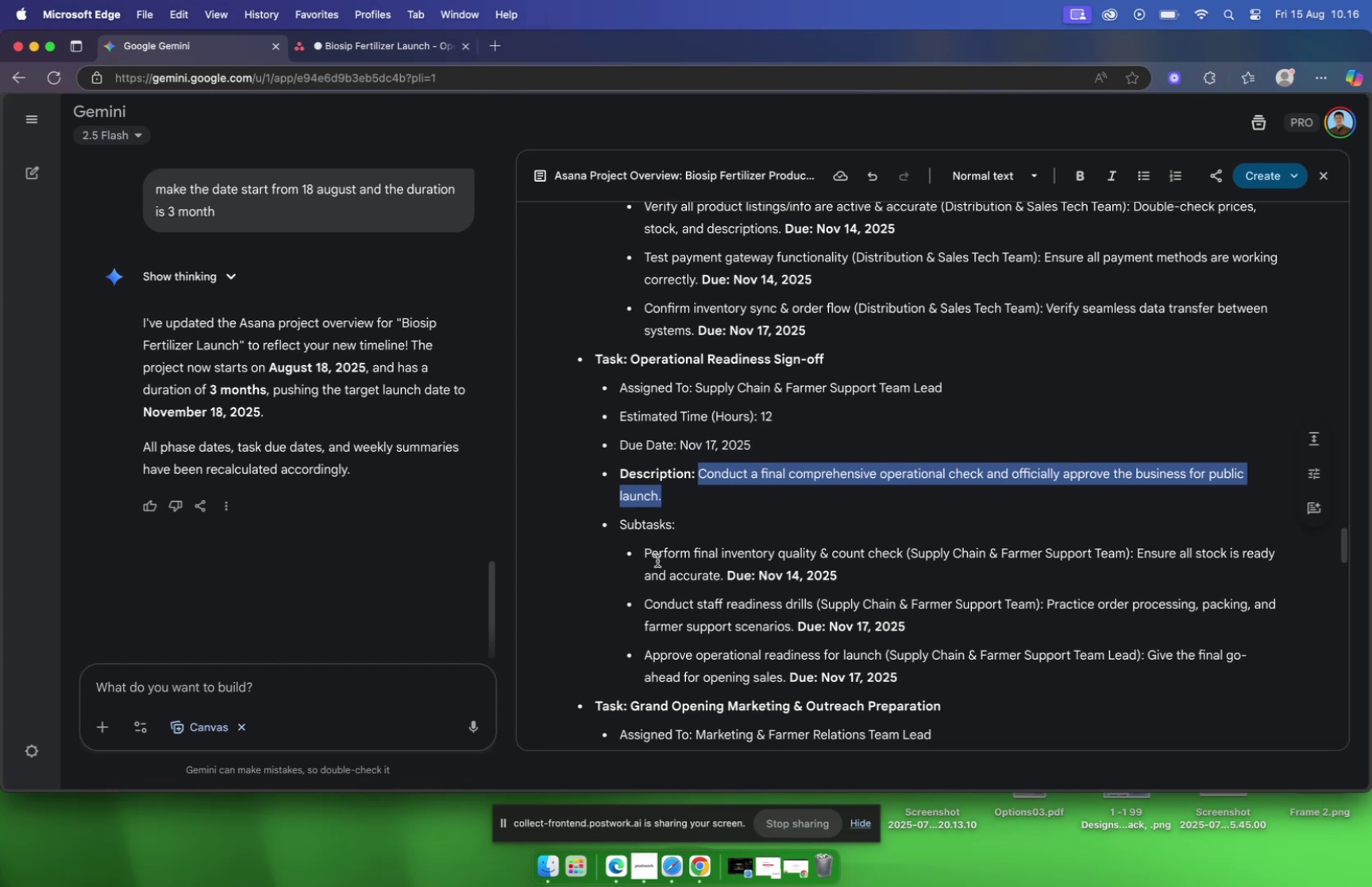 
right_click([871, 476])
 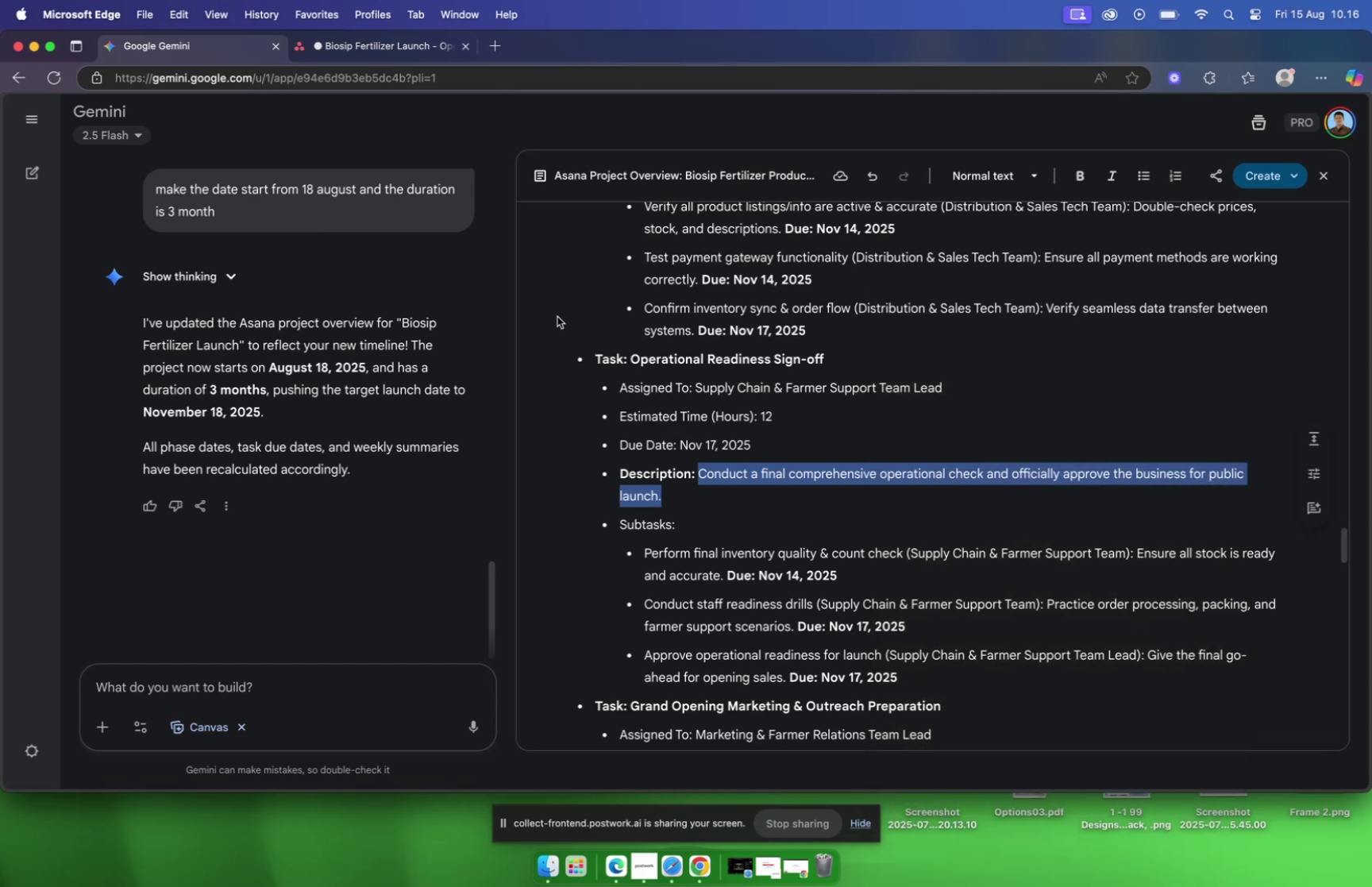 
left_click([353, 50])
 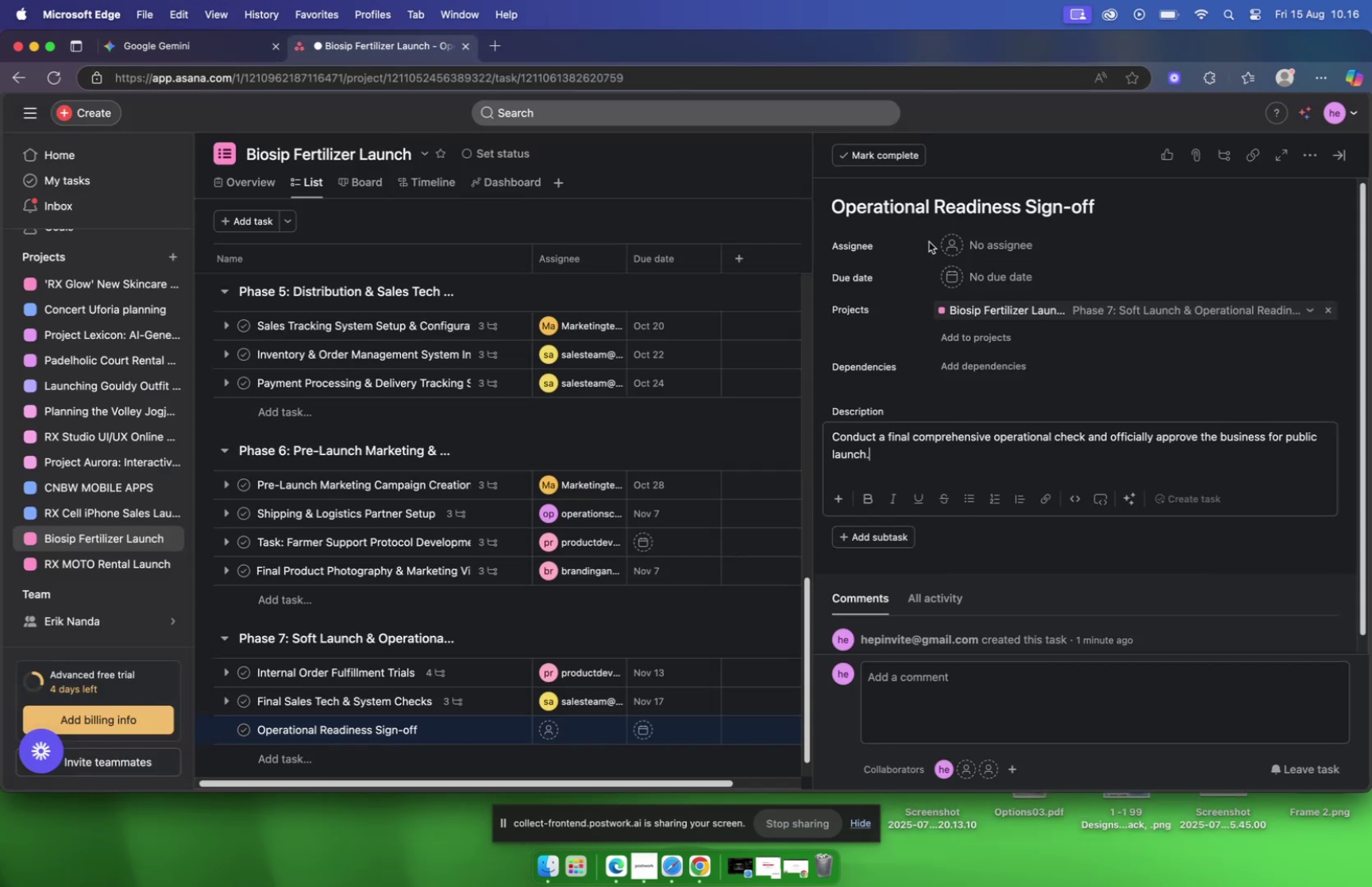 
mouse_move([955, 276])
 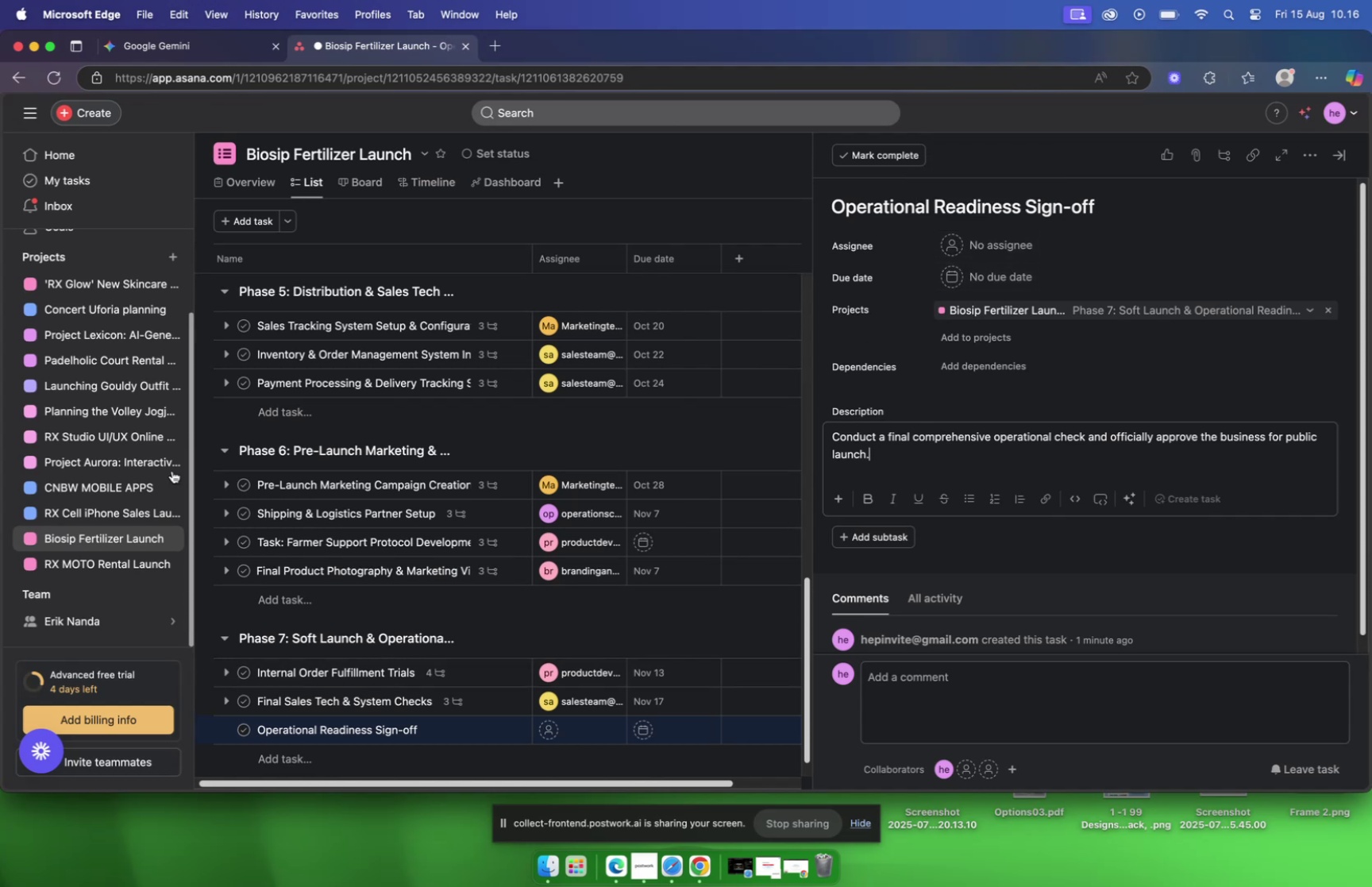 
left_click([218, 48])
 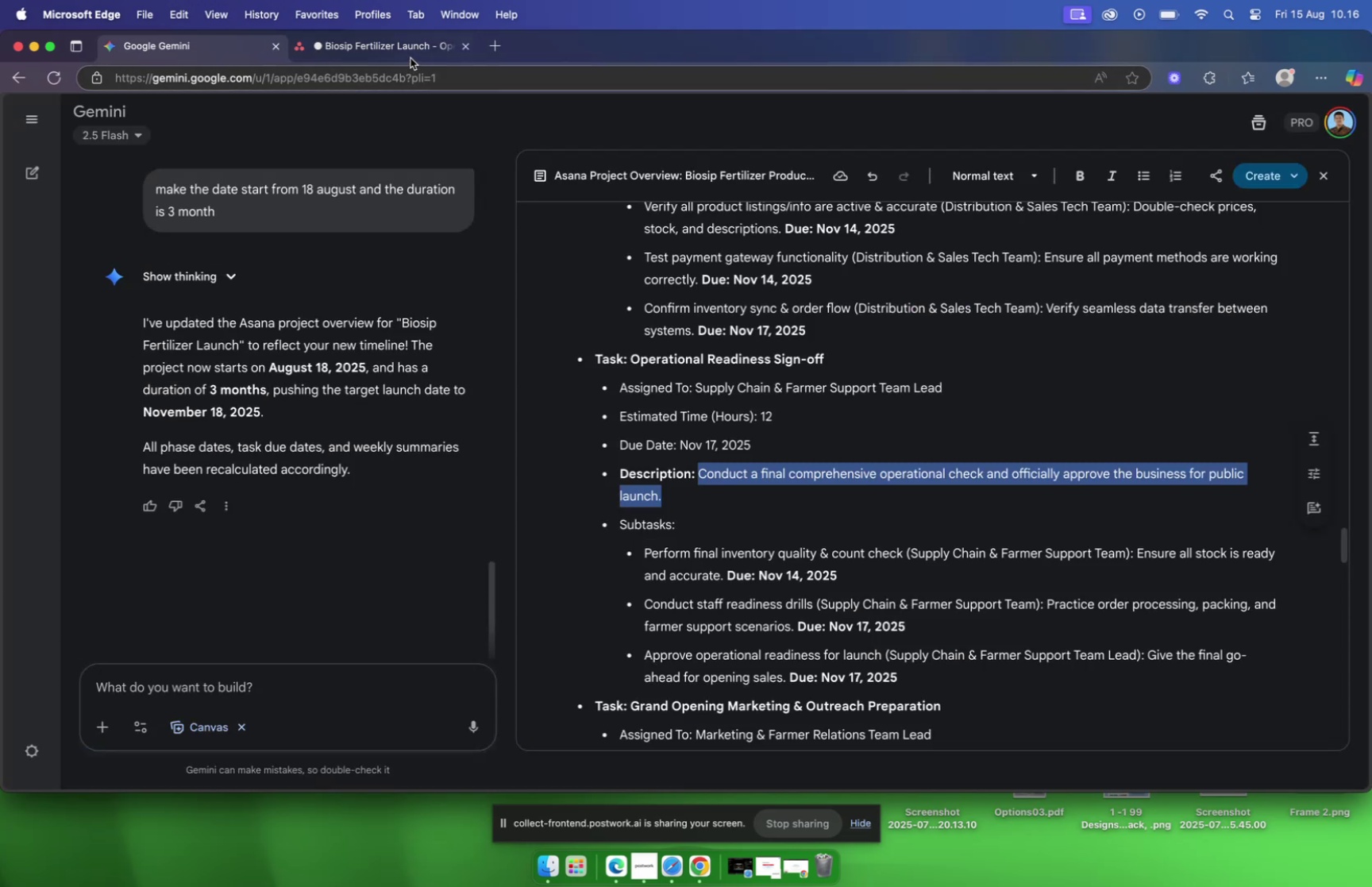 
left_click([404, 46])
 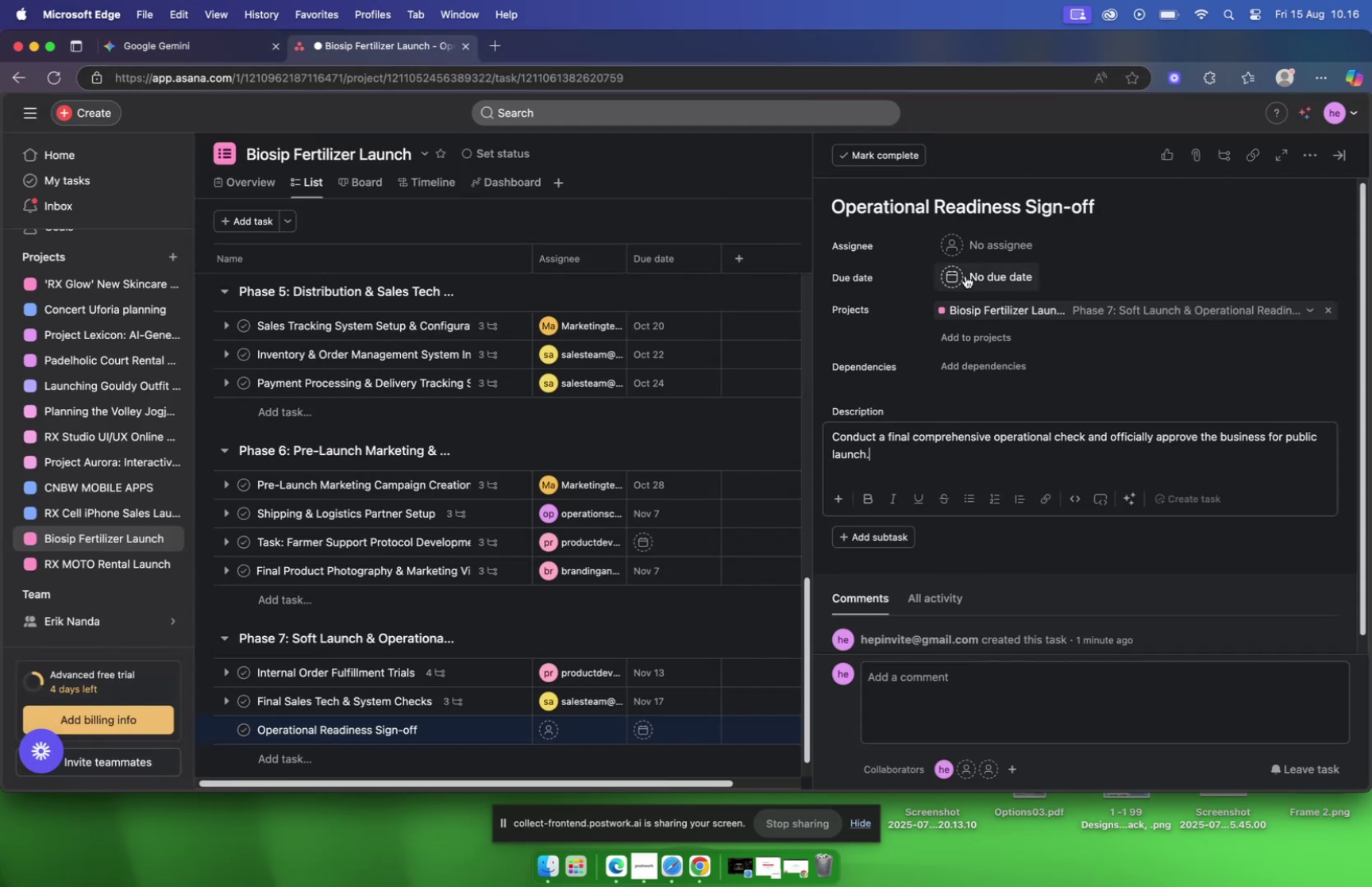 
left_click([964, 245])
 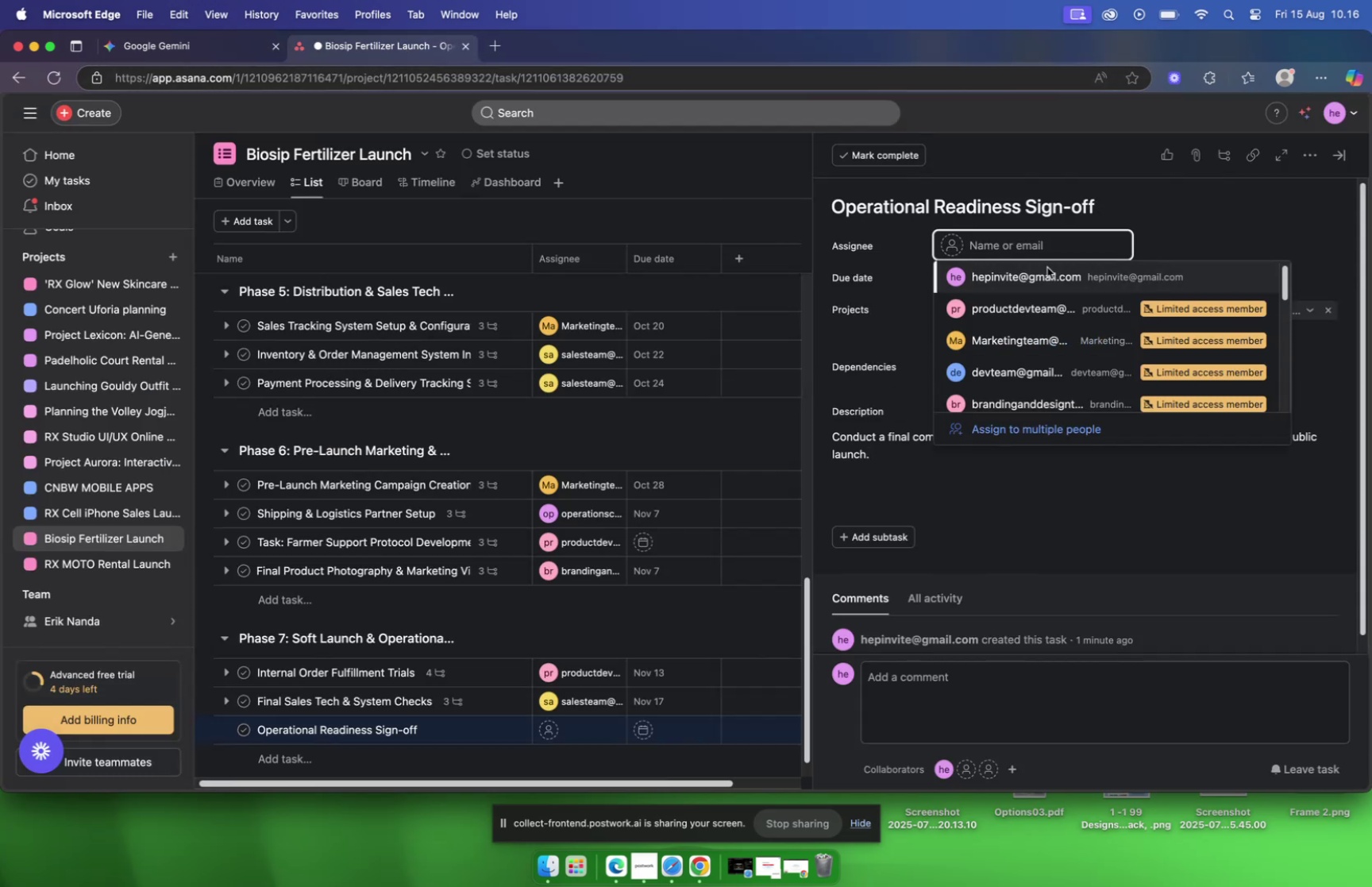 
type(op)
 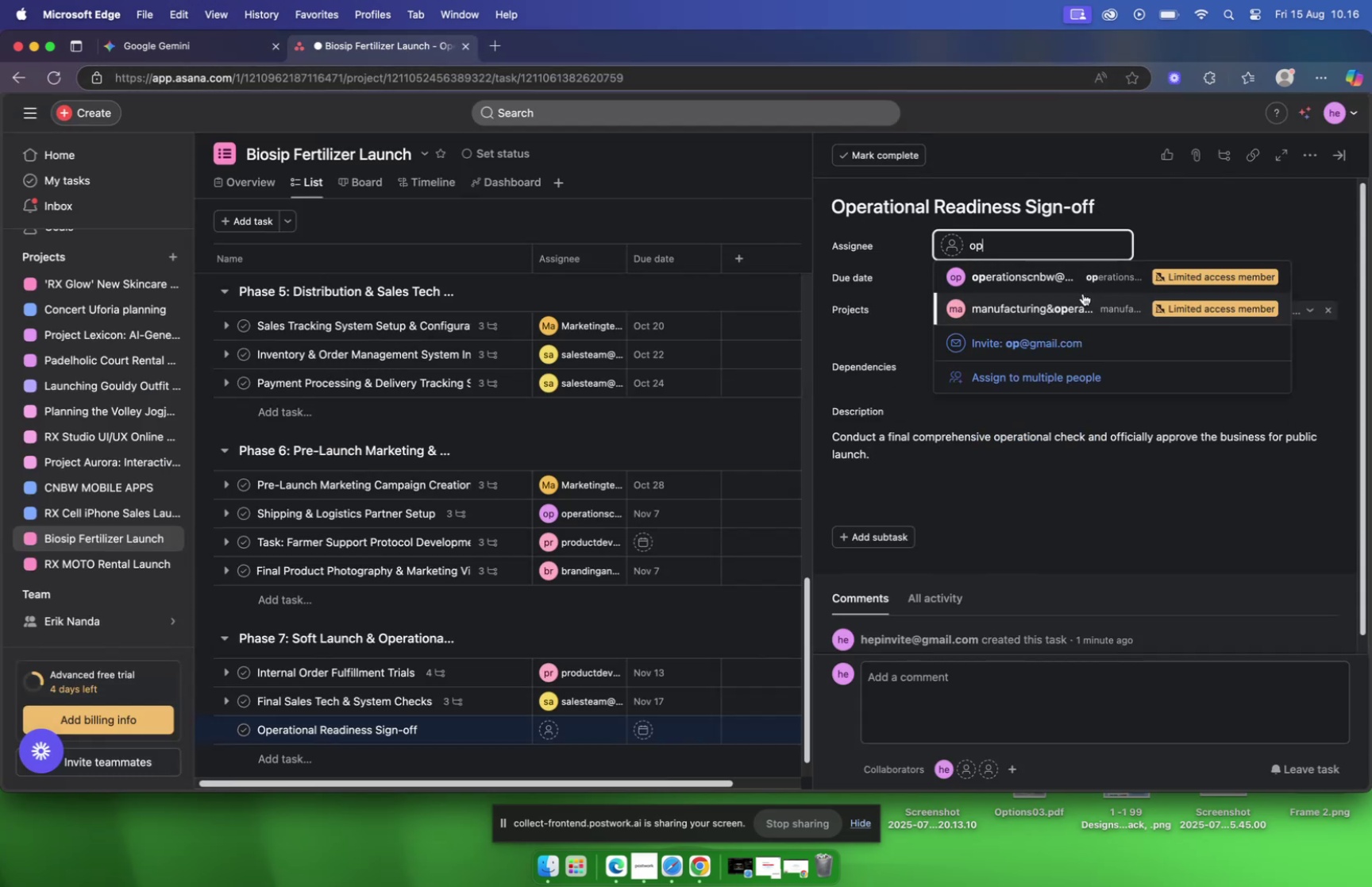 
left_click([1056, 283])
 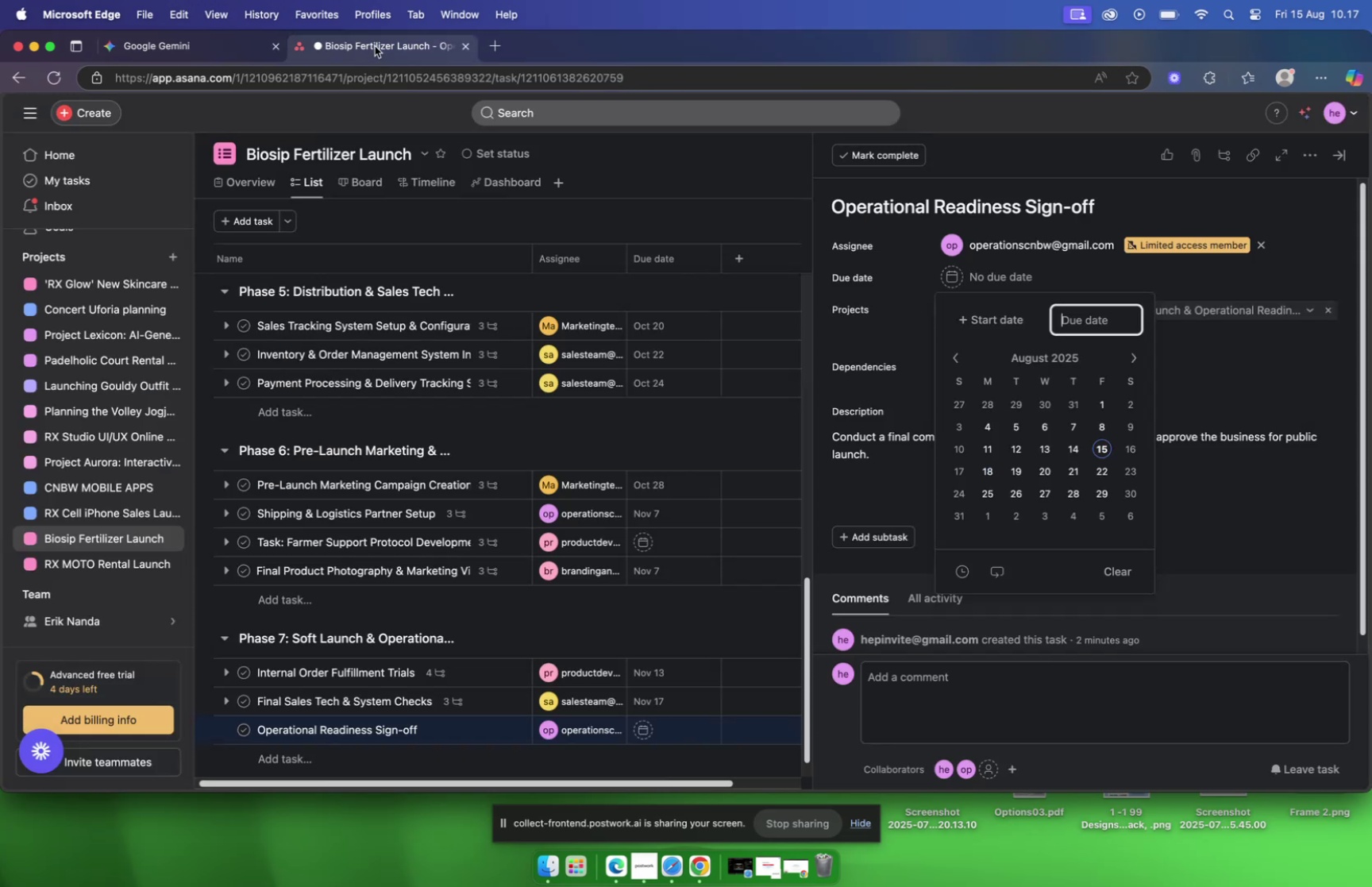 
wait(6.6)
 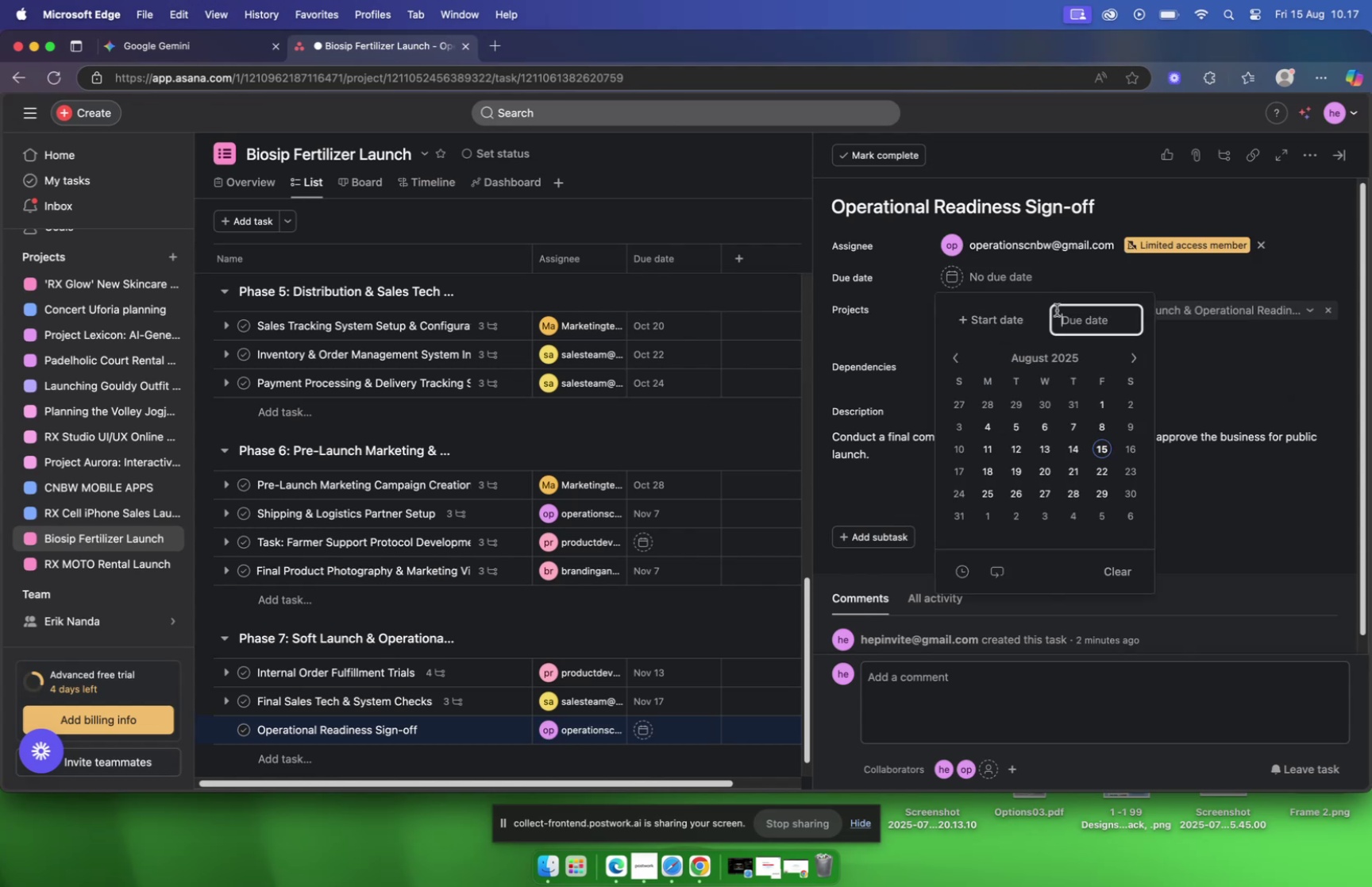 
double_click([1134, 361])
 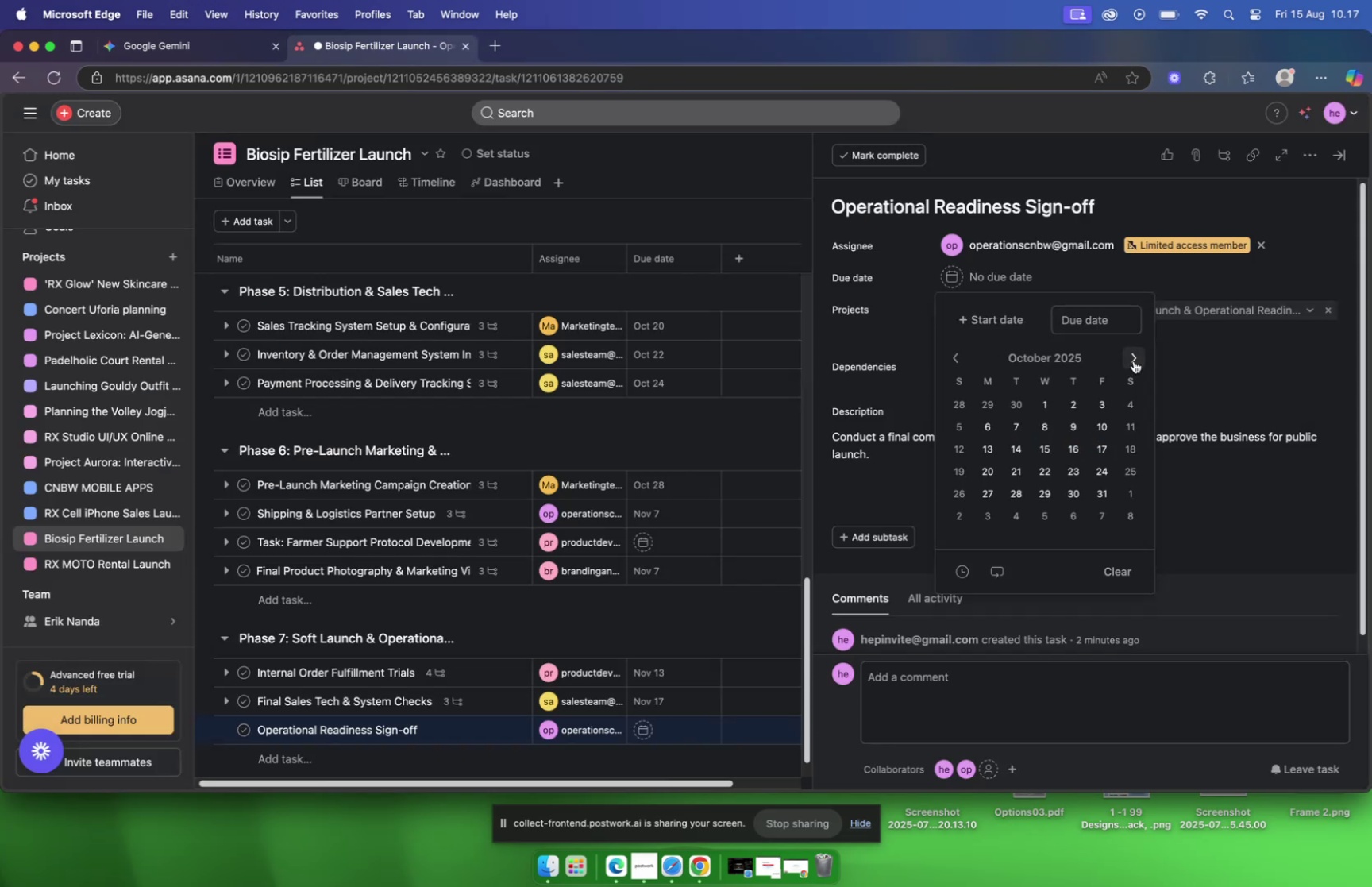 
left_click([1134, 361])
 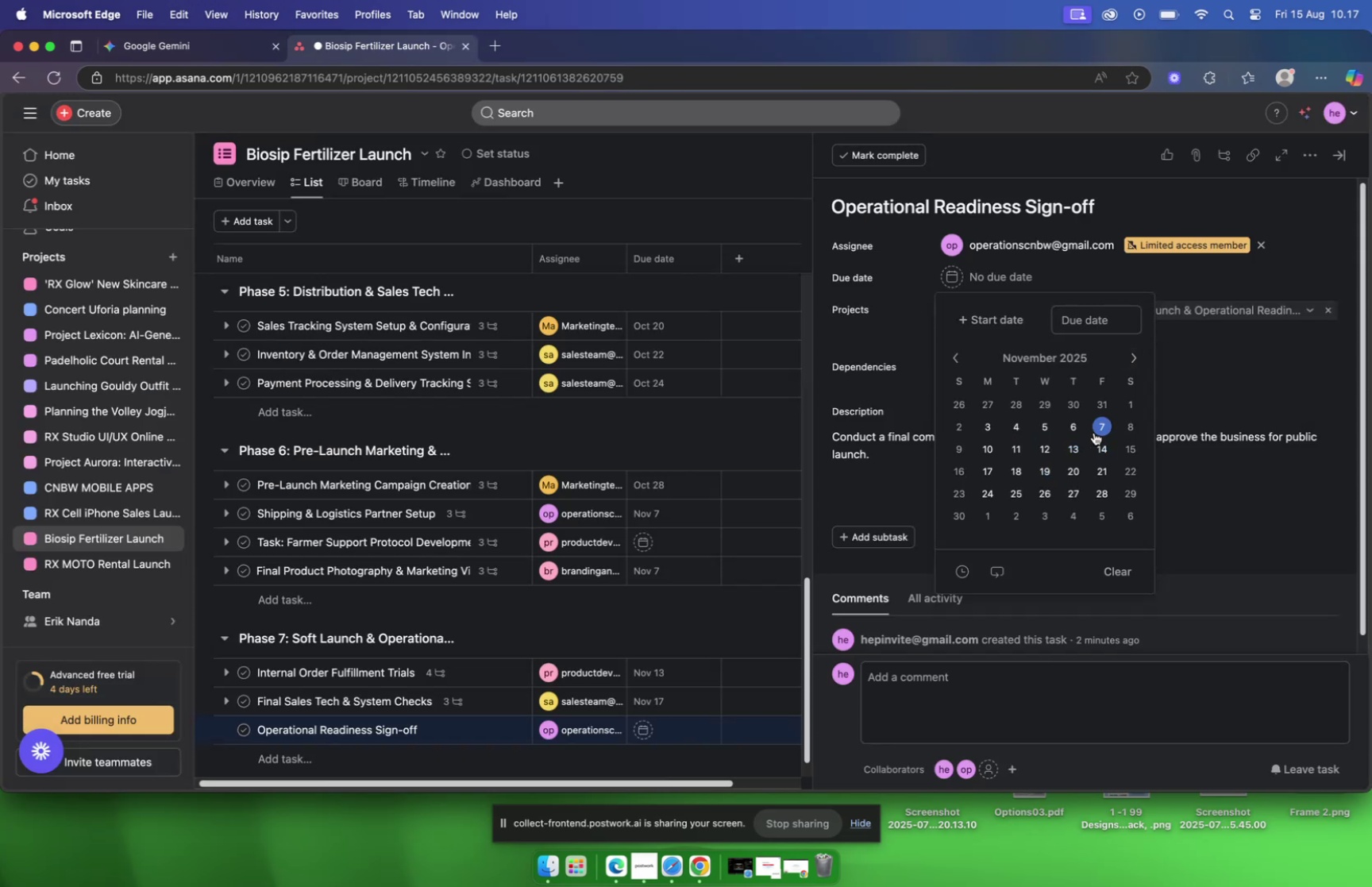 
left_click([989, 470])
 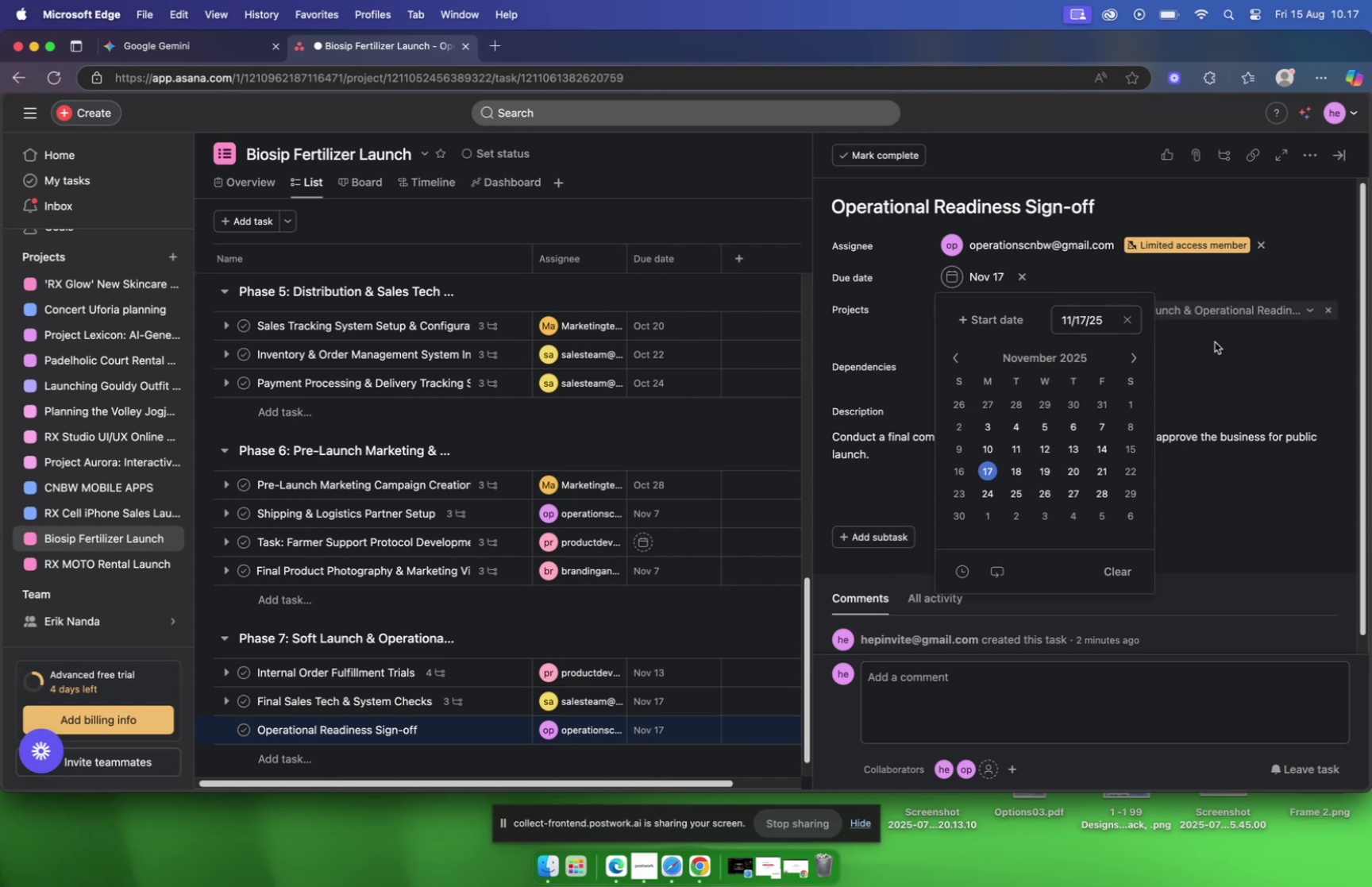 
left_click([1214, 348])
 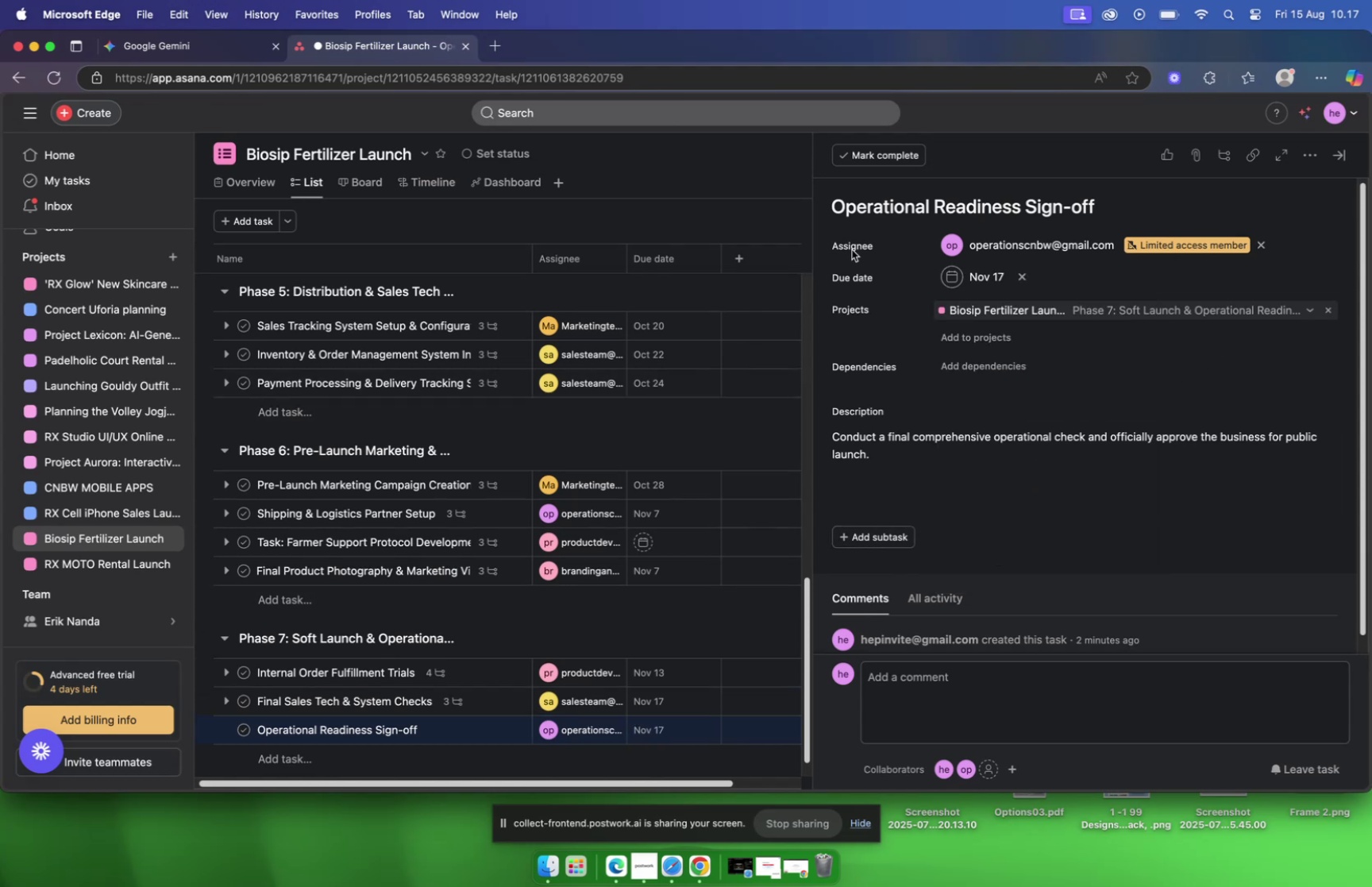 
wait(5.39)
 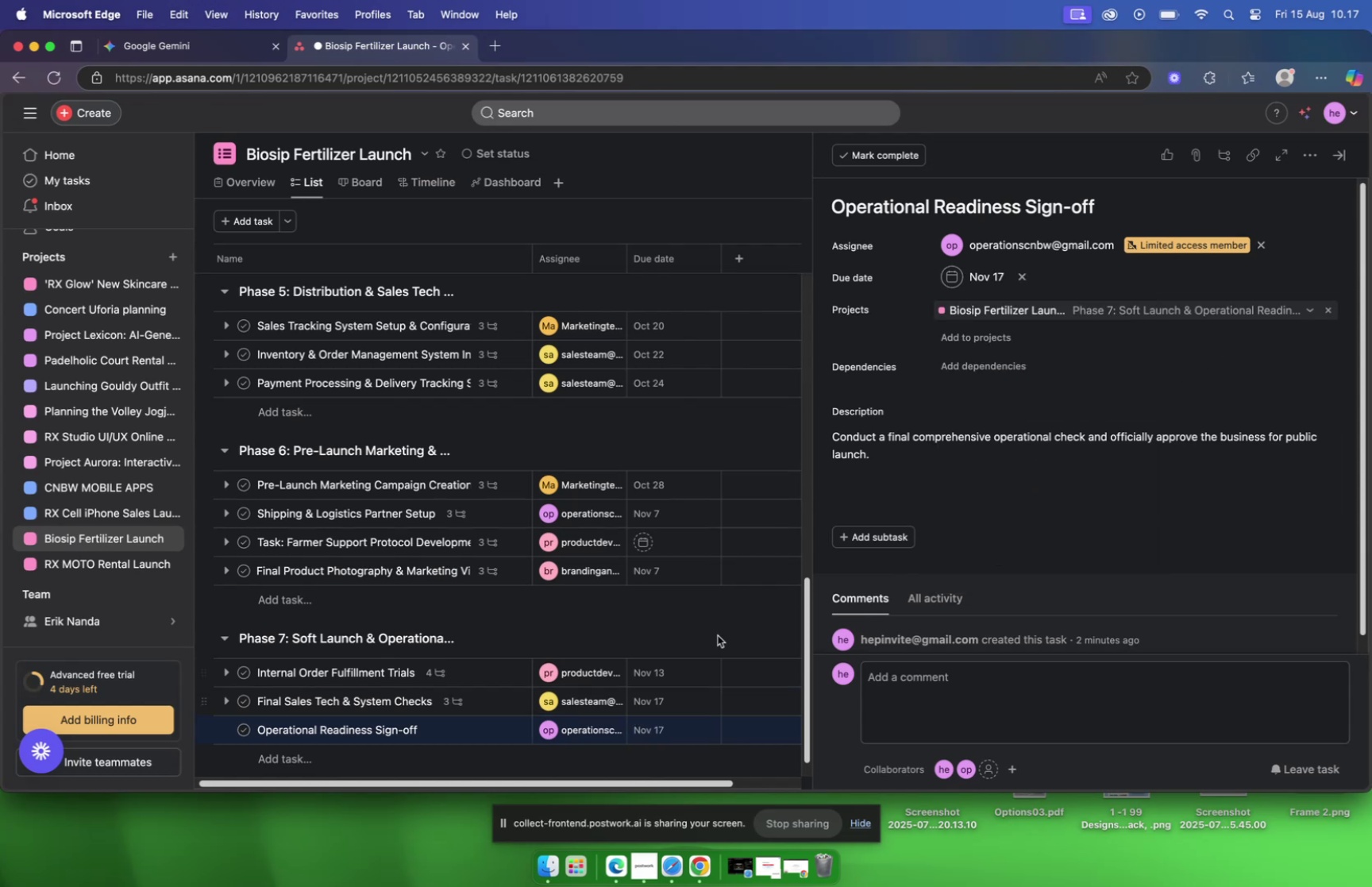 
left_click([210, 44])
 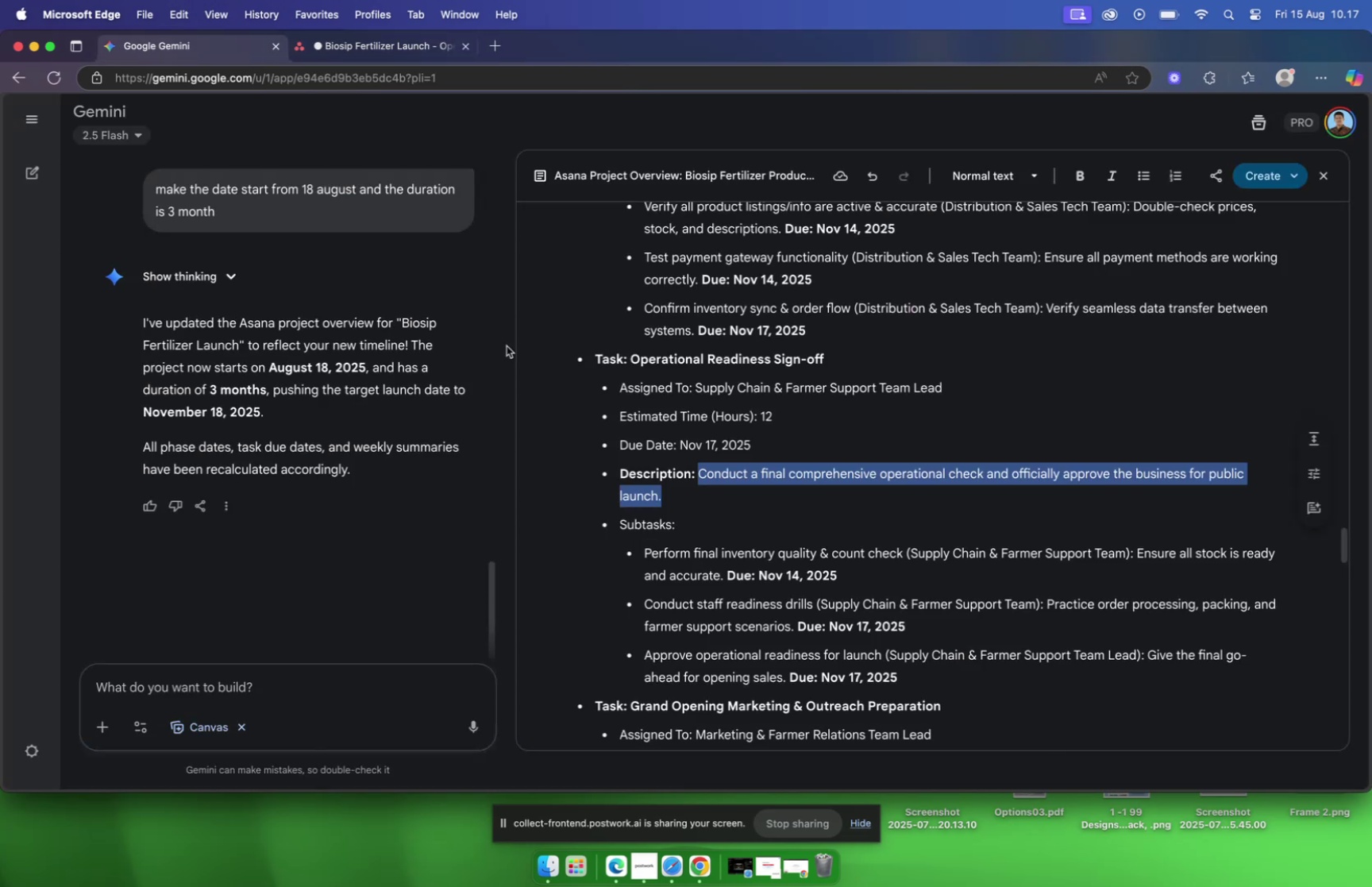 
scroll: coordinate [507, 346], scroll_direction: down, amount: 6.0
 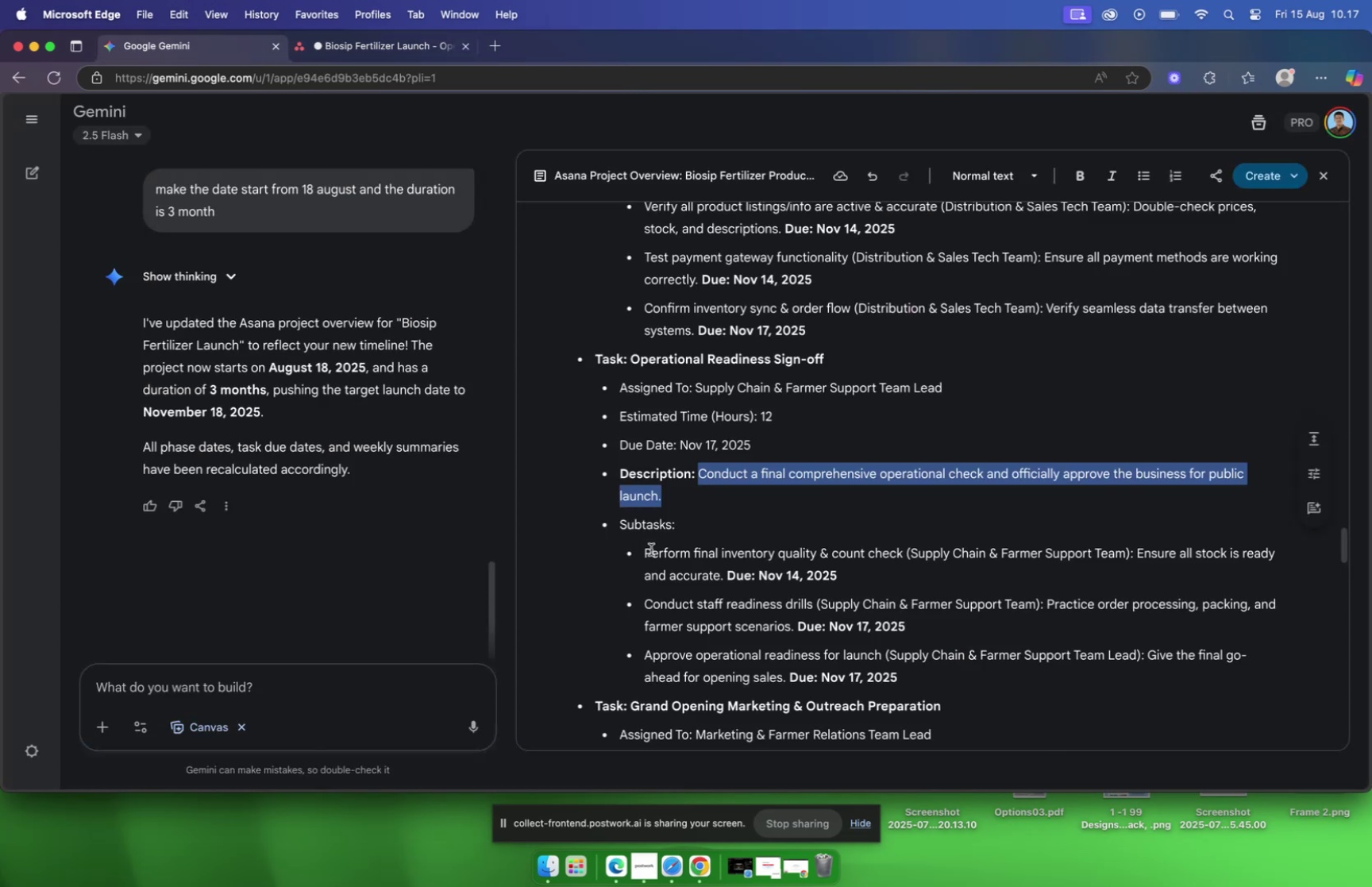 
left_click_drag(start_coordinate=[644, 553], to_coordinate=[908, 550])
 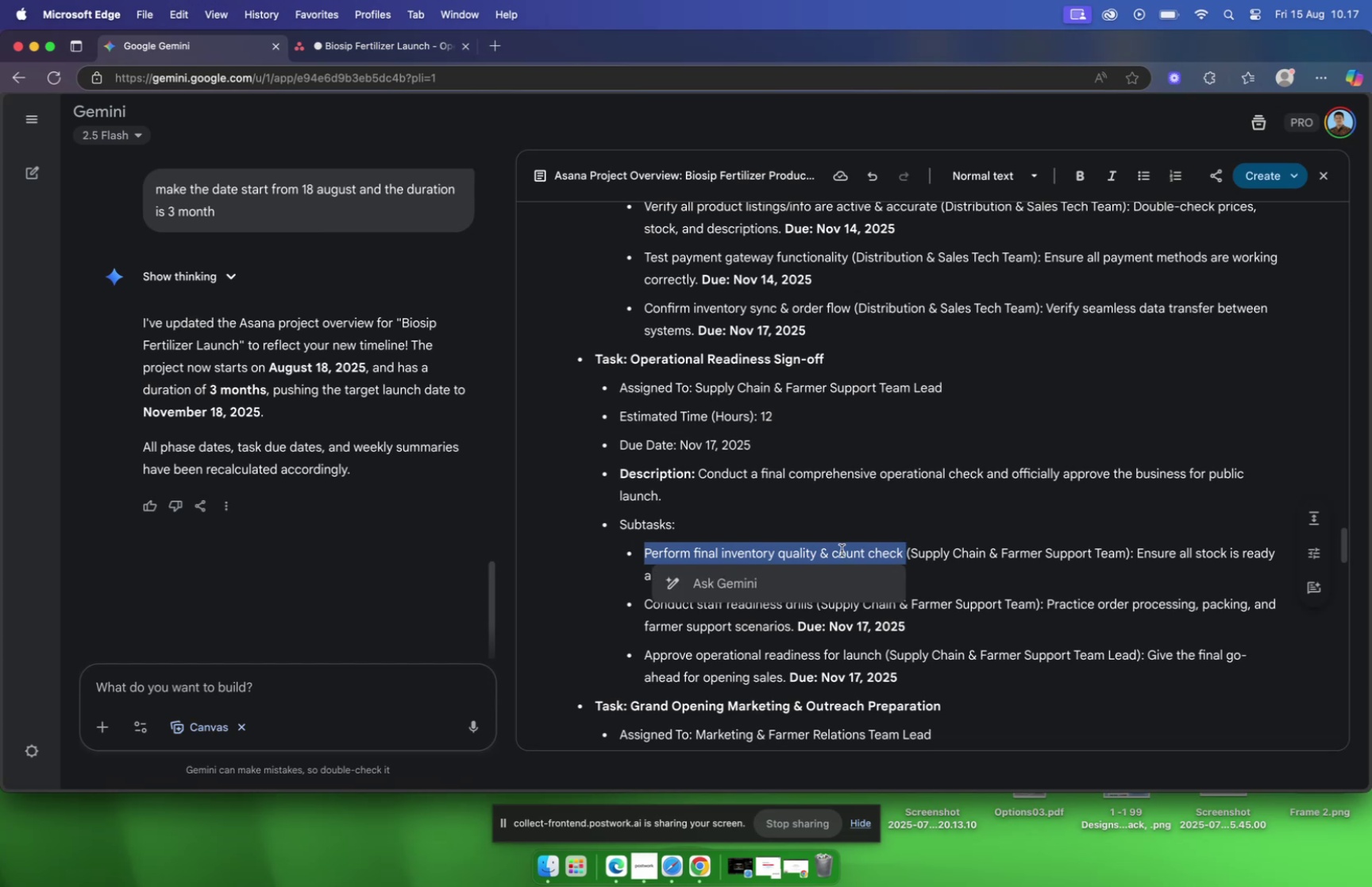 
right_click([842, 550])
 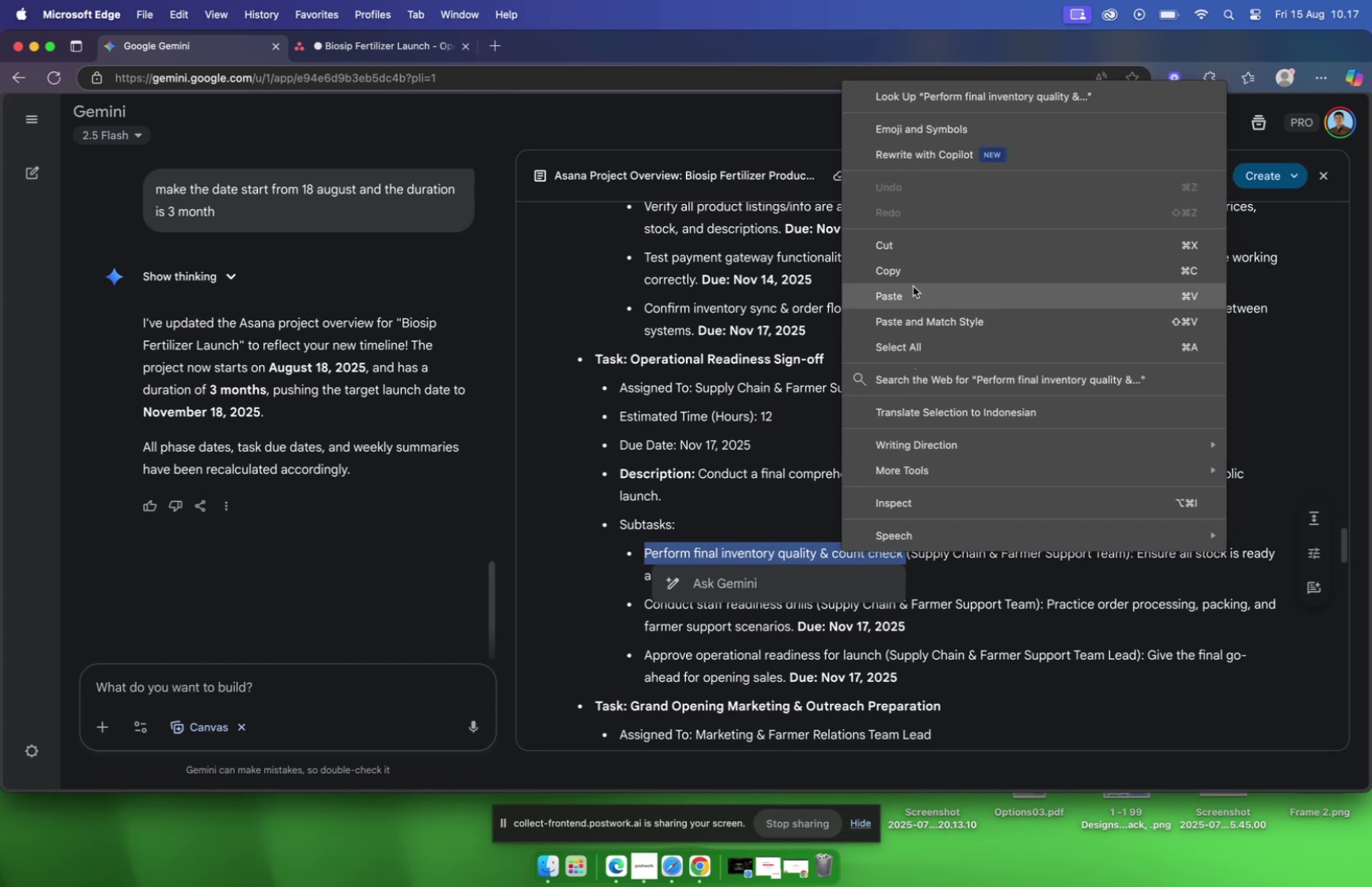 
left_click([915, 276])
 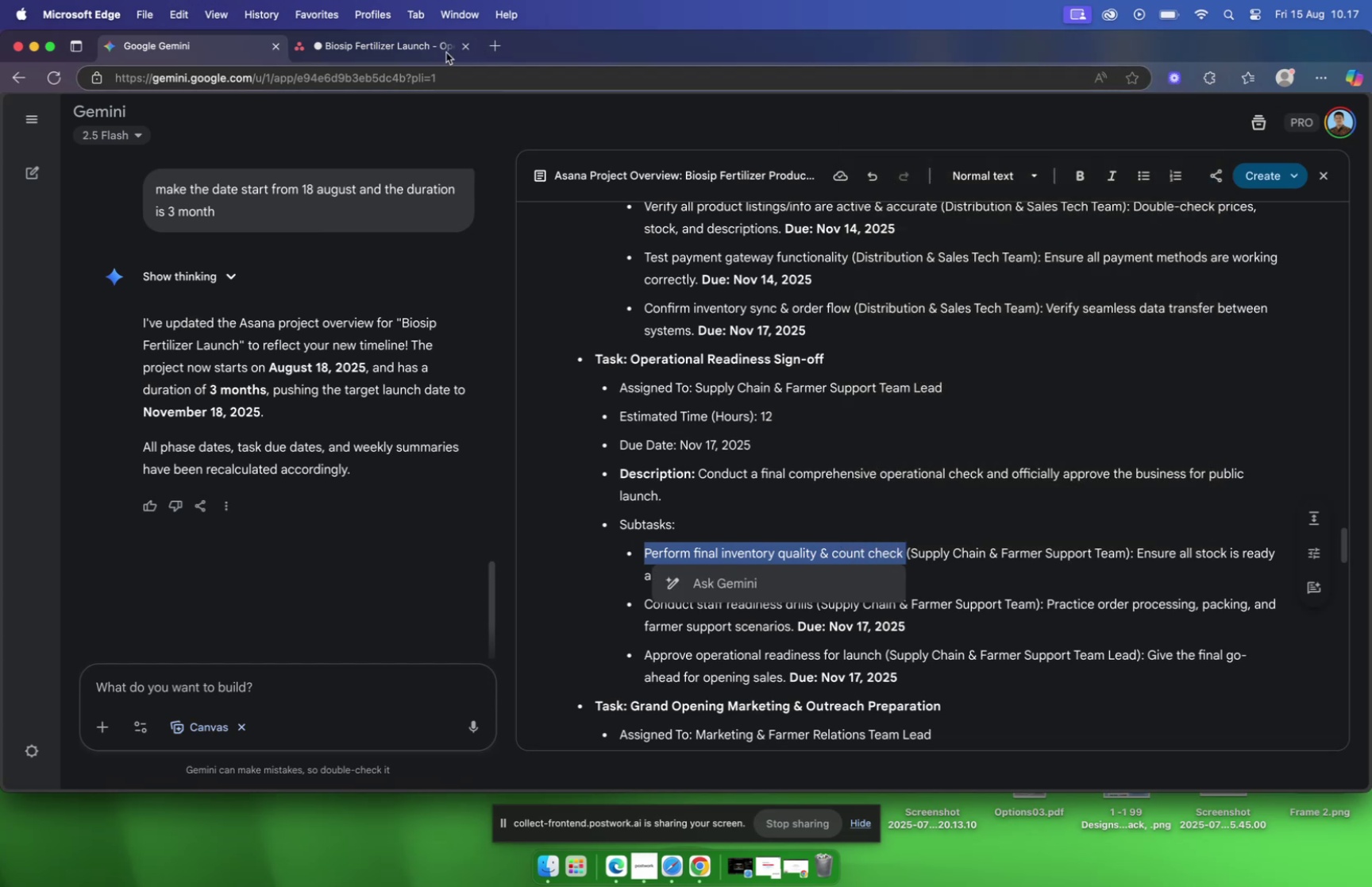 
left_click([441, 46])
 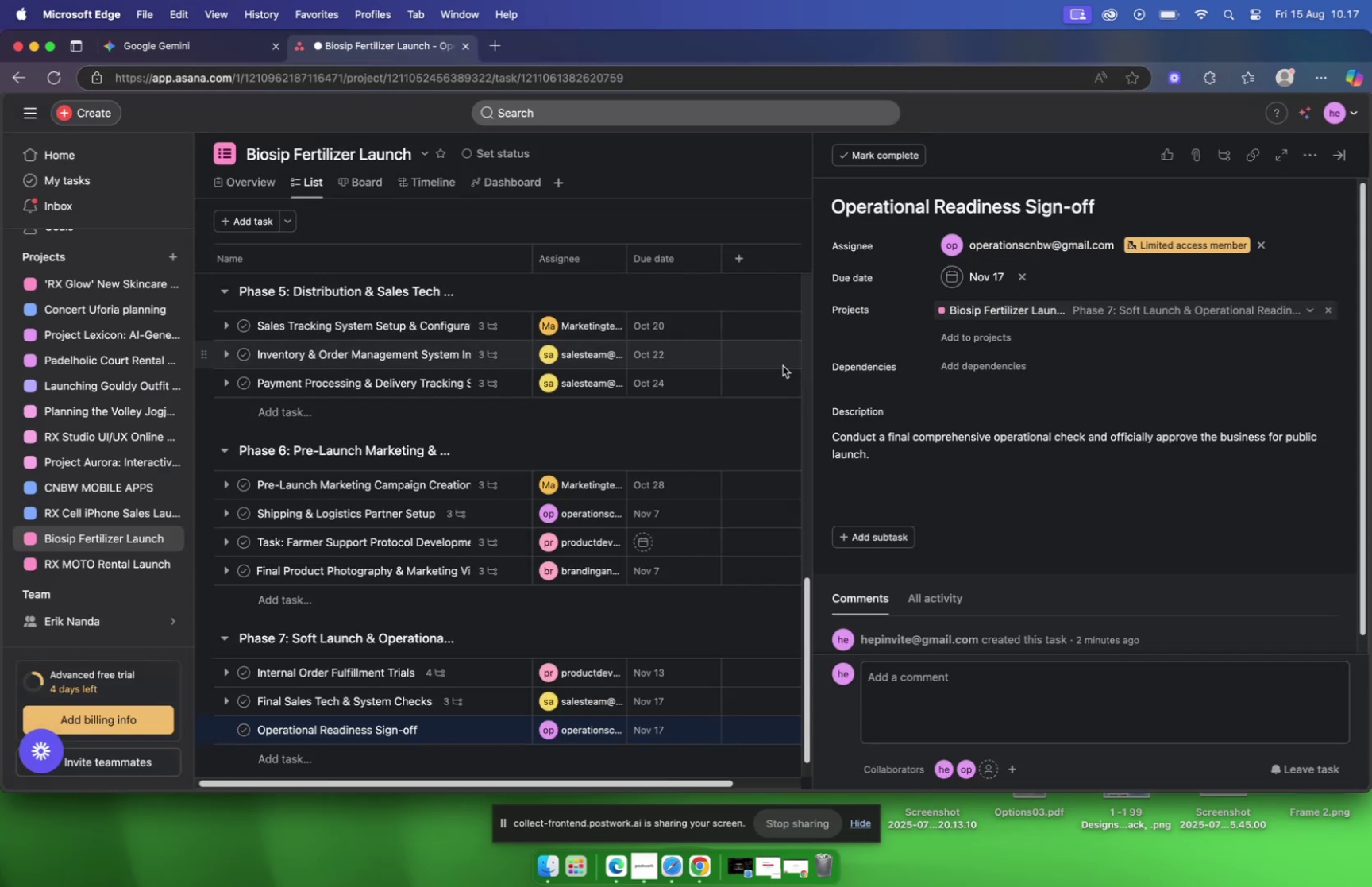 
scroll: coordinate [896, 384], scroll_direction: down, amount: 19.0
 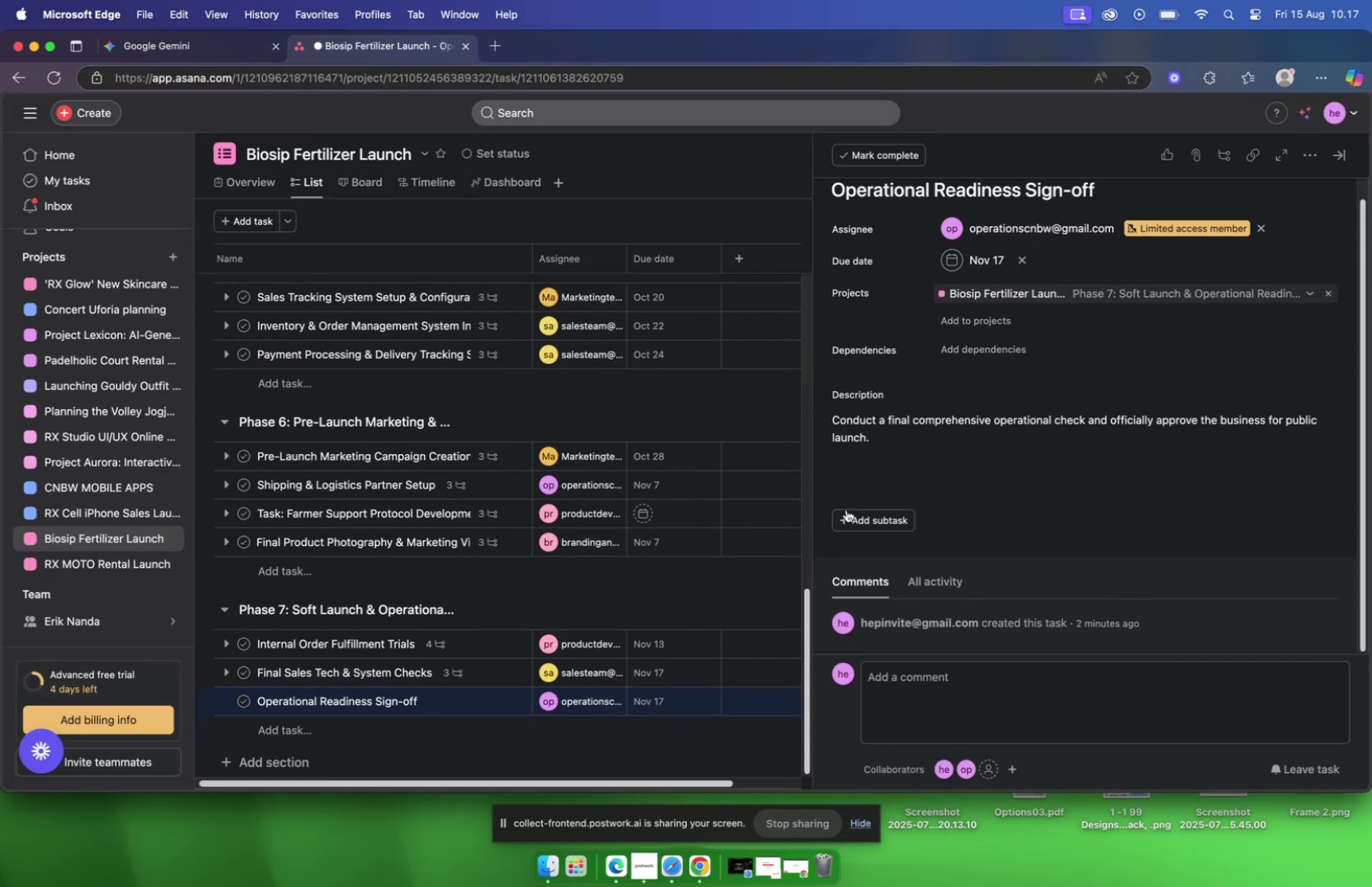 
left_click([856, 514])
 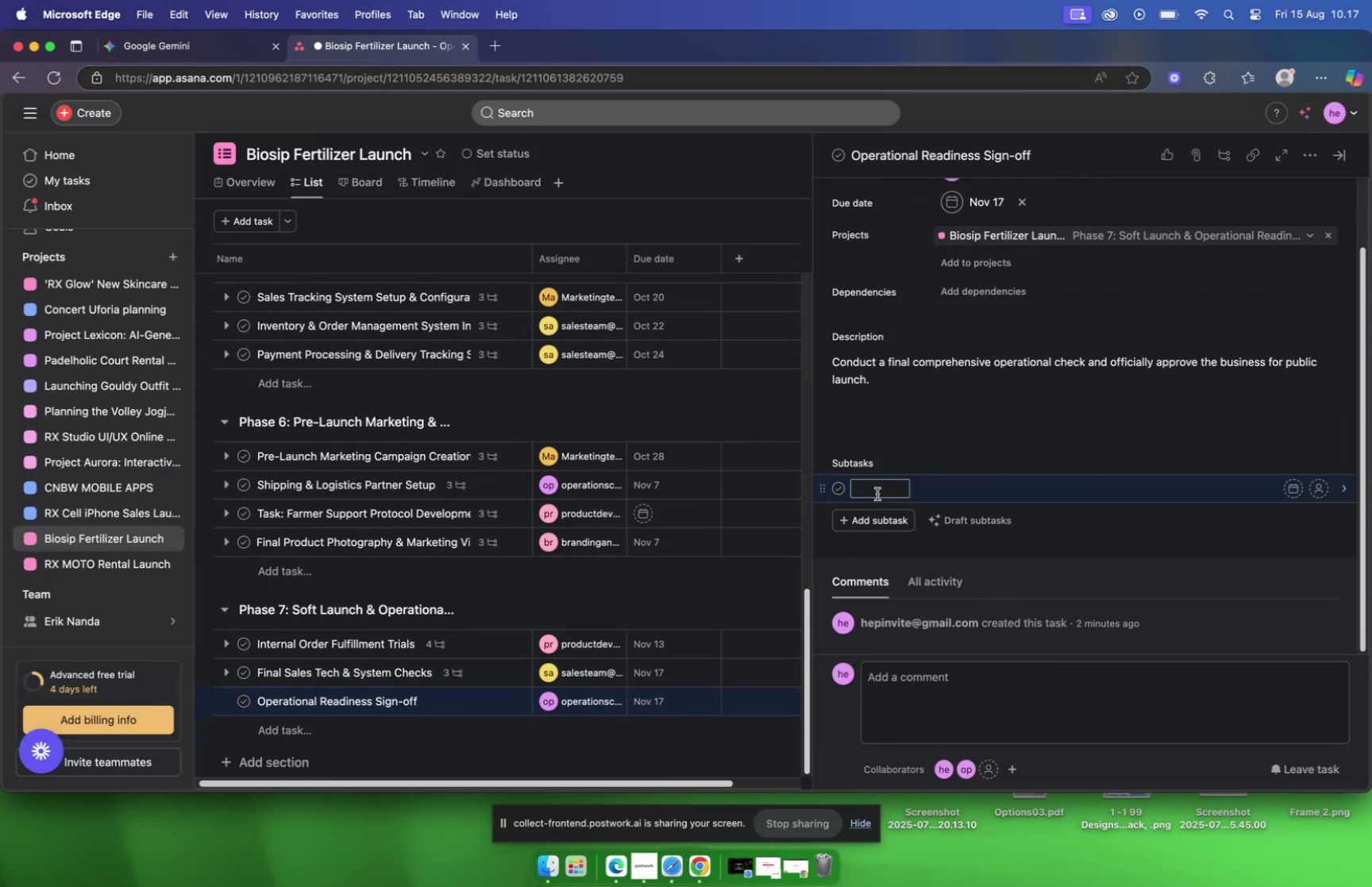 
right_click([877, 493])
 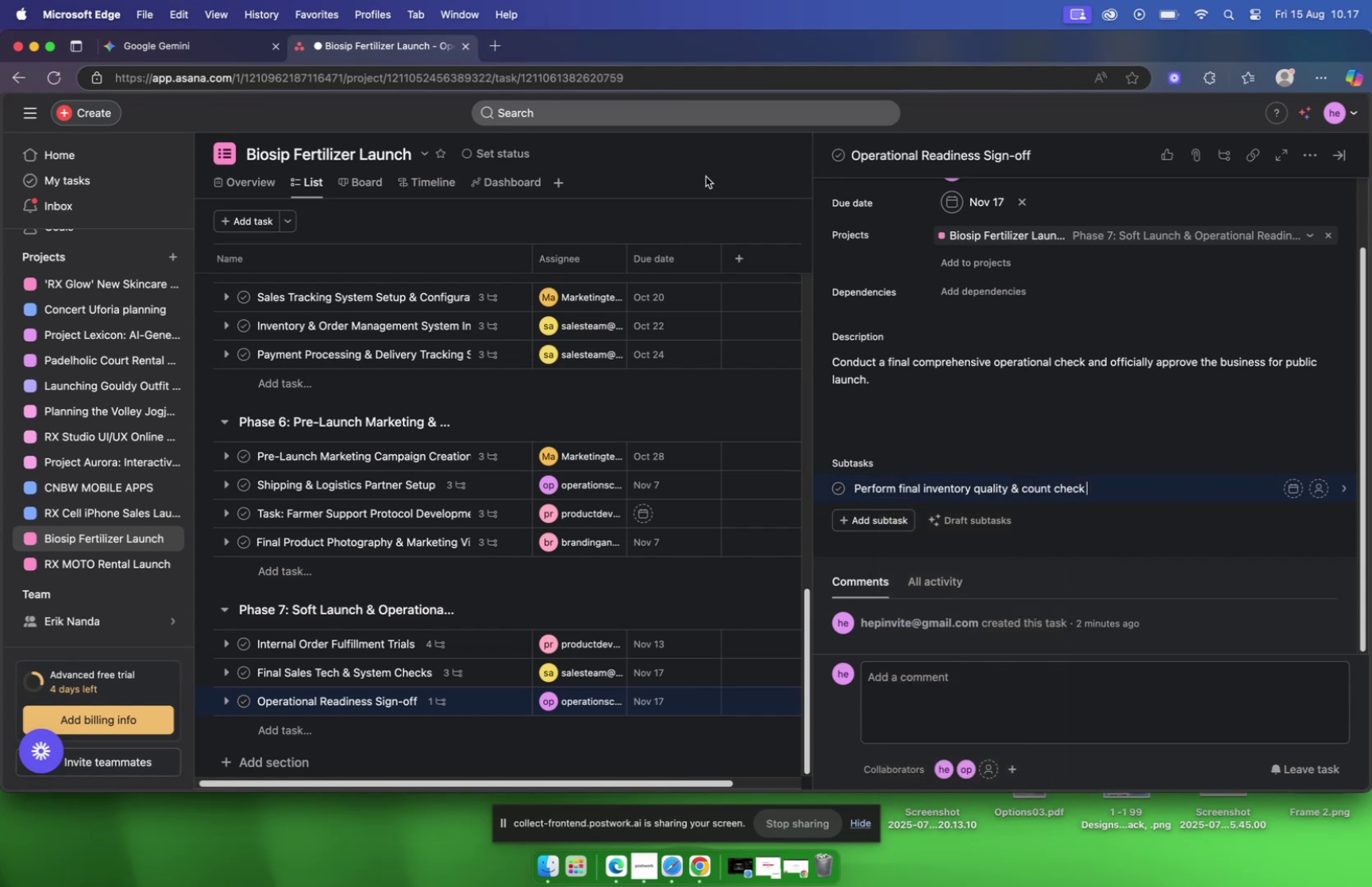 
left_click([220, 52])
 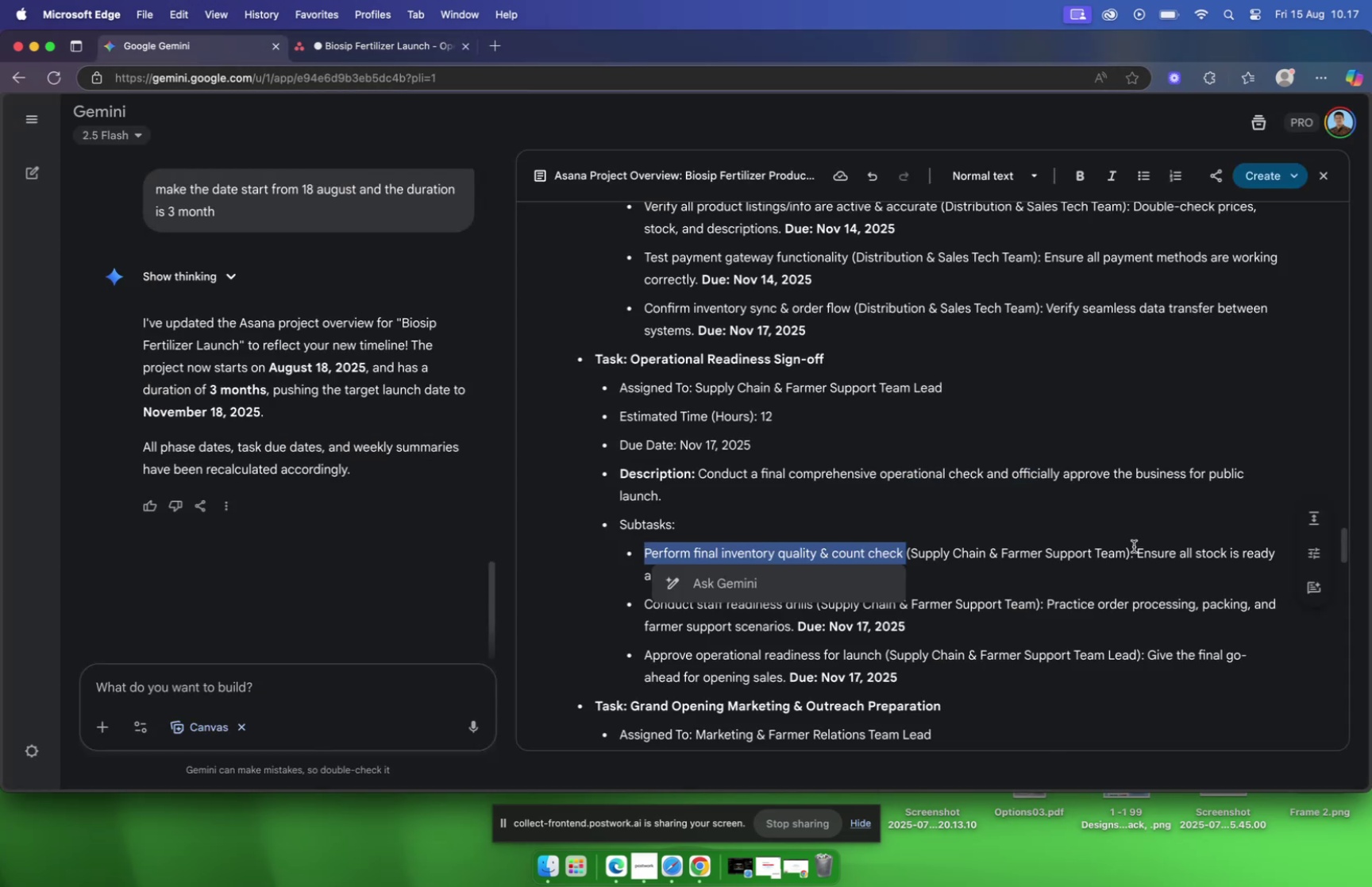 
left_click_drag(start_coordinate=[1138, 550], to_coordinate=[727, 577])
 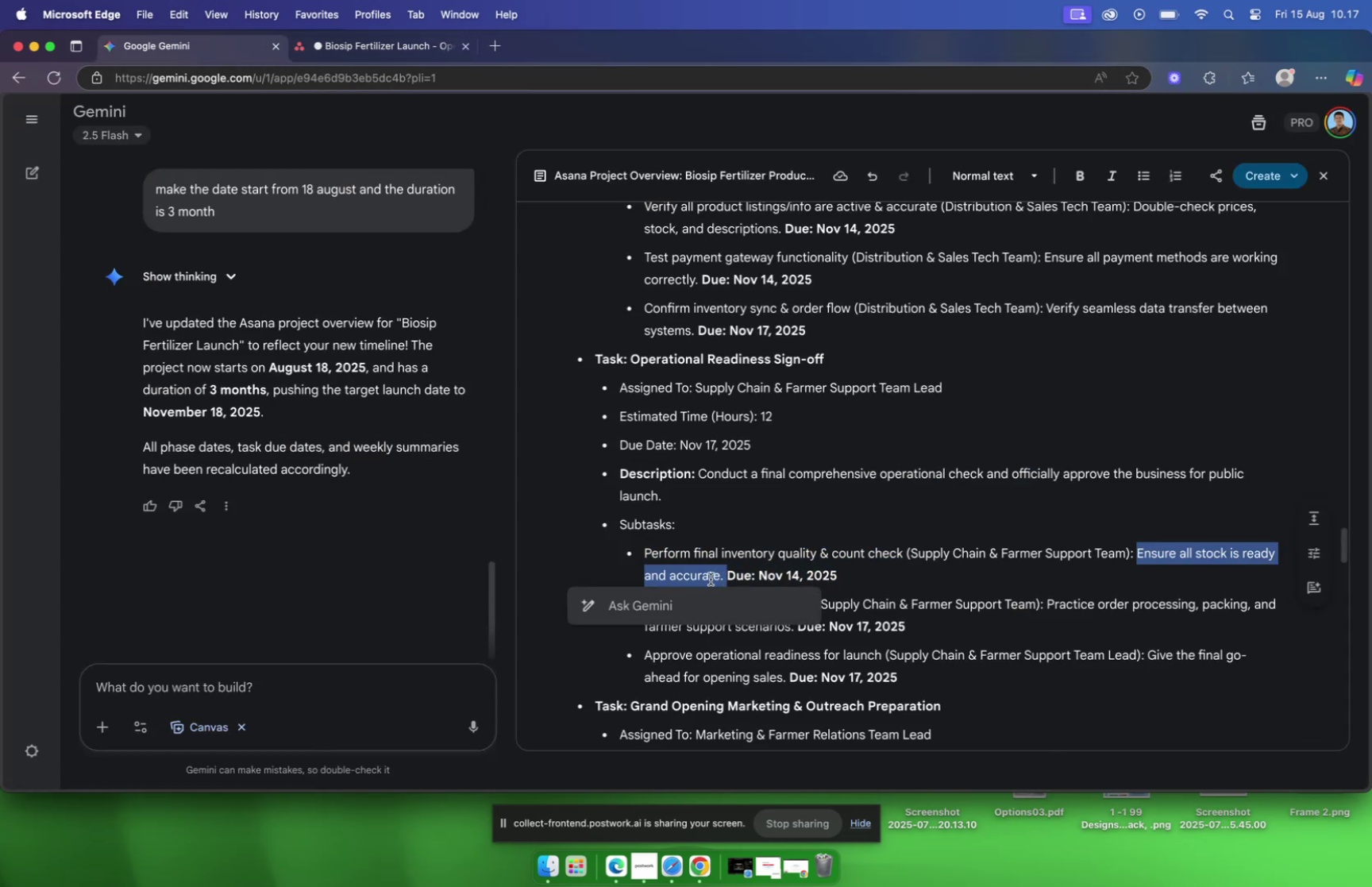 
right_click([711, 578])
 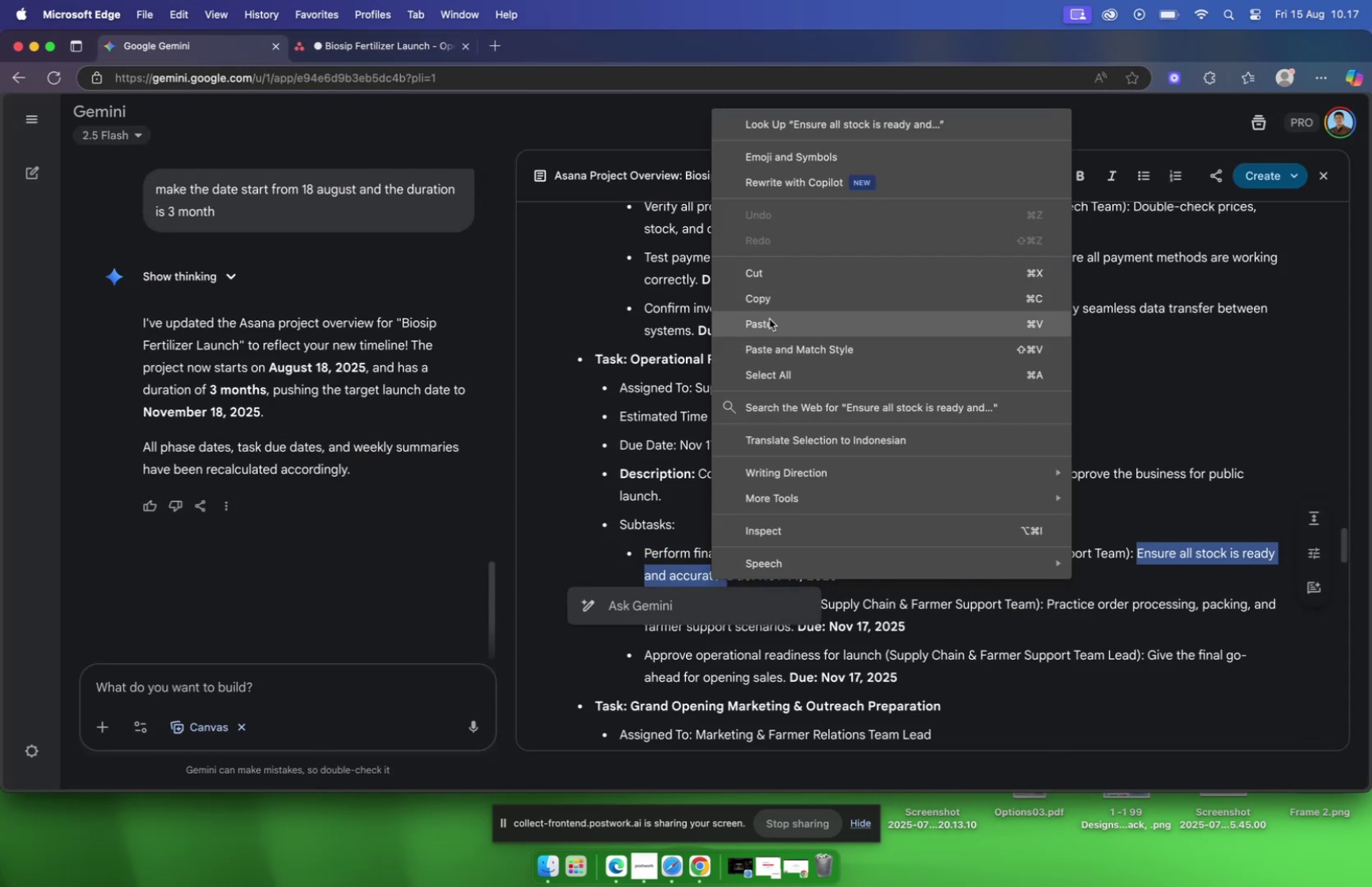 
left_click([766, 300])
 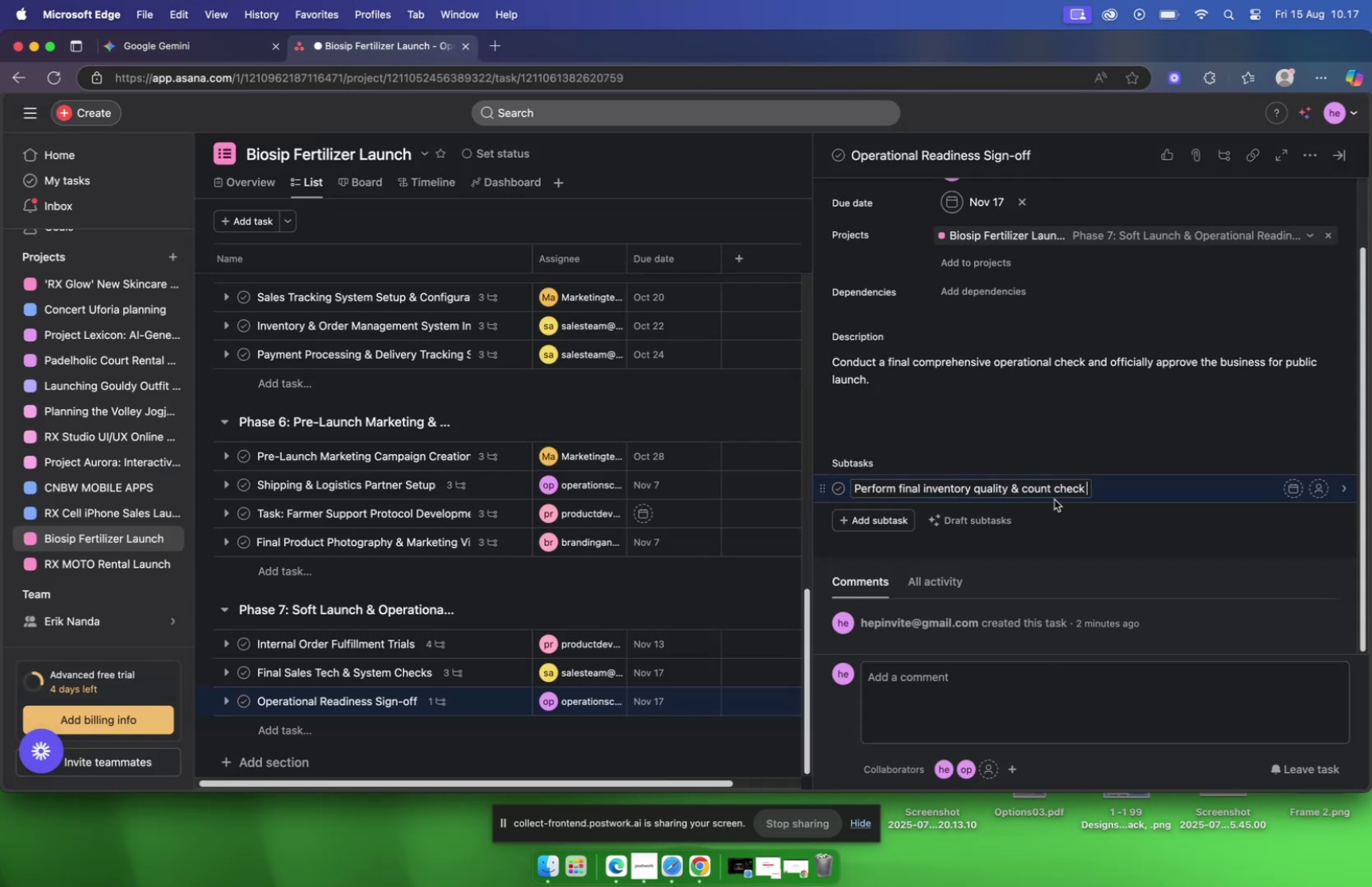 
left_click([1132, 487])
 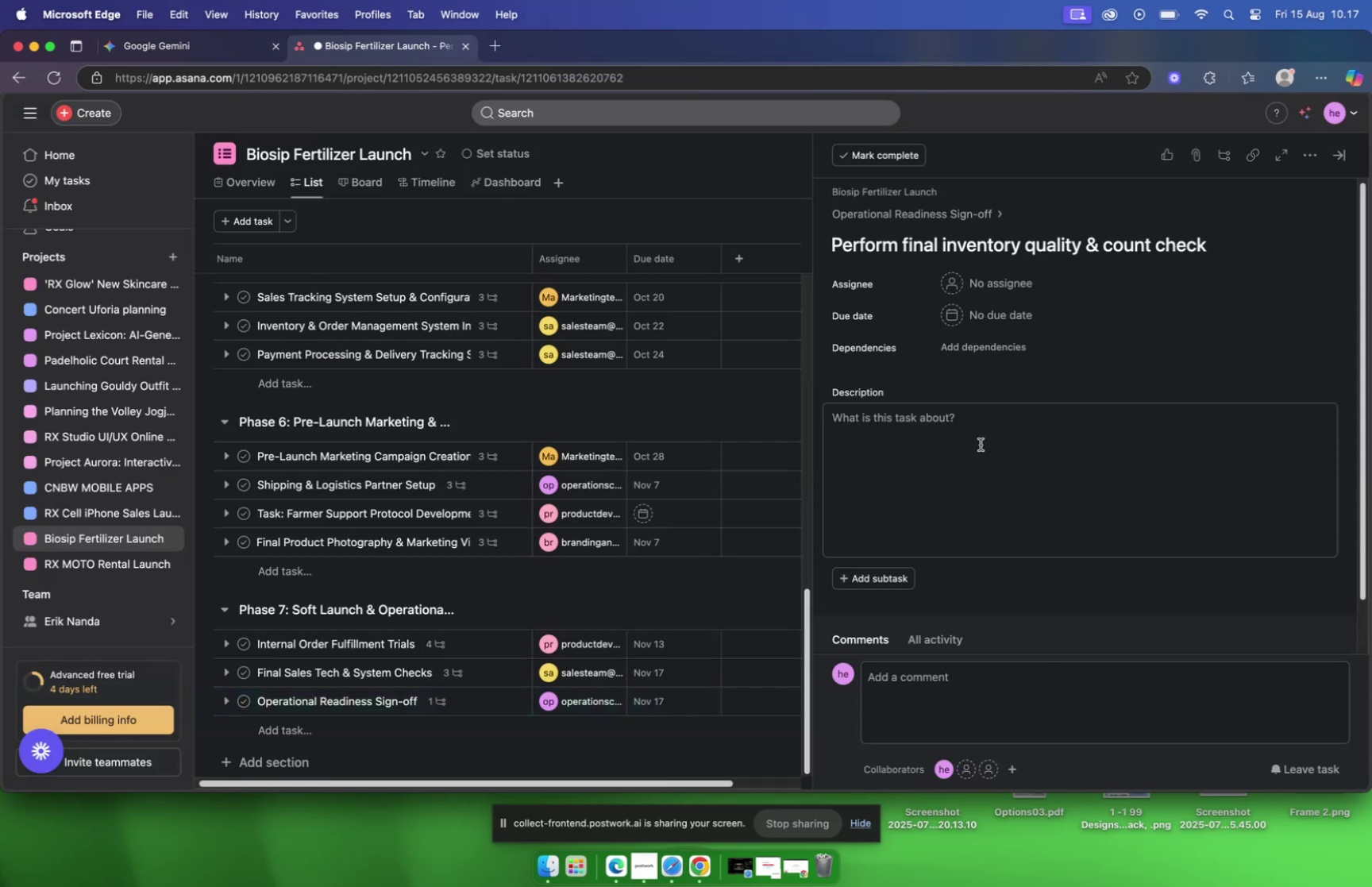 
left_click([978, 442])
 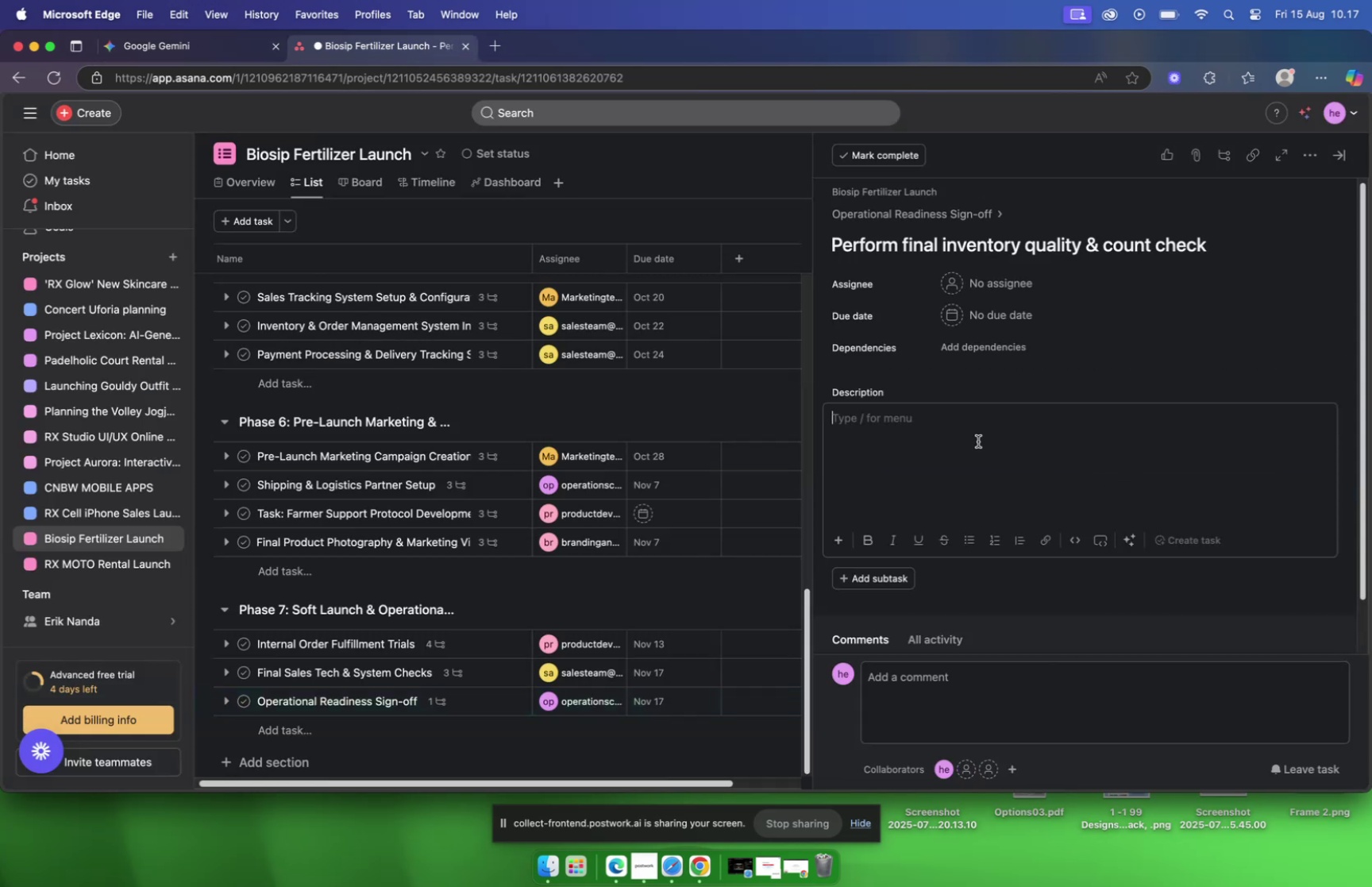 
right_click([978, 441])
 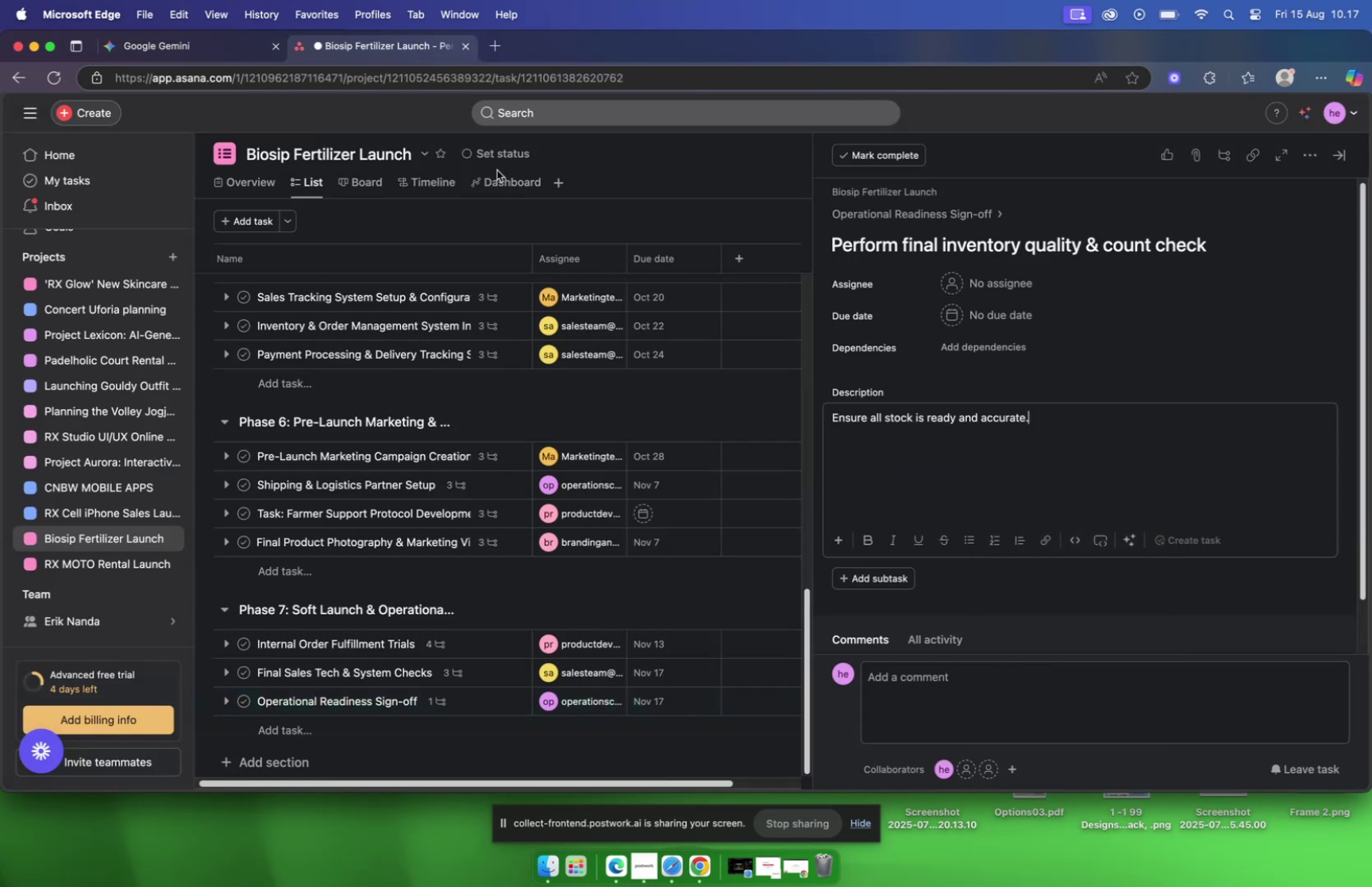 
left_click([160, 49])
 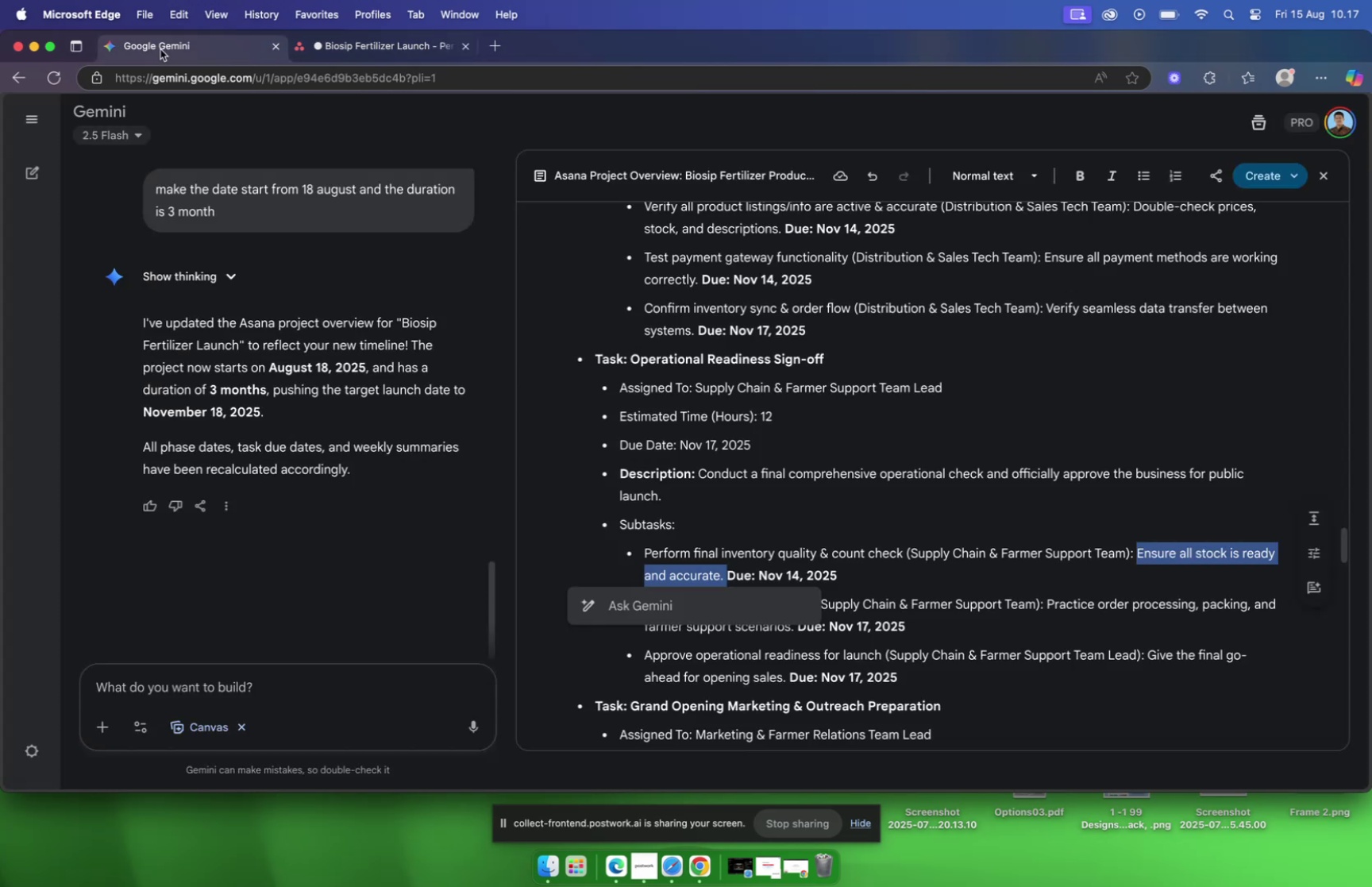 
left_click([353, 44])
 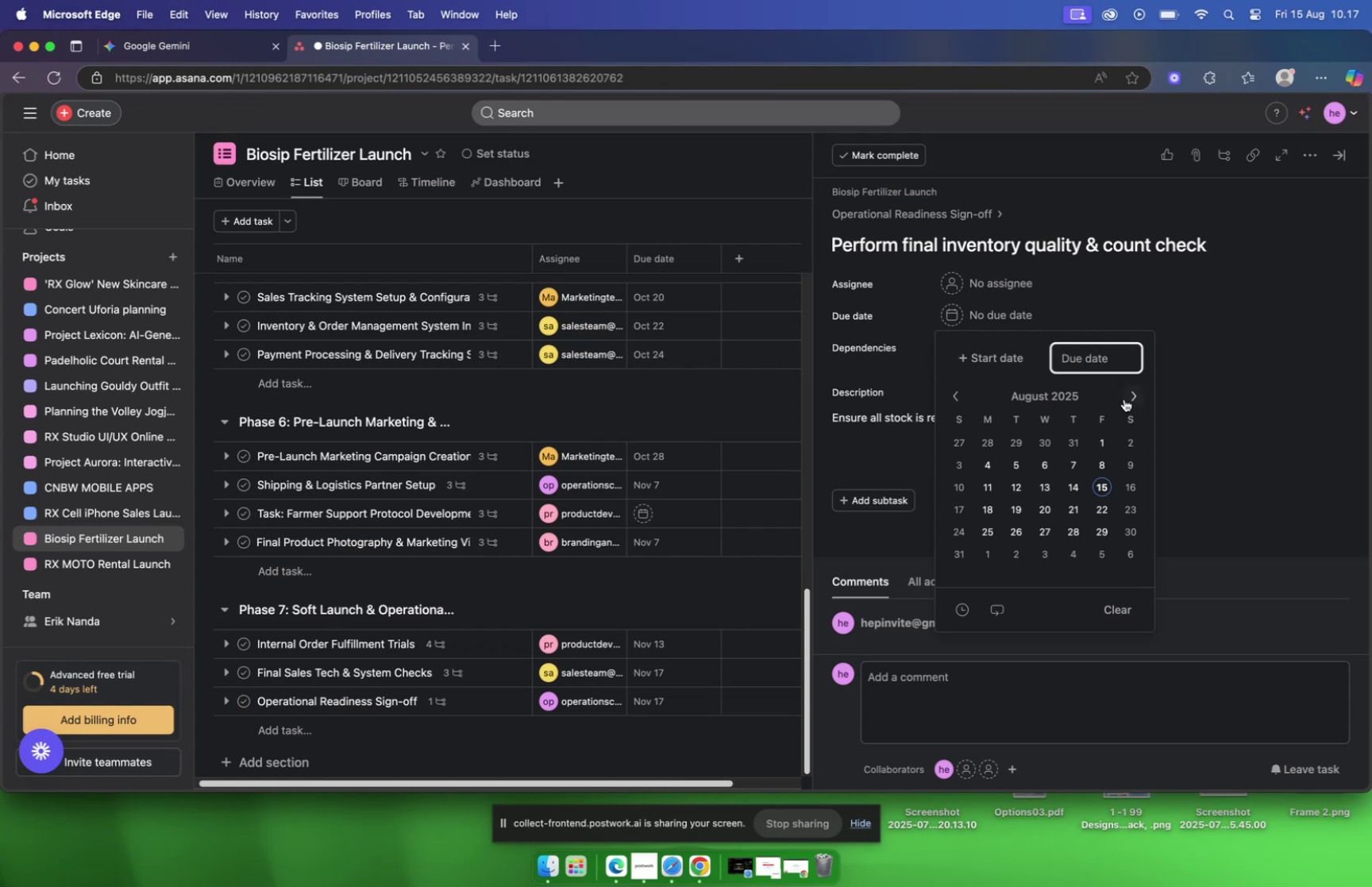 
left_click([1131, 401])
 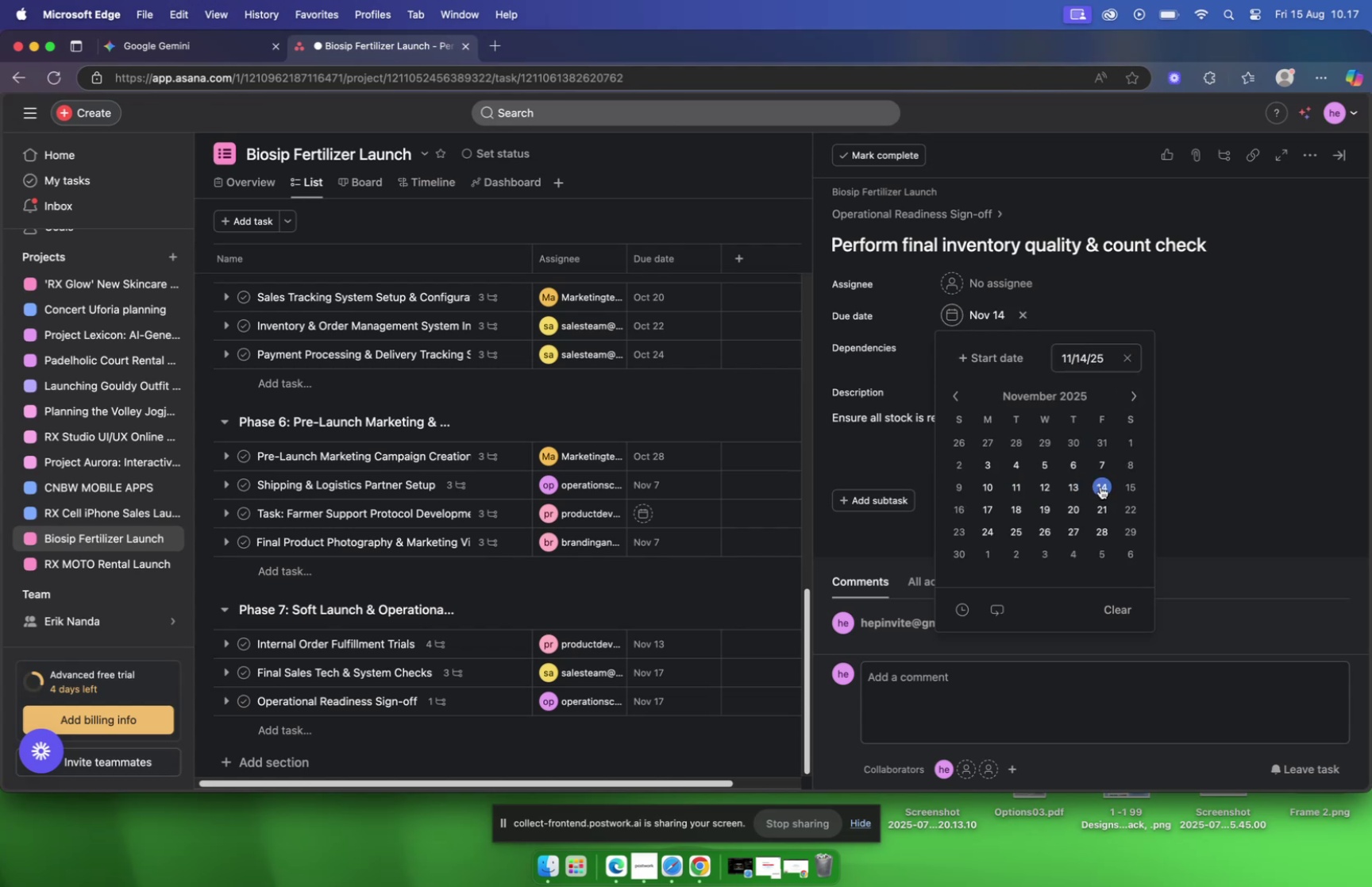 
left_click([990, 294])
 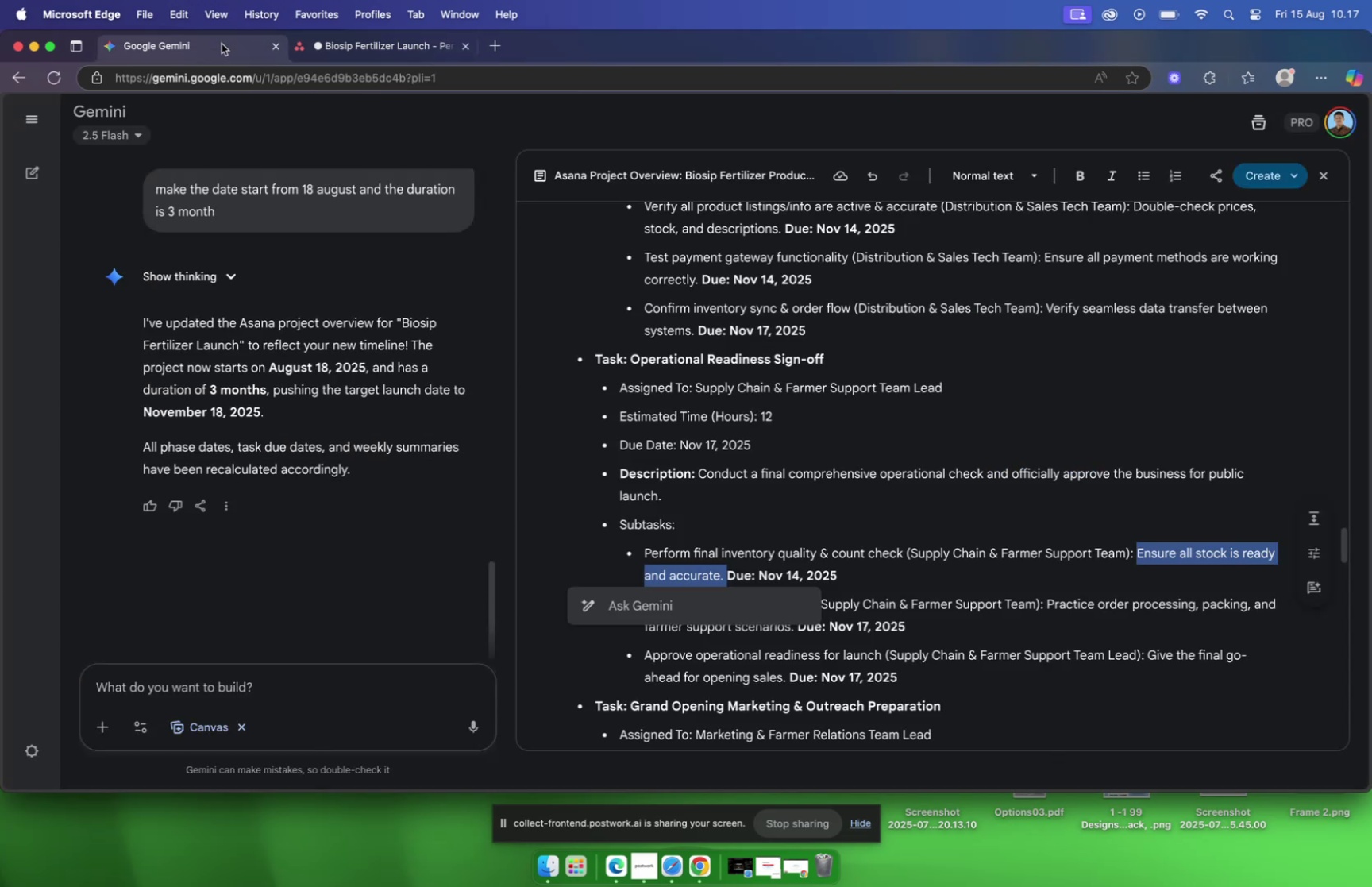 
wait(5.91)
 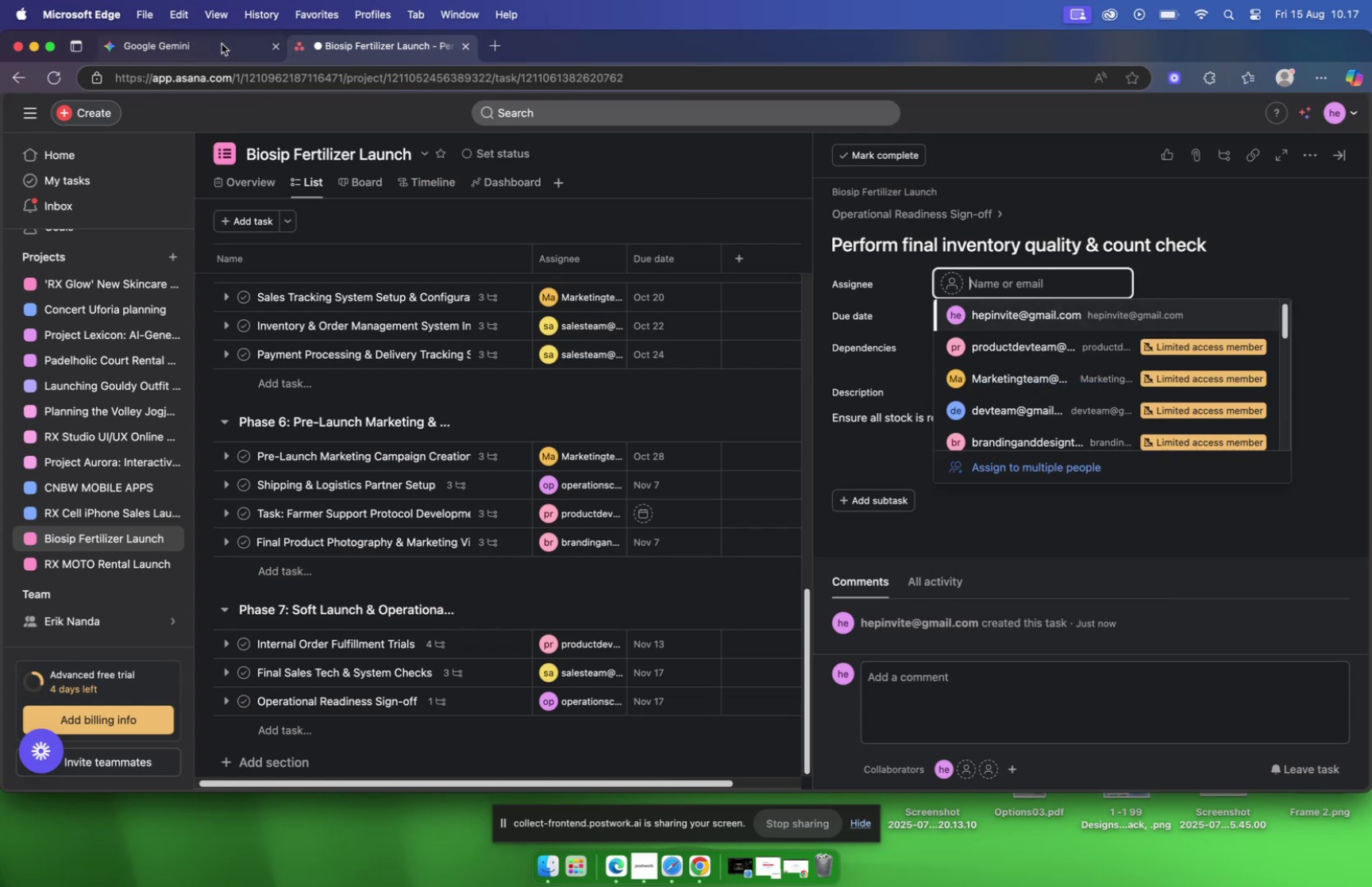 
left_click([383, 44])
 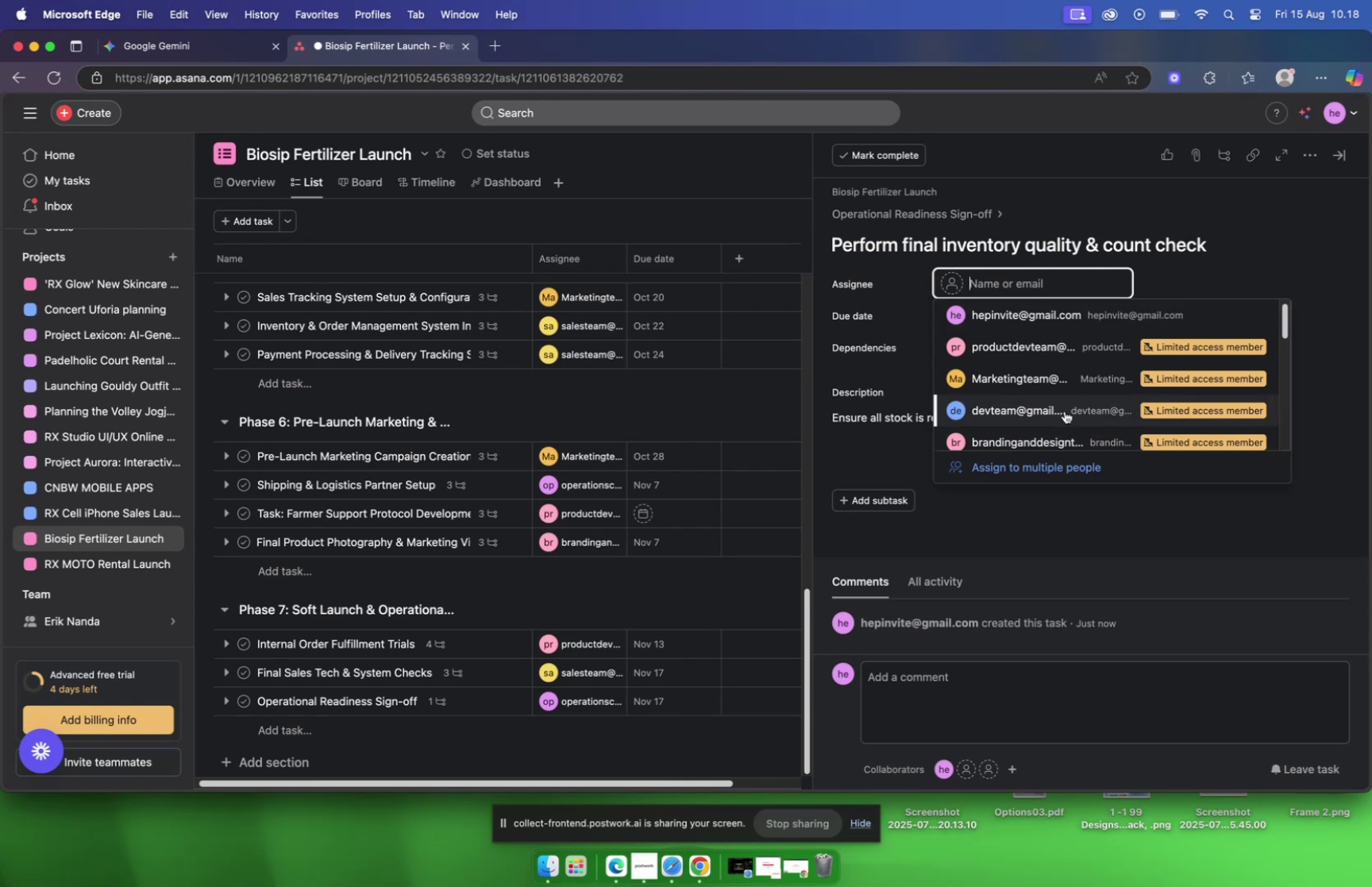 
type(cs)
 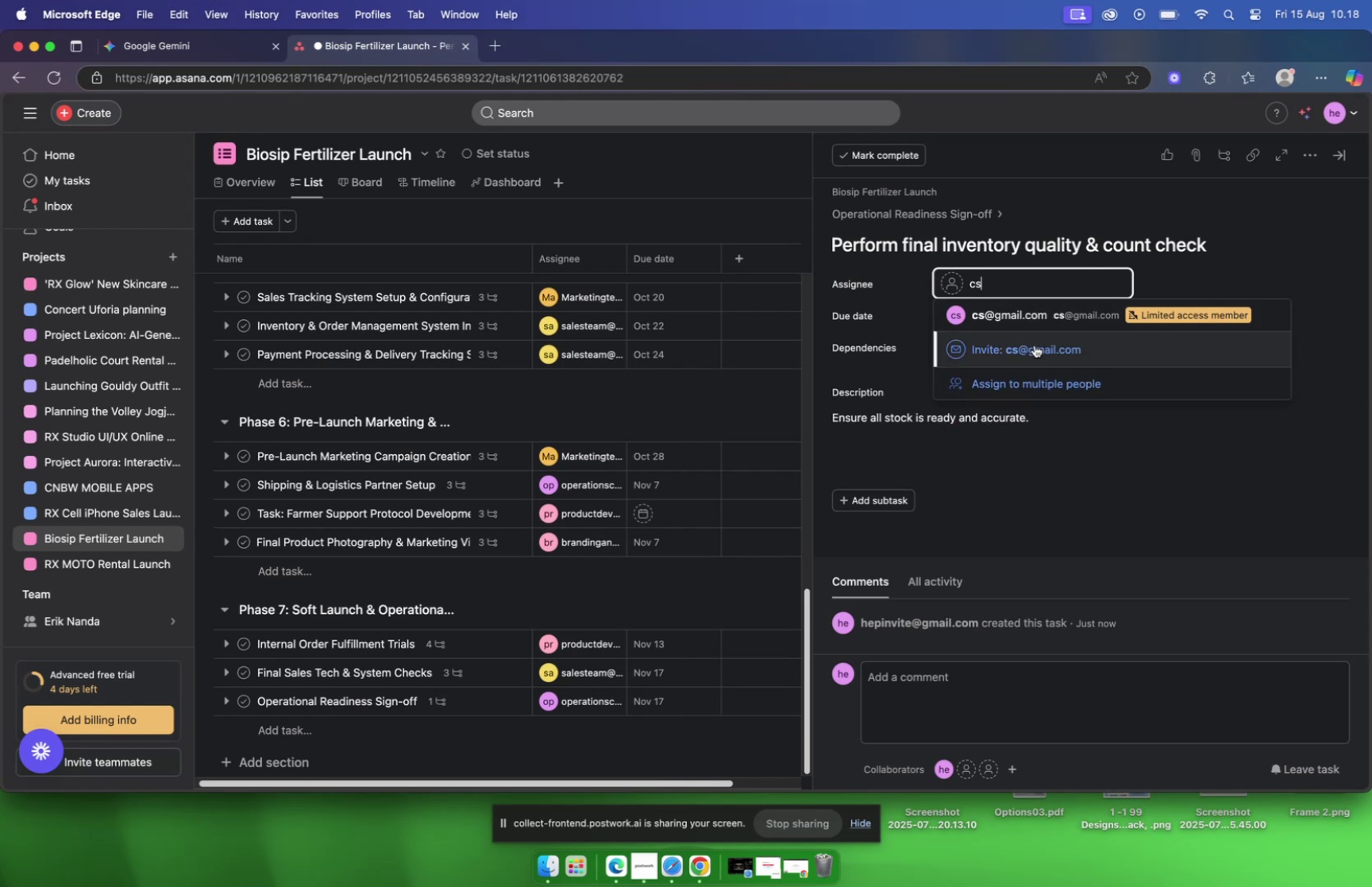 
left_click([1029, 313])
 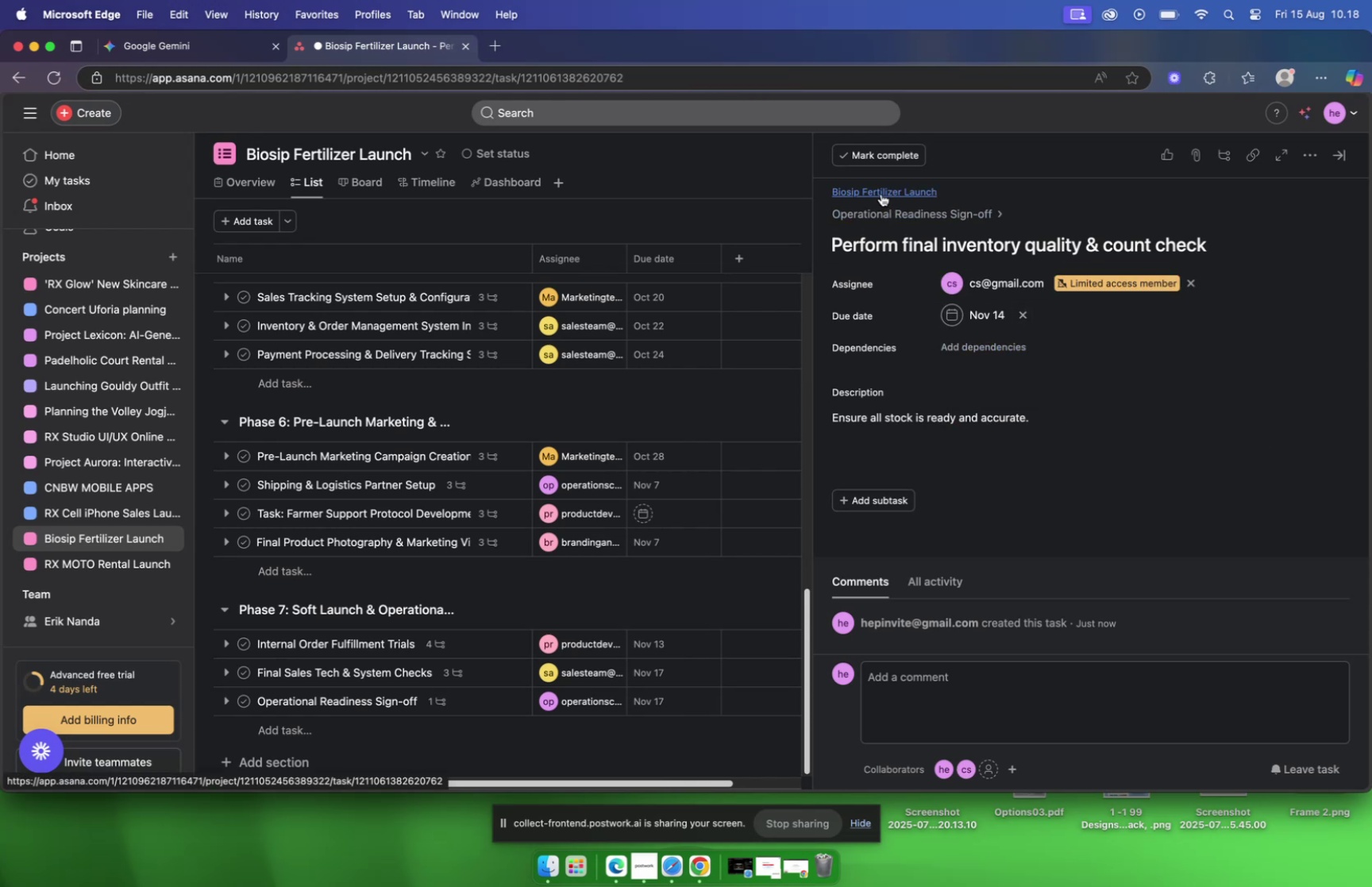 
left_click([891, 214])
 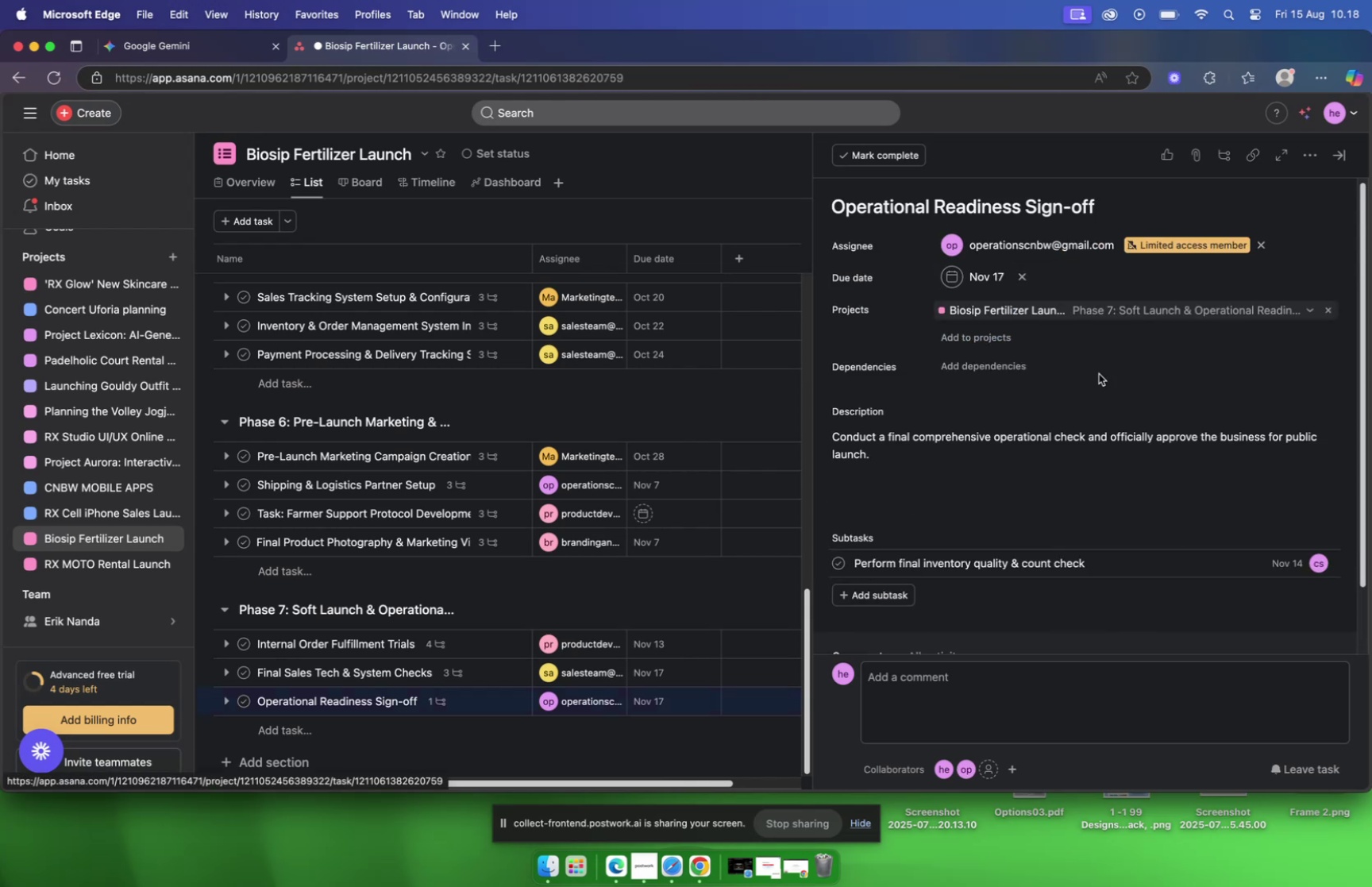 
scroll: coordinate [1101, 376], scroll_direction: down, amount: 10.0
 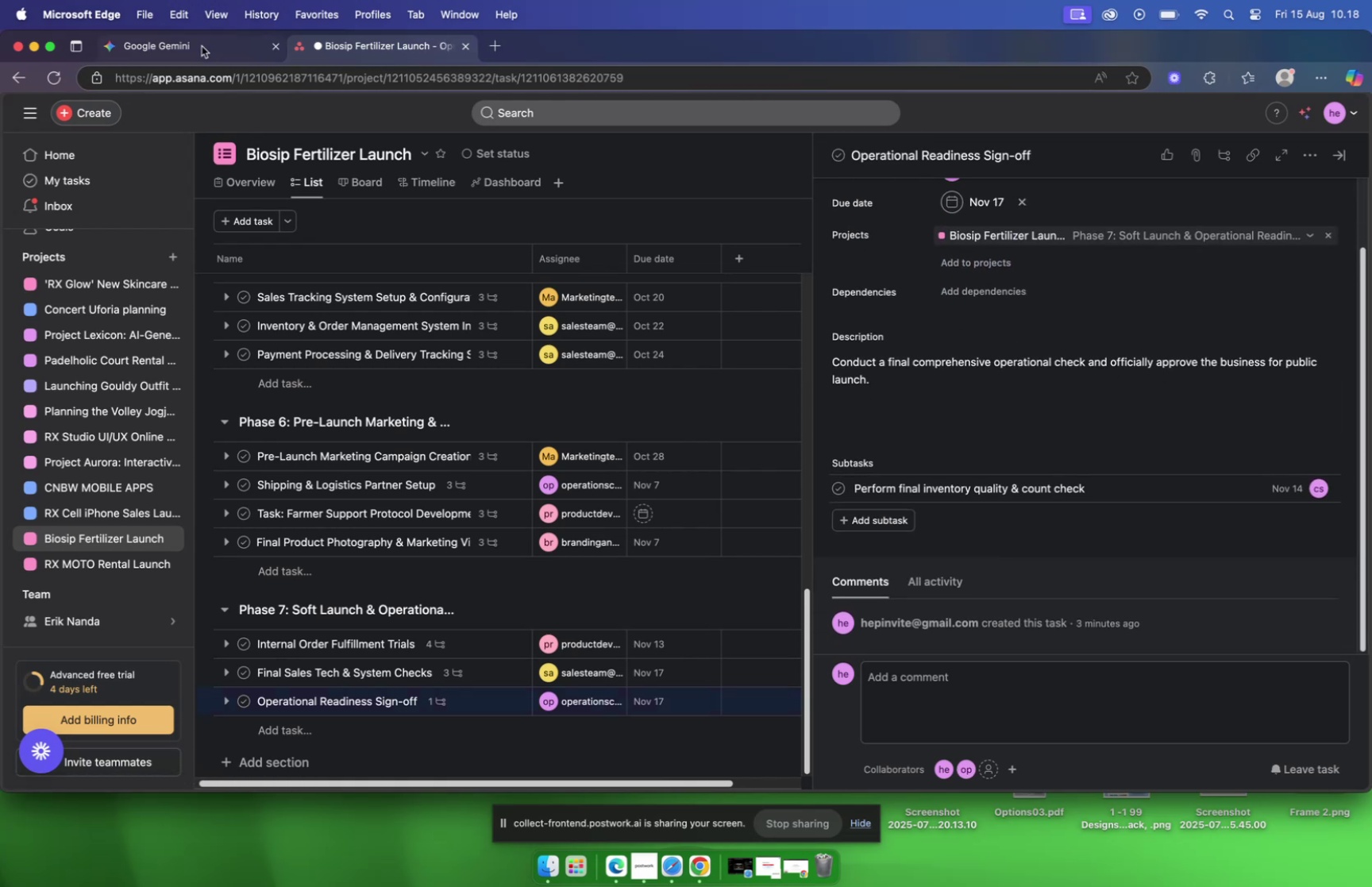 
left_click([179, 42])
 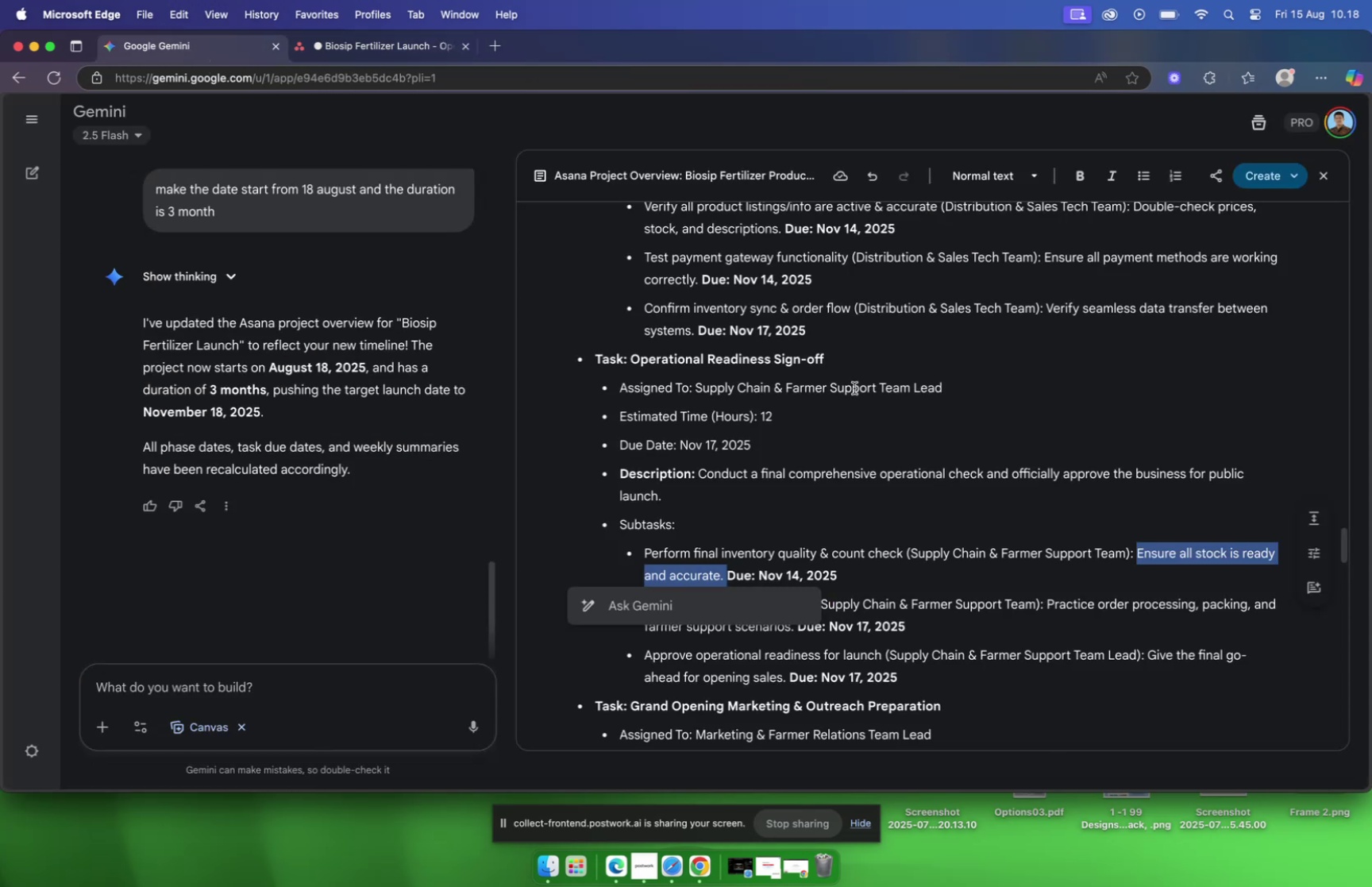 
scroll: coordinate [838, 380], scroll_direction: down, amount: 5.0
 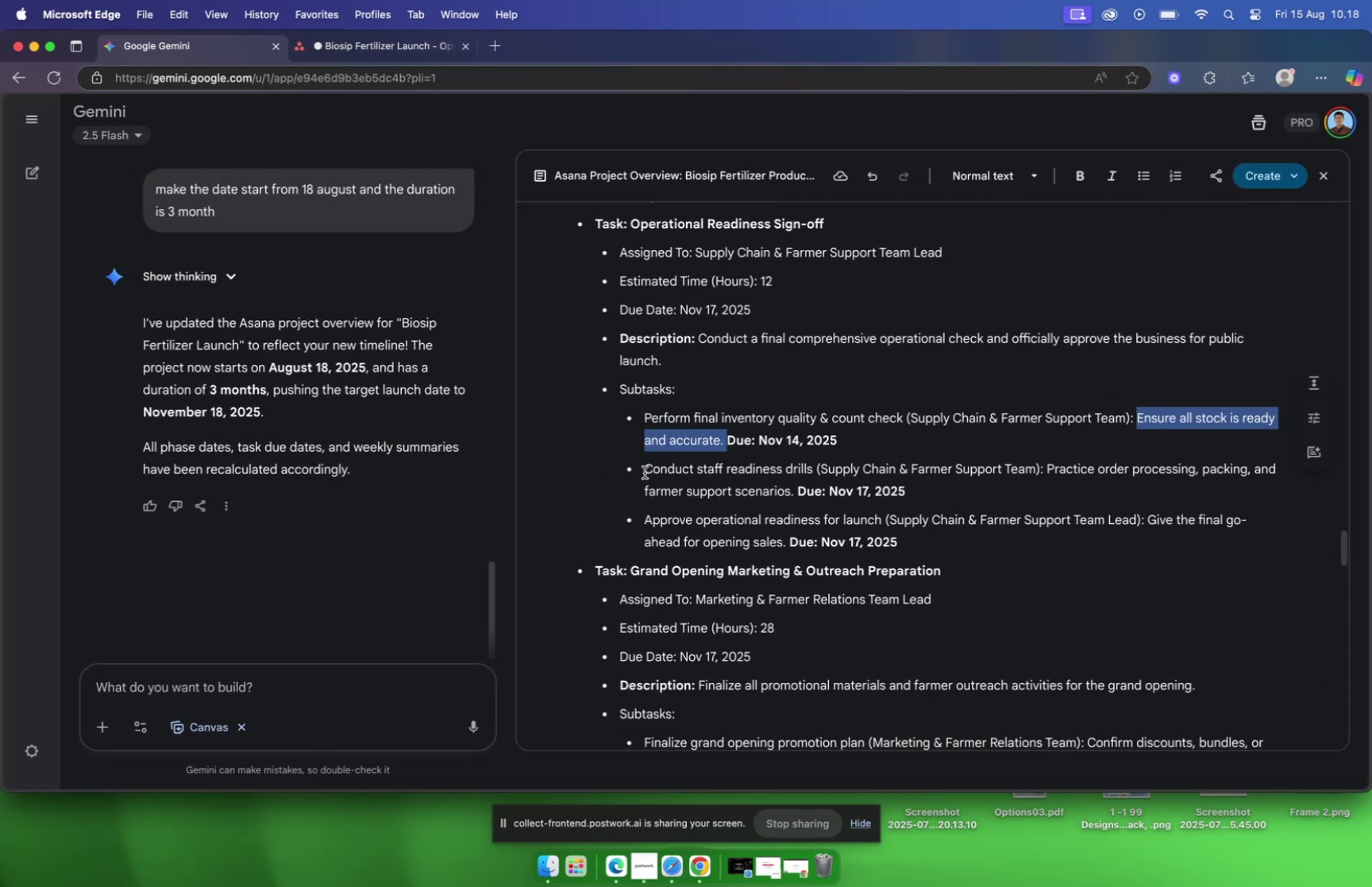 
left_click_drag(start_coordinate=[644, 467], to_coordinate=[815, 471])
 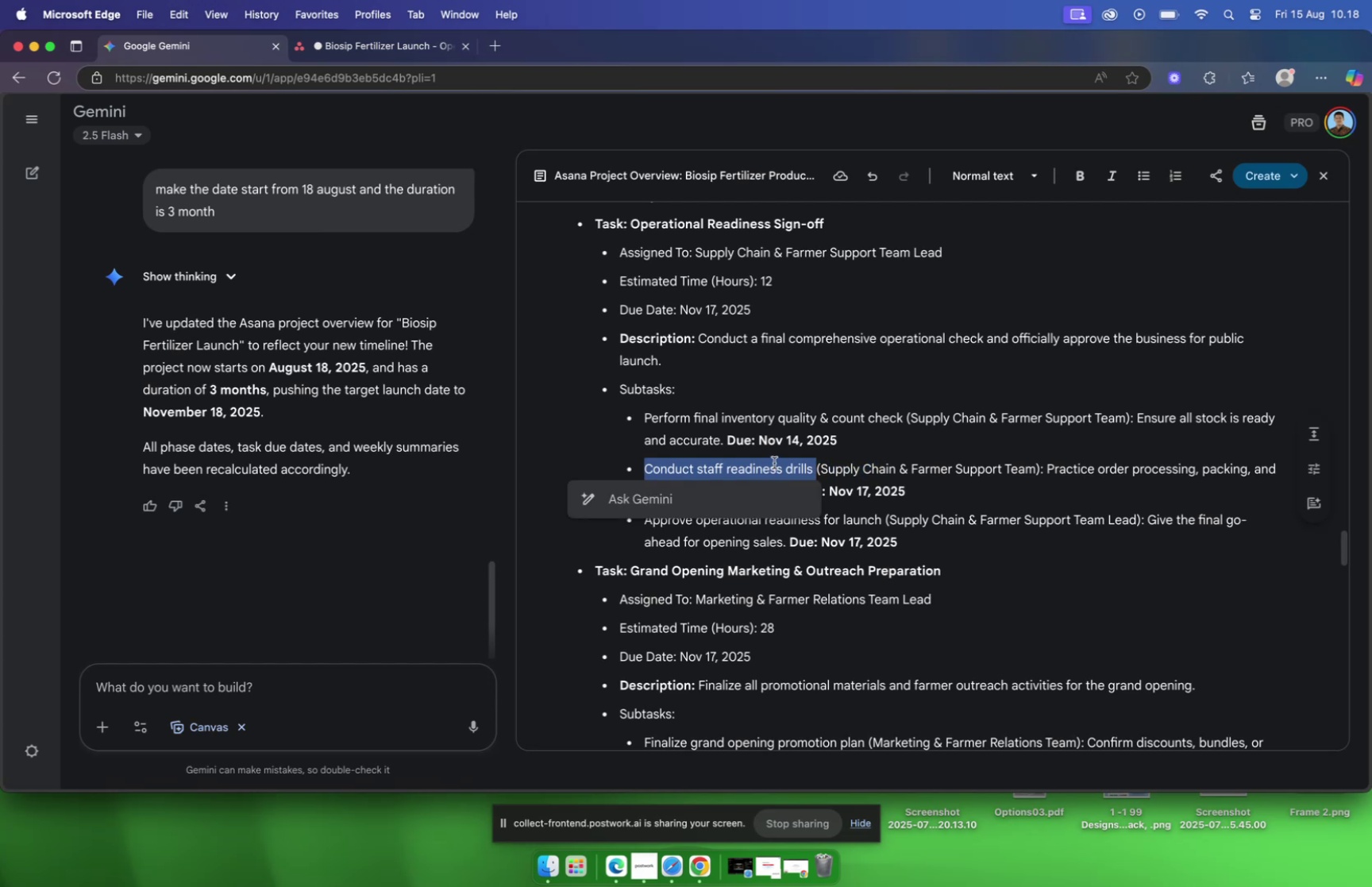 
right_click([774, 462])
 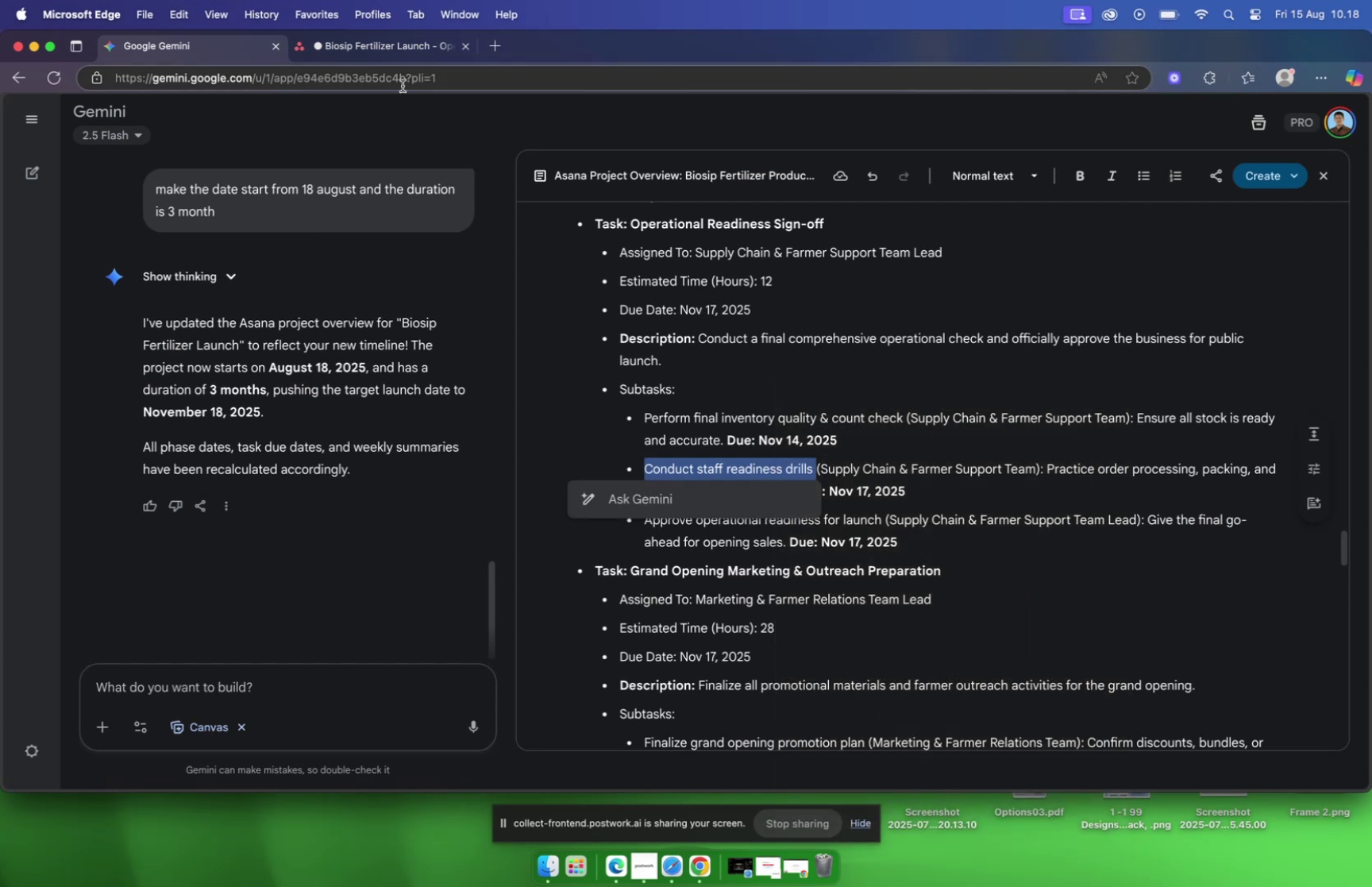 
left_click([399, 51])
 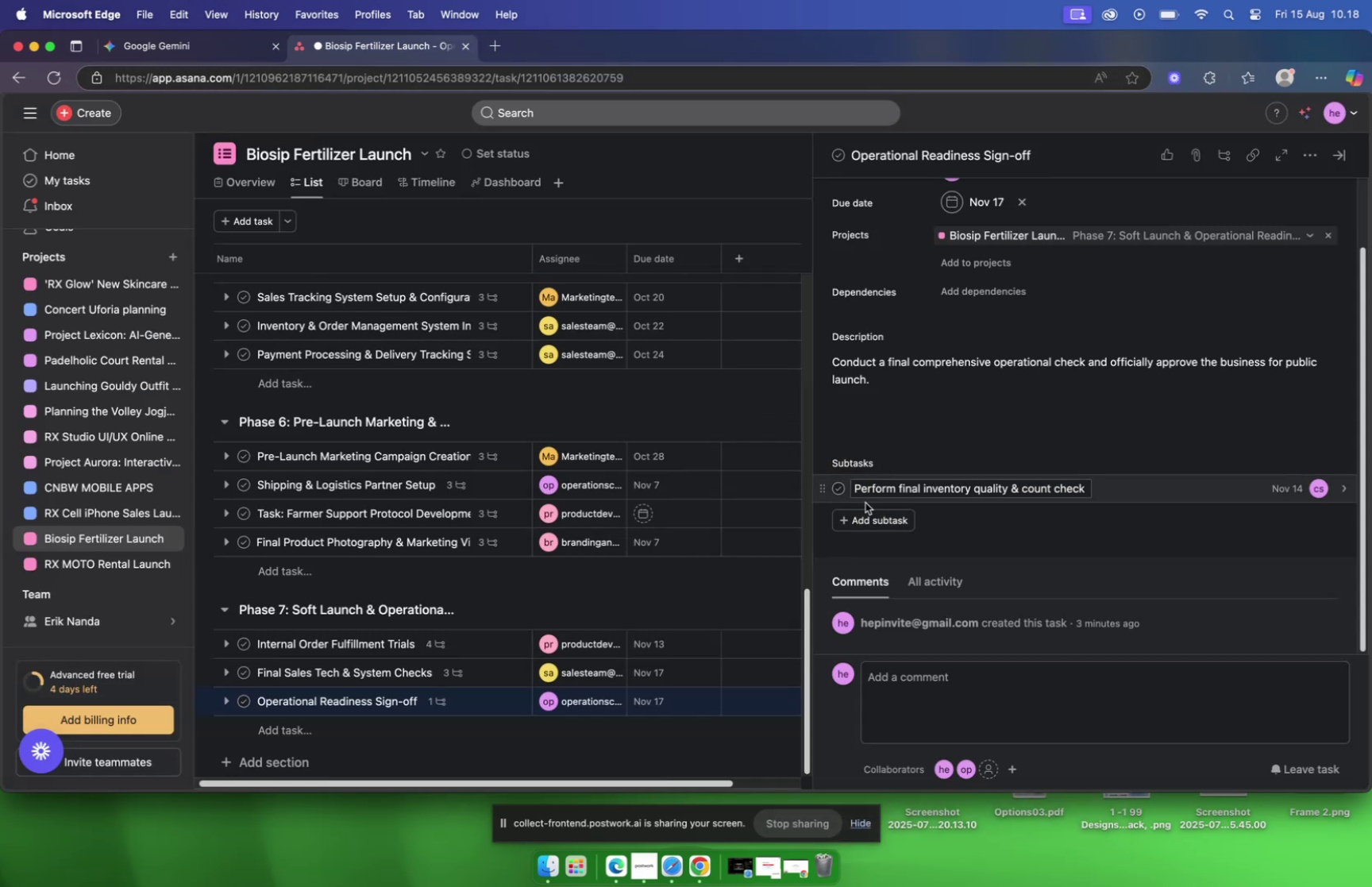 
left_click([873, 516])
 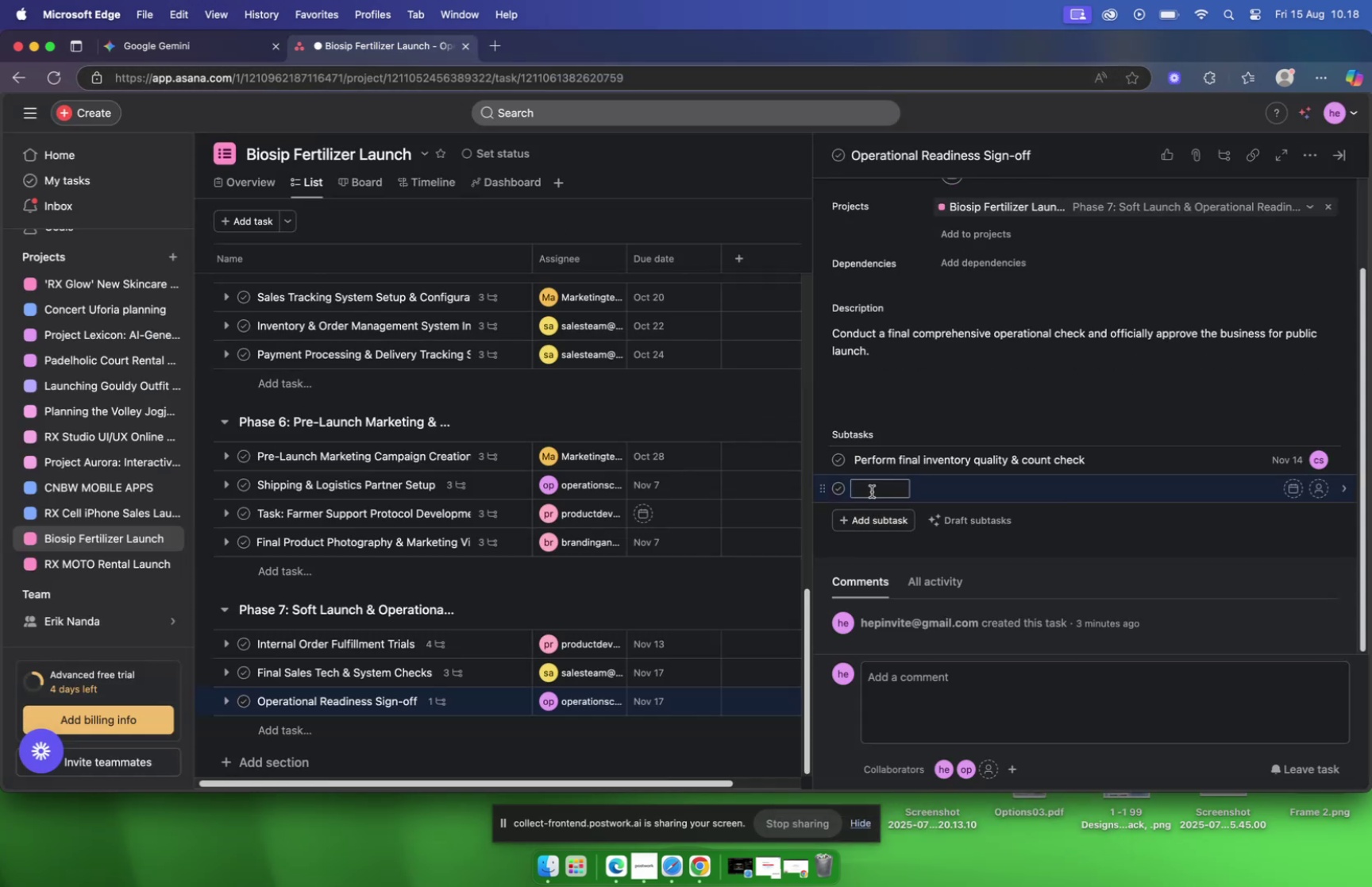 
left_click([871, 488])
 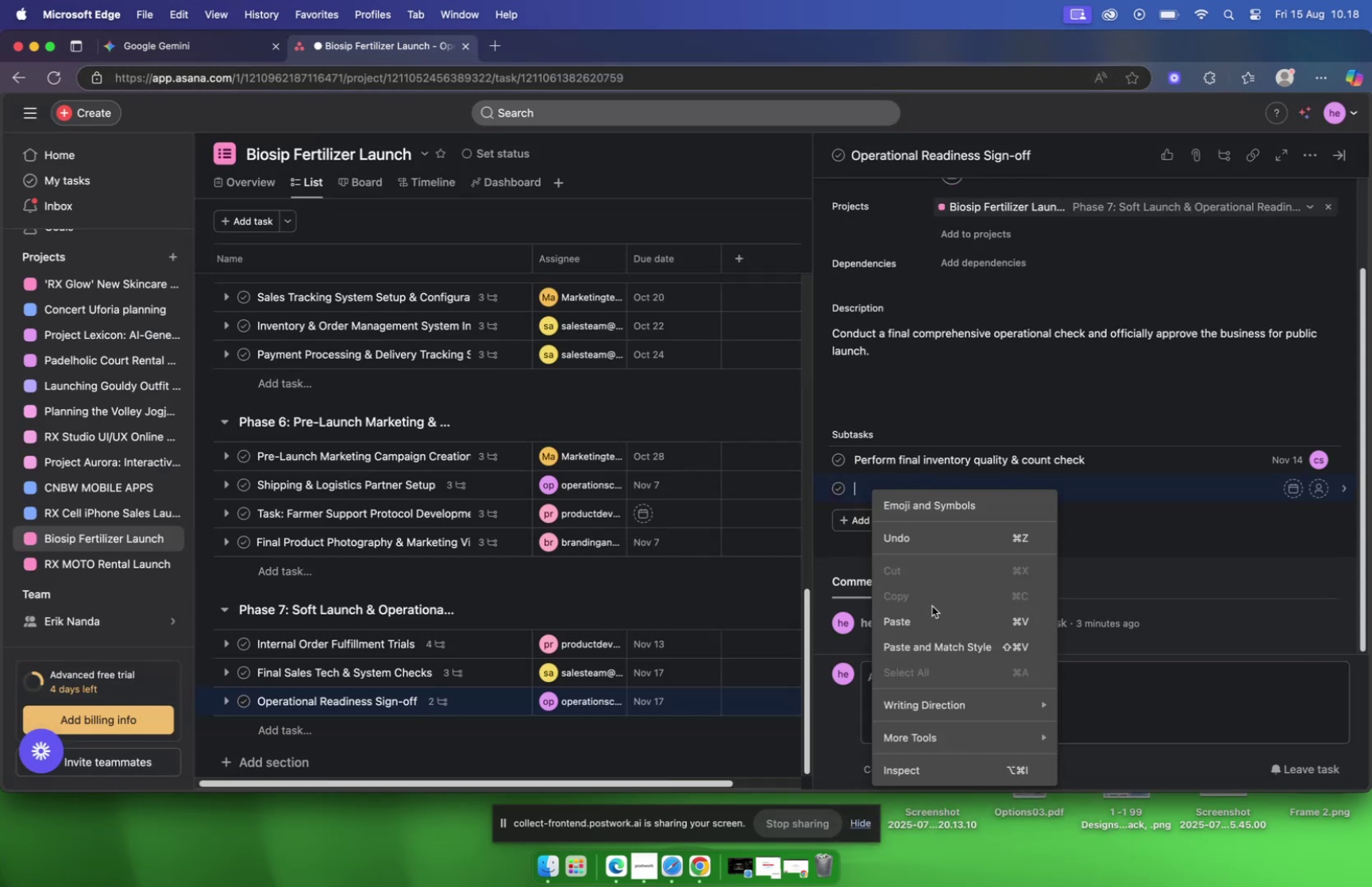 
left_click([931, 616])
 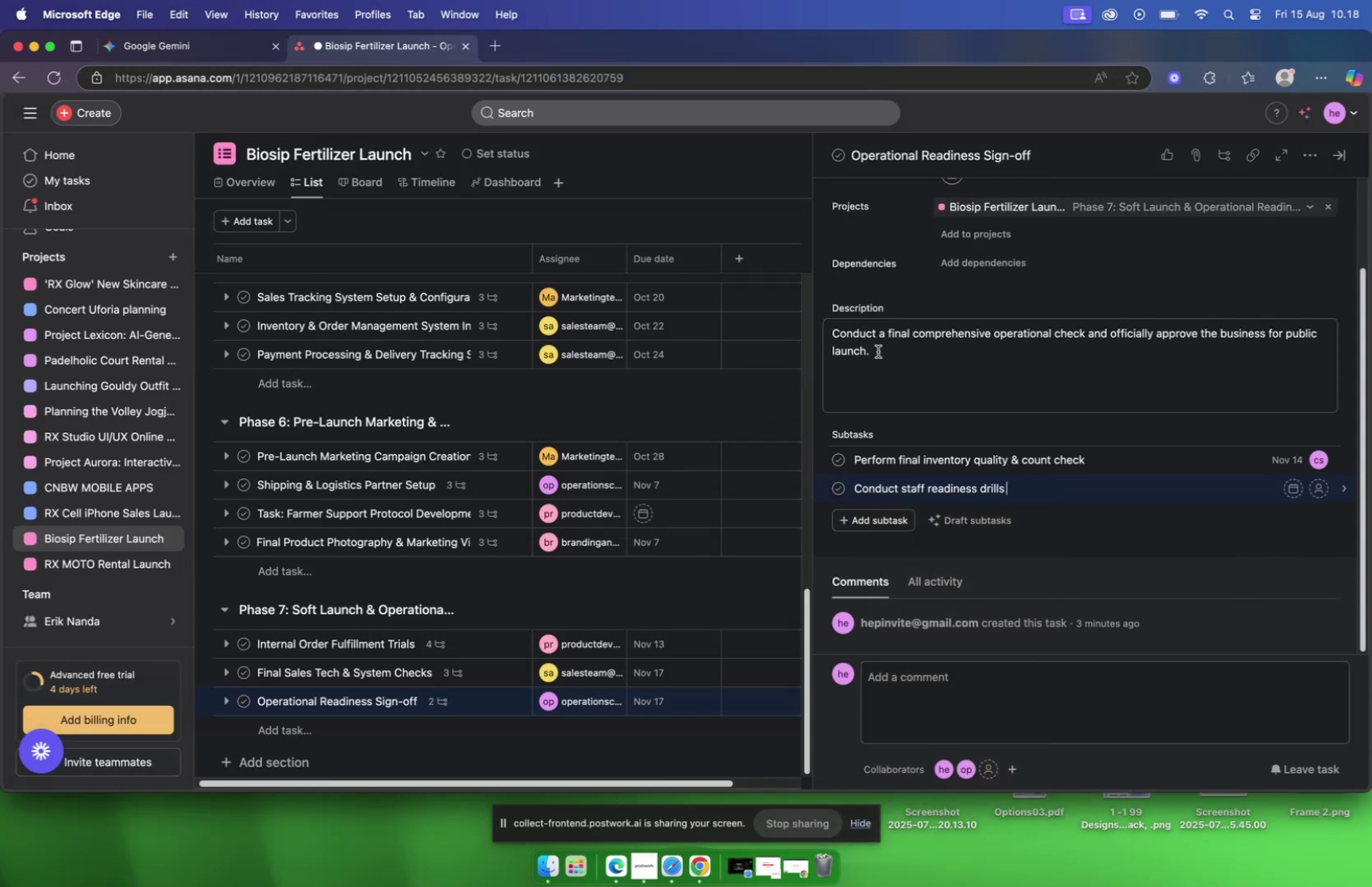 
left_click([226, 46])
 